 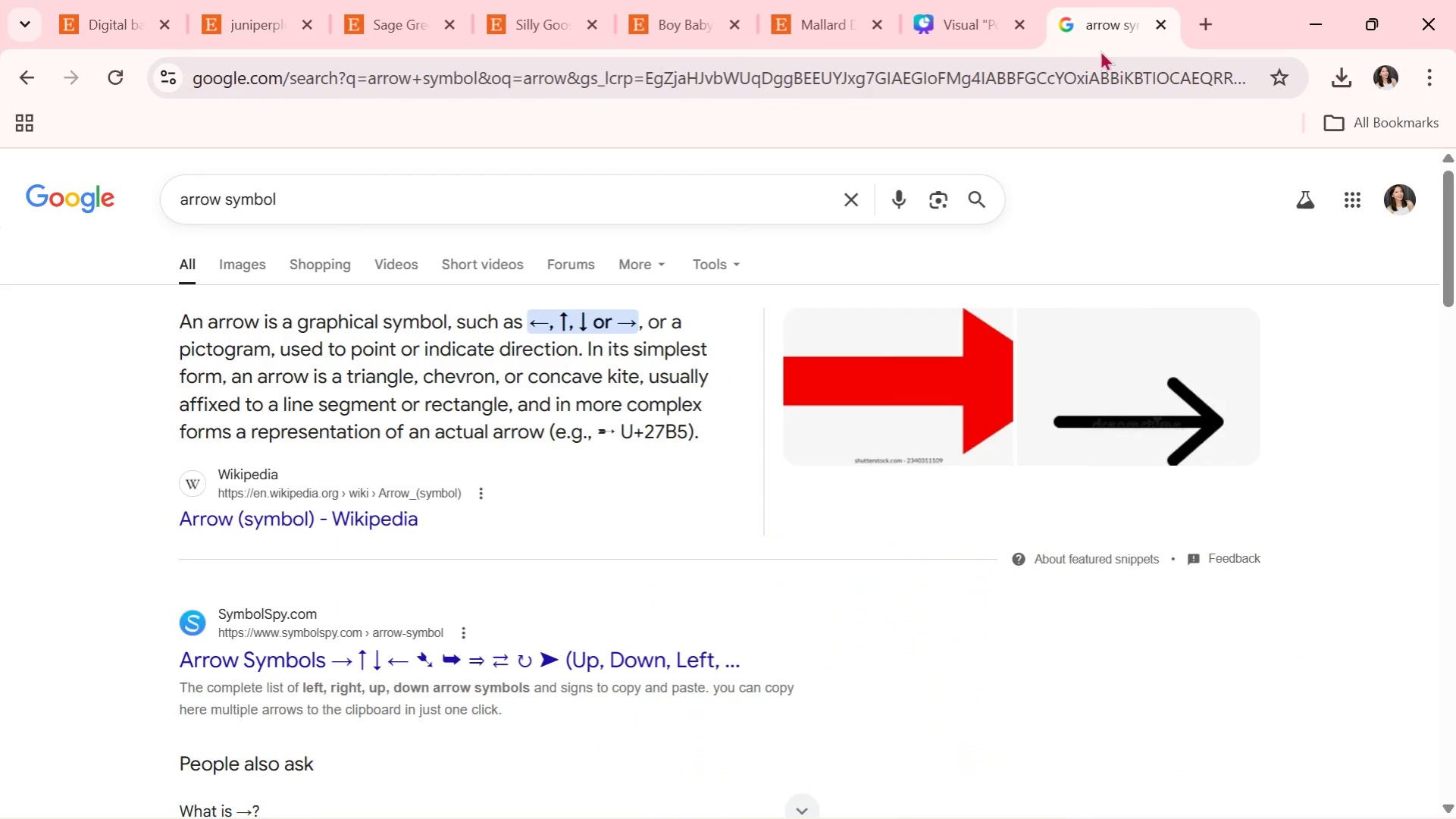 
key(Alt+Tab)
 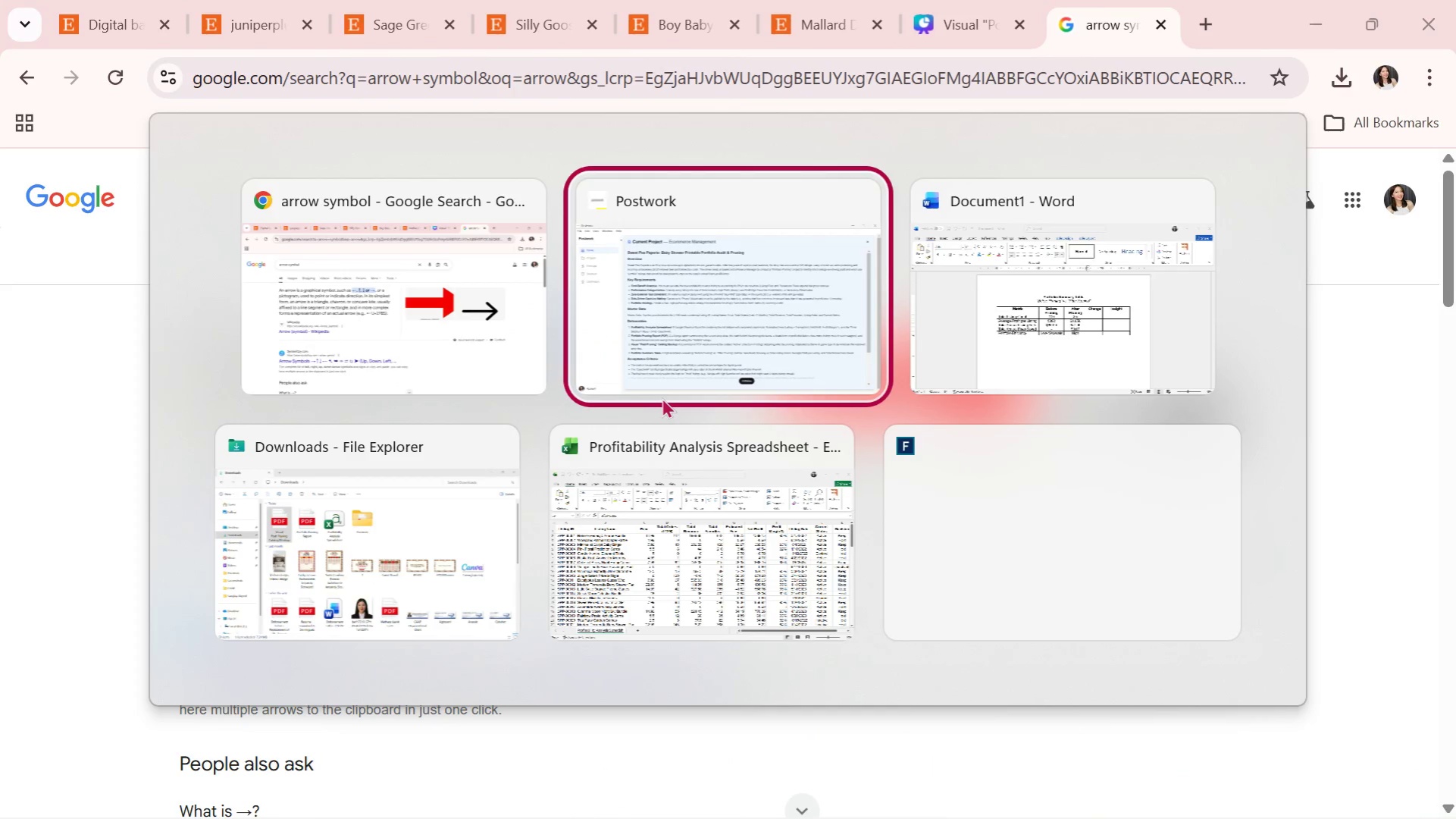 
key(Alt+Tab)
 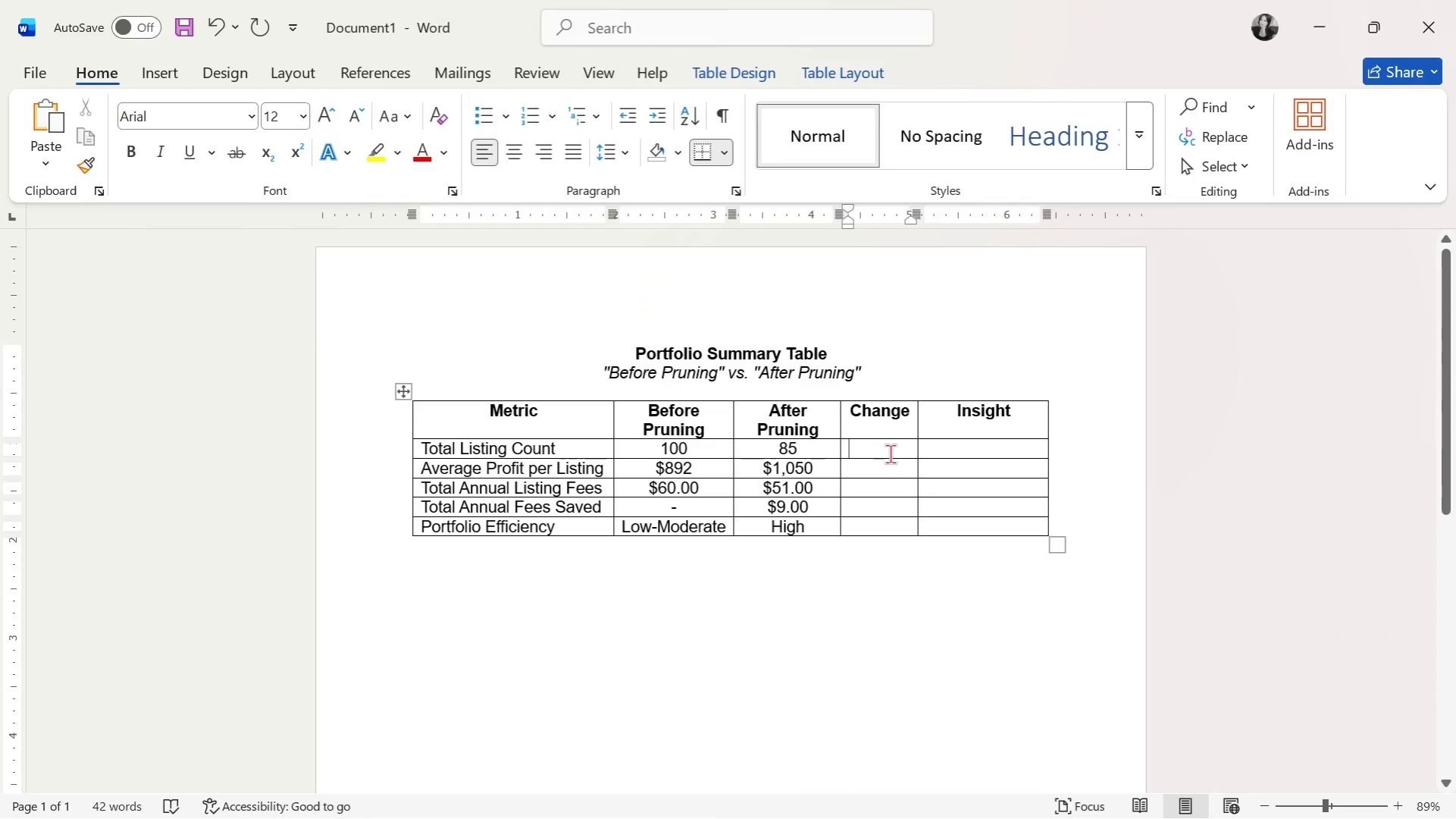 
key(Alt+Tab)
 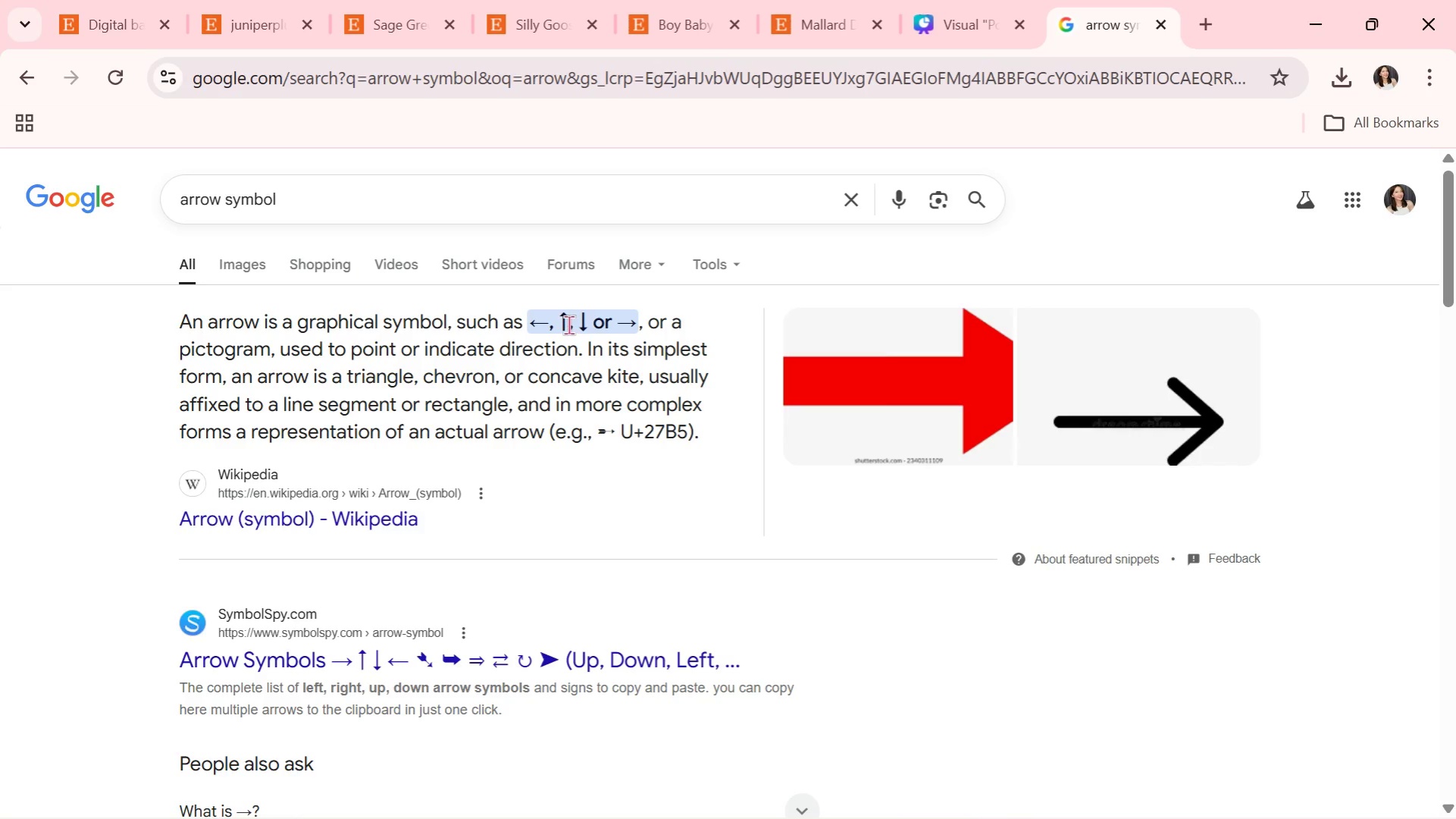 
wait(5.45)
 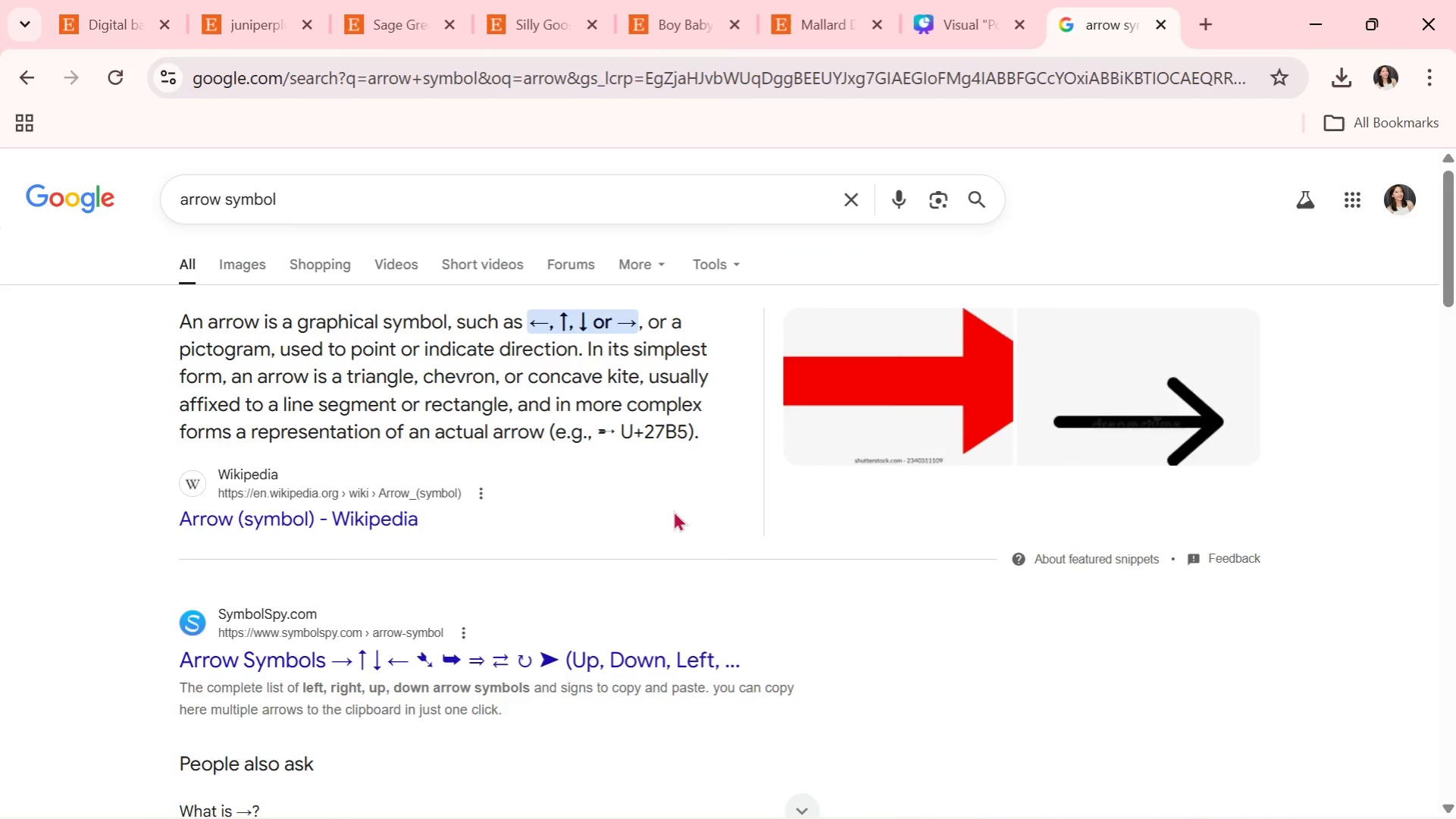 
left_click_drag(start_coordinate=[590, 320], to_coordinate=[577, 325])
 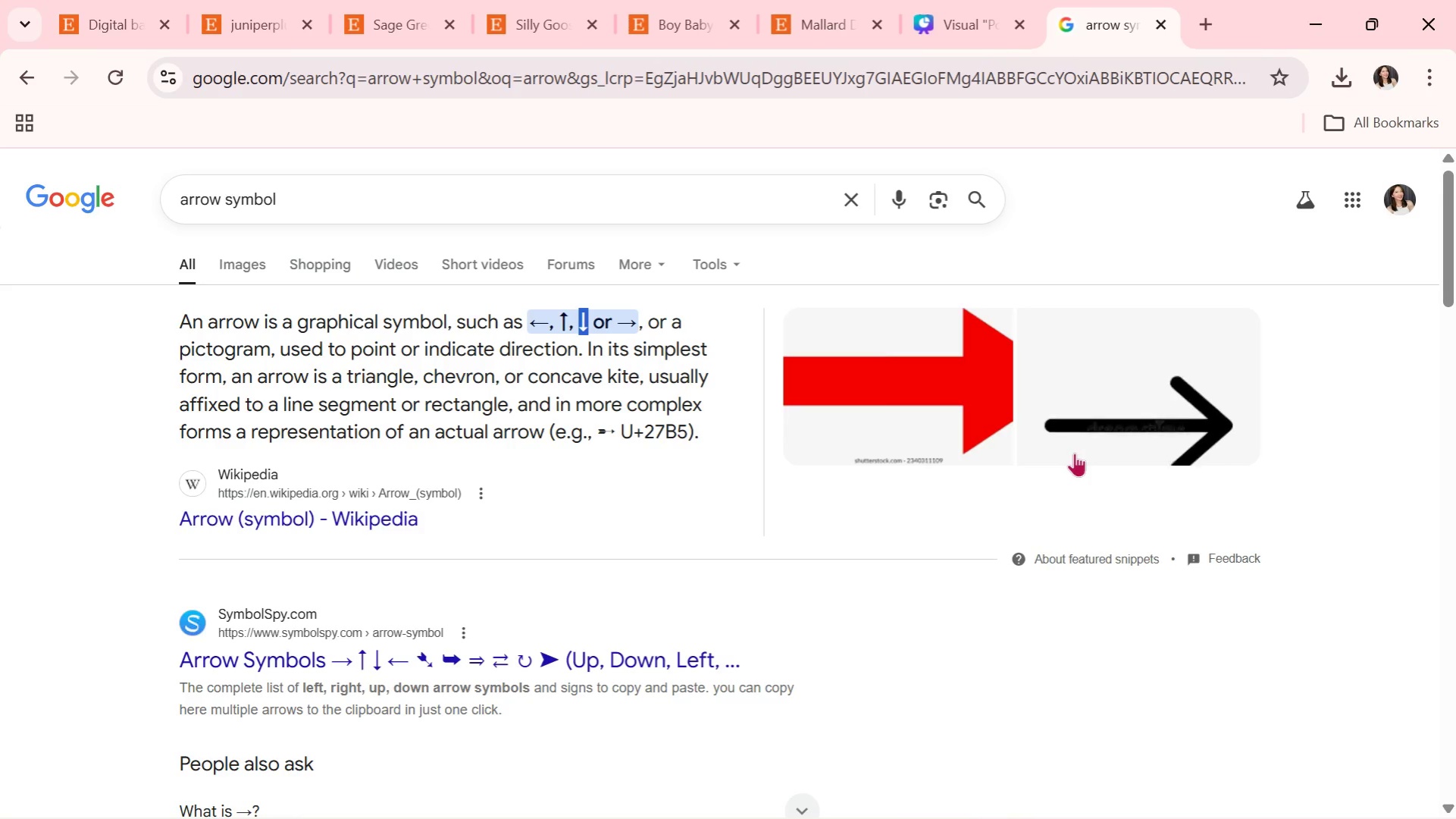 
key(Control+C)
 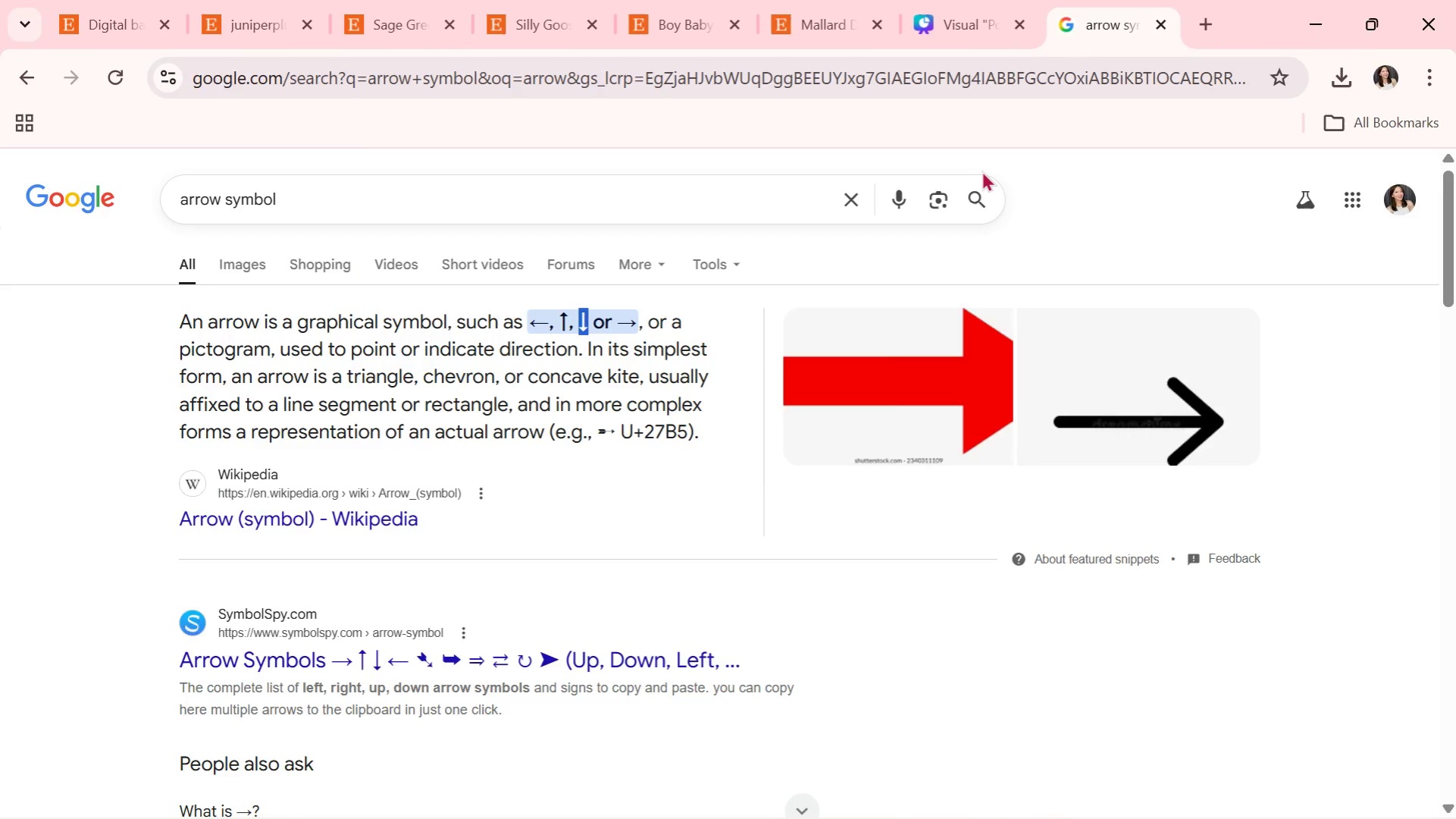 
key(Alt+AltLeft)
 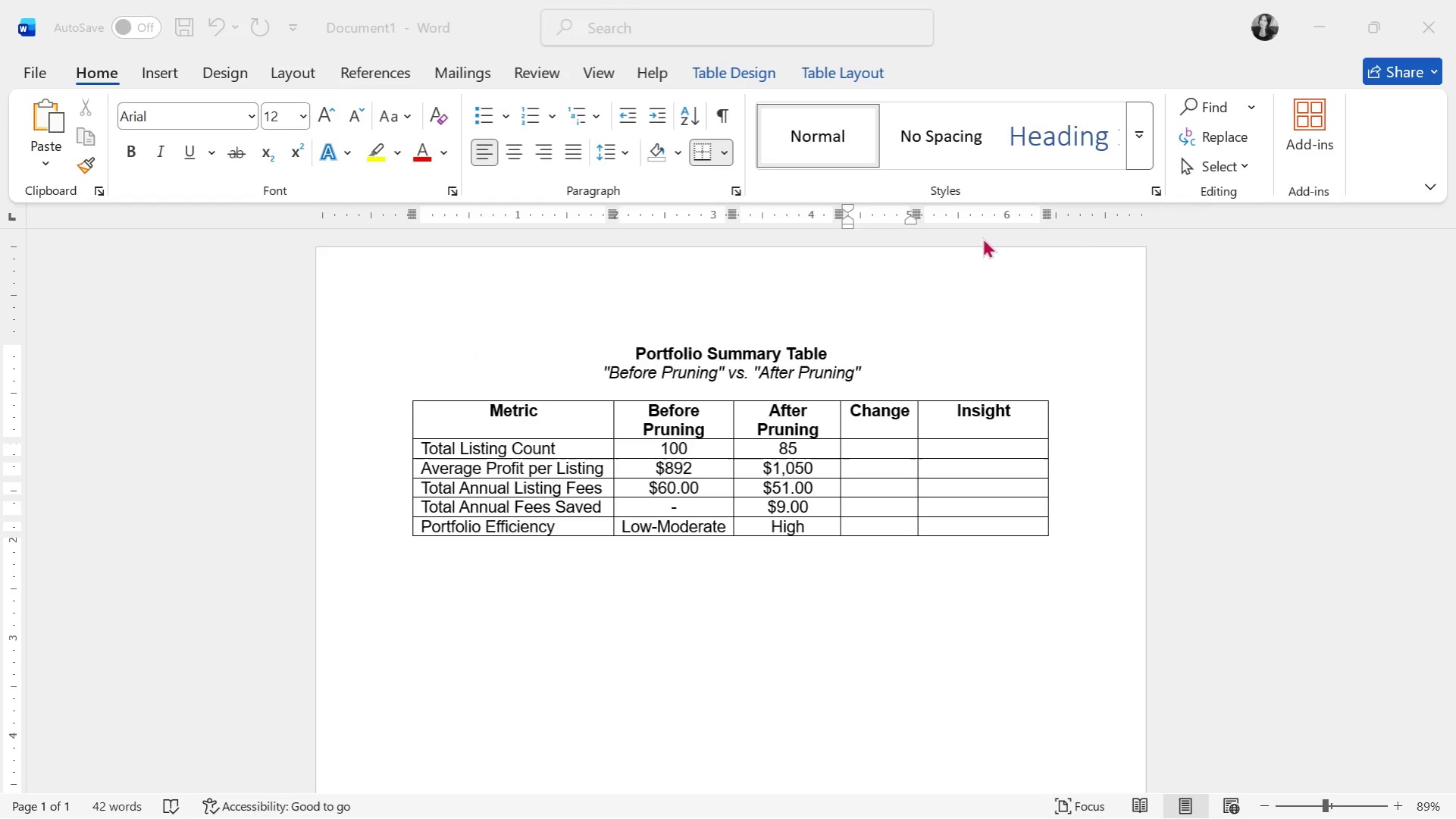 
key(Alt+Tab)
 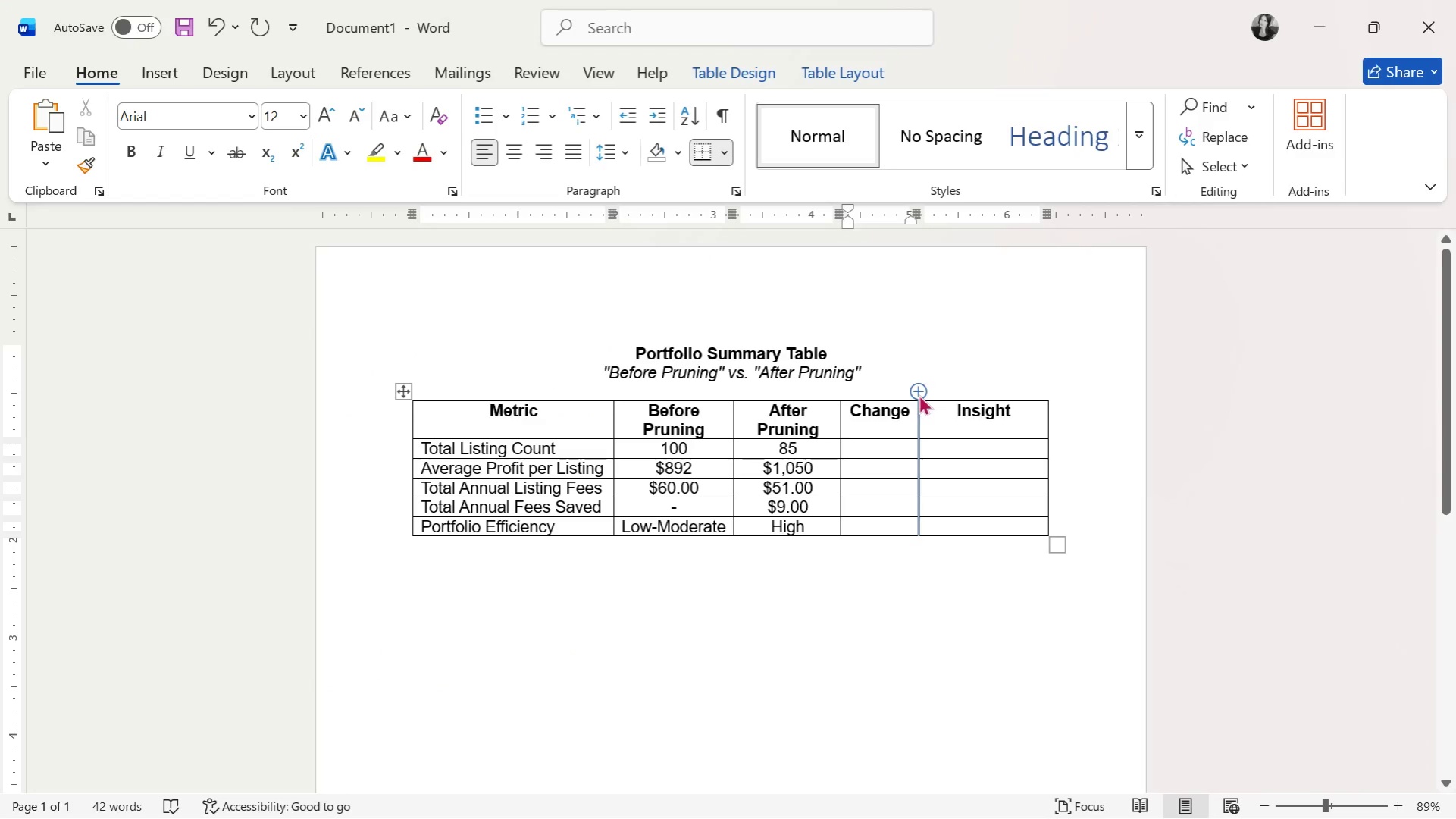 
hold_key(key=ControlLeft, duration=1.53)
 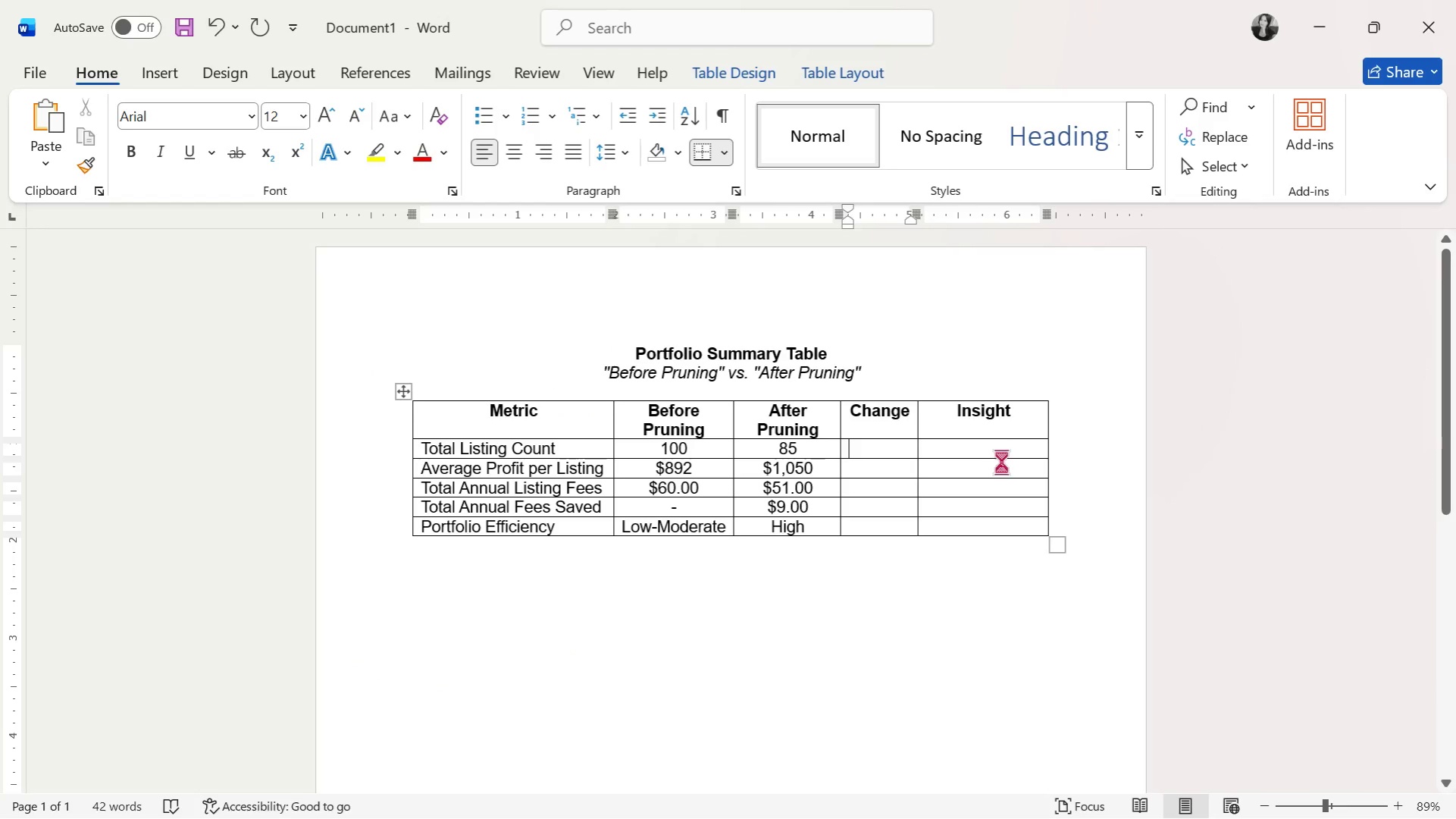 
key(Control+V)
 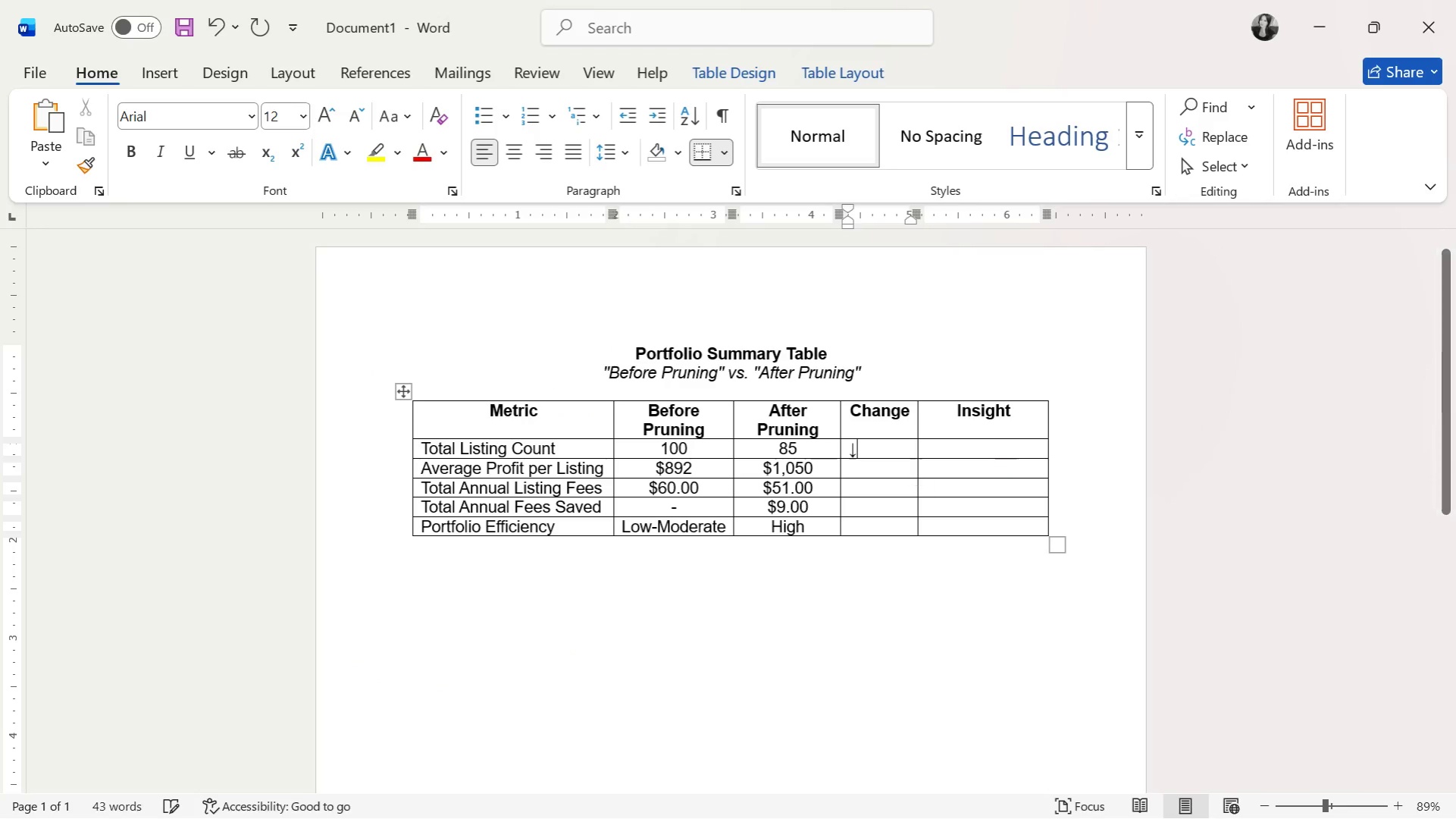 
type( 15 listings)
 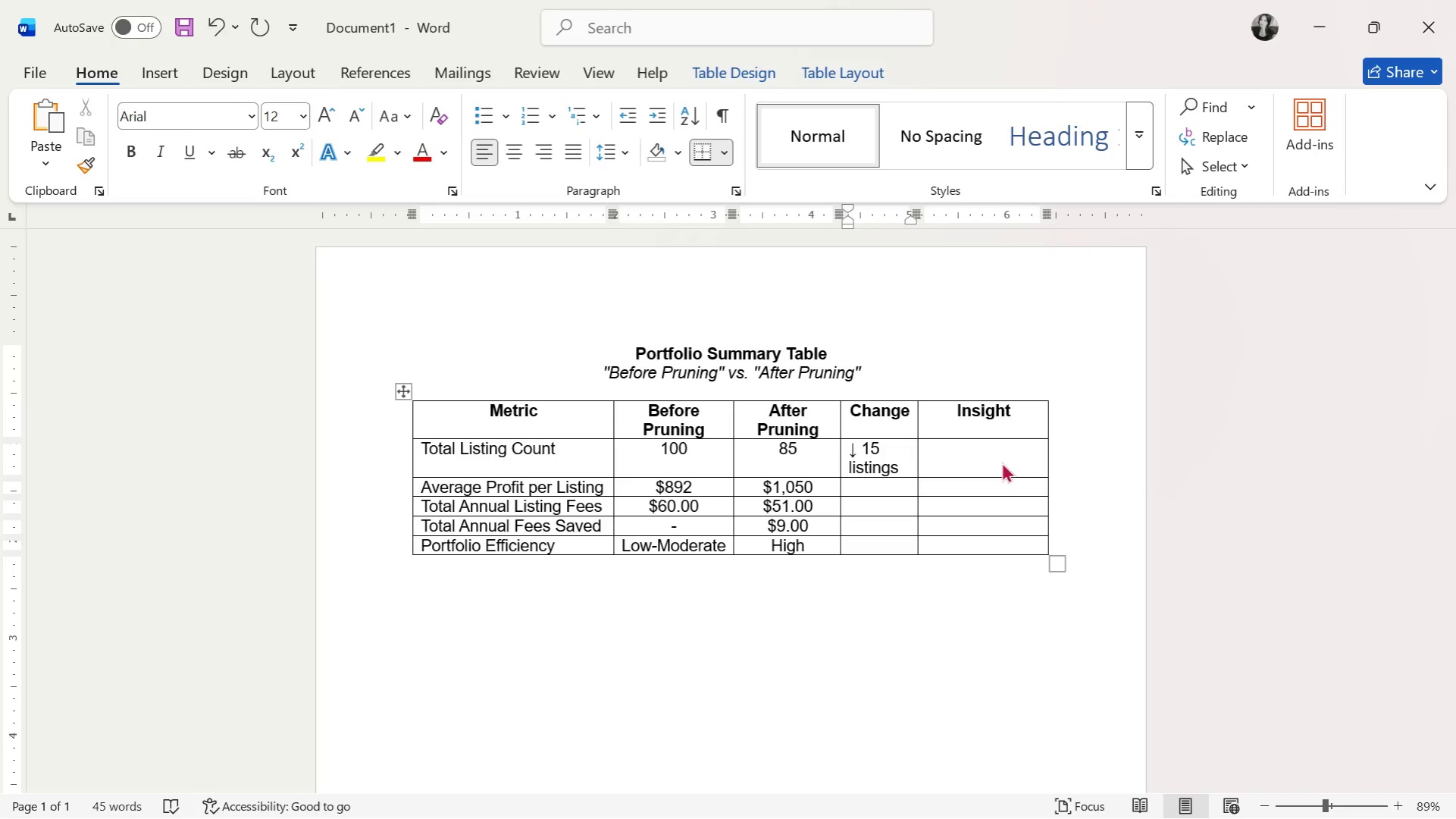 
key(Enter)
 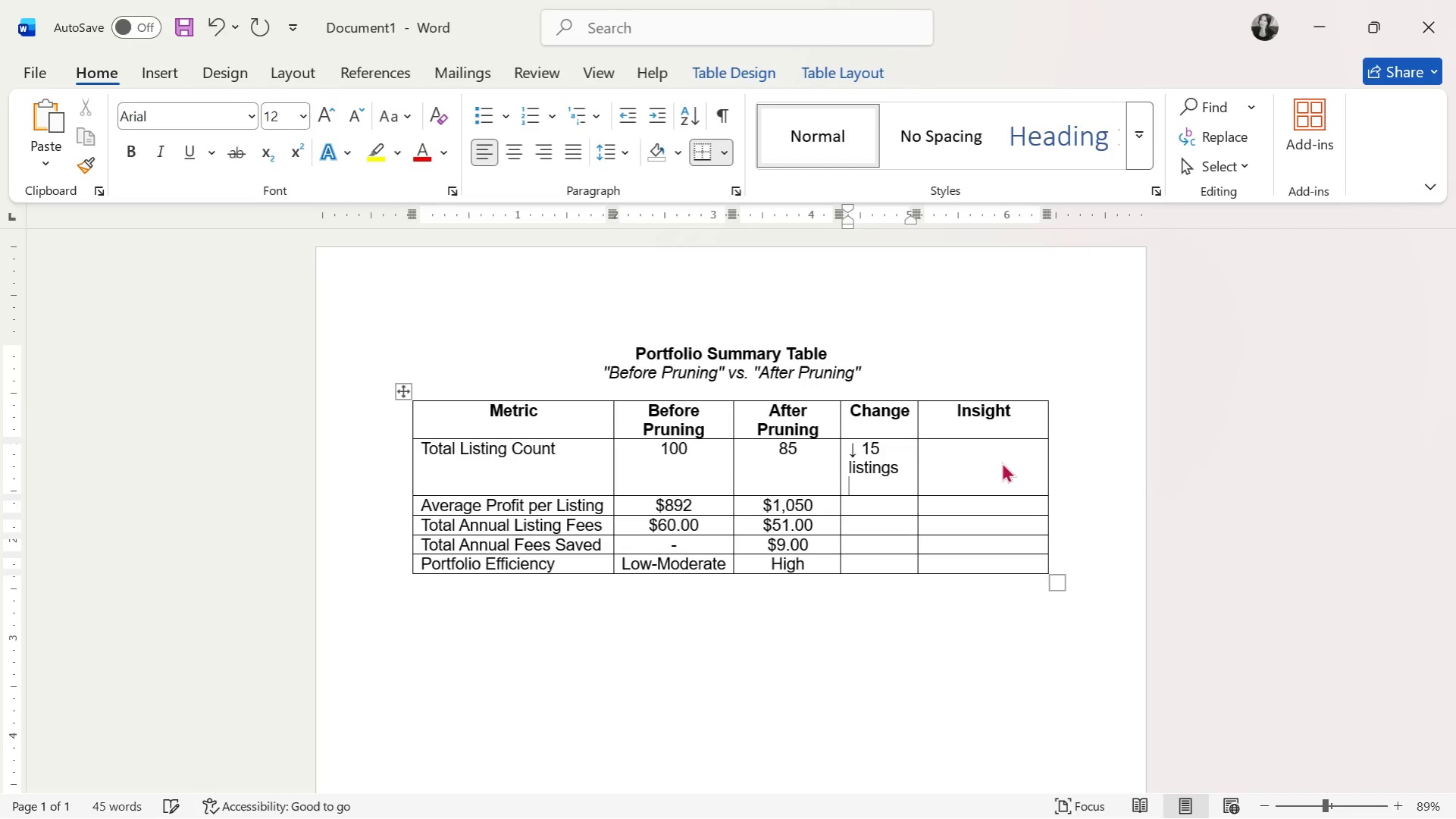 
key(Backspace)
 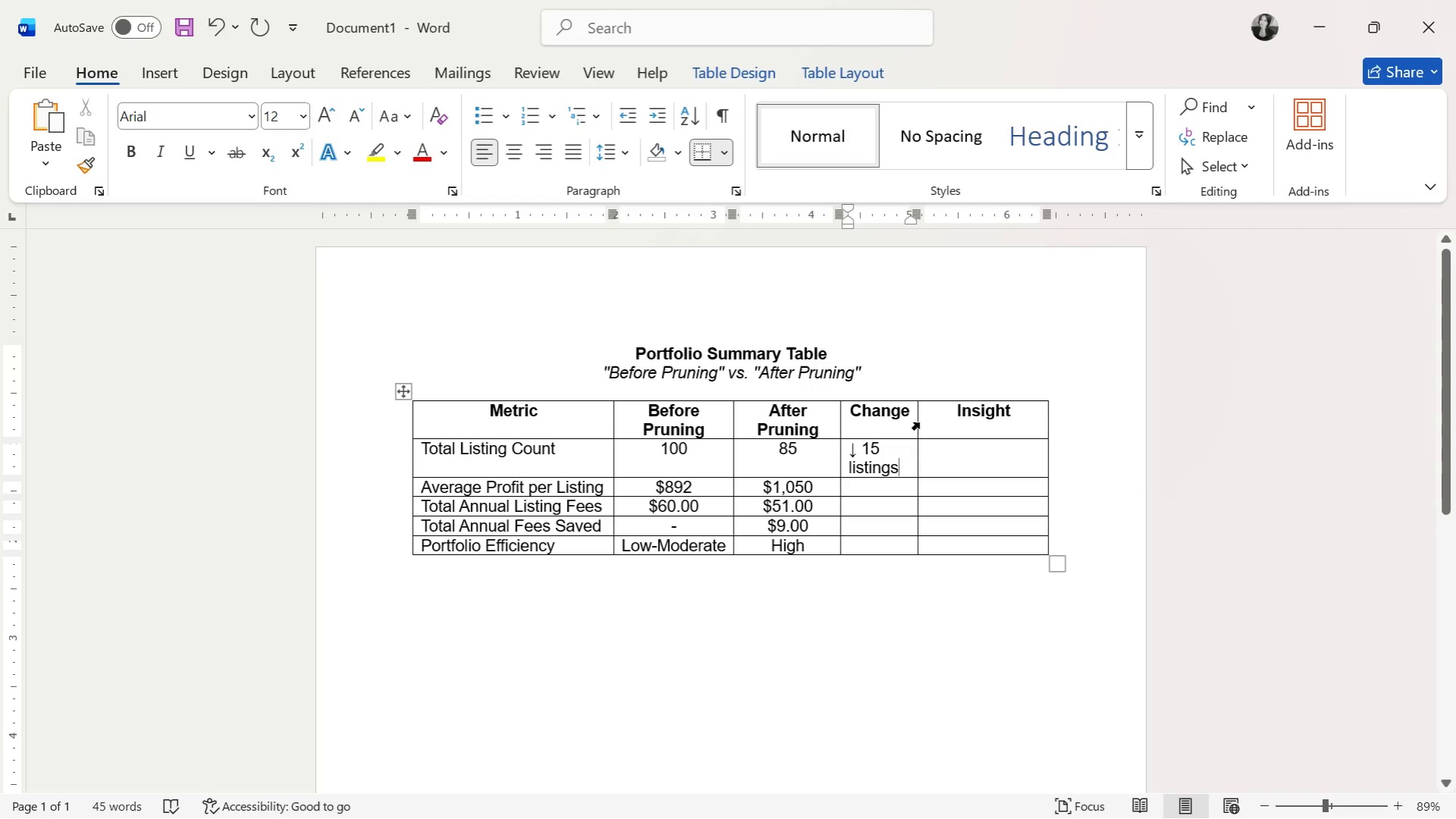 
left_click([918, 423])
 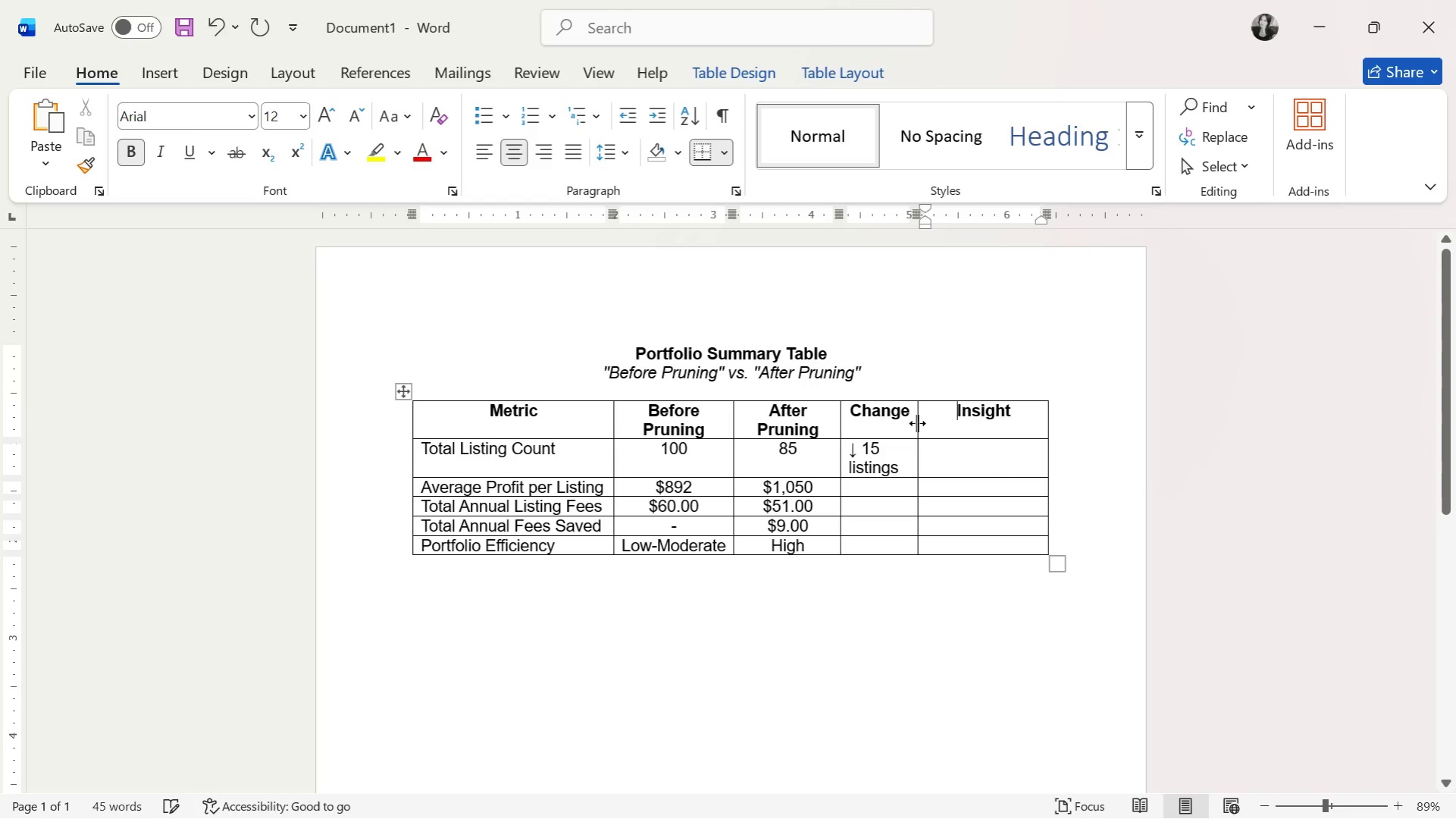 
left_click_drag(start_coordinate=[916, 423], to_coordinate=[945, 422])
 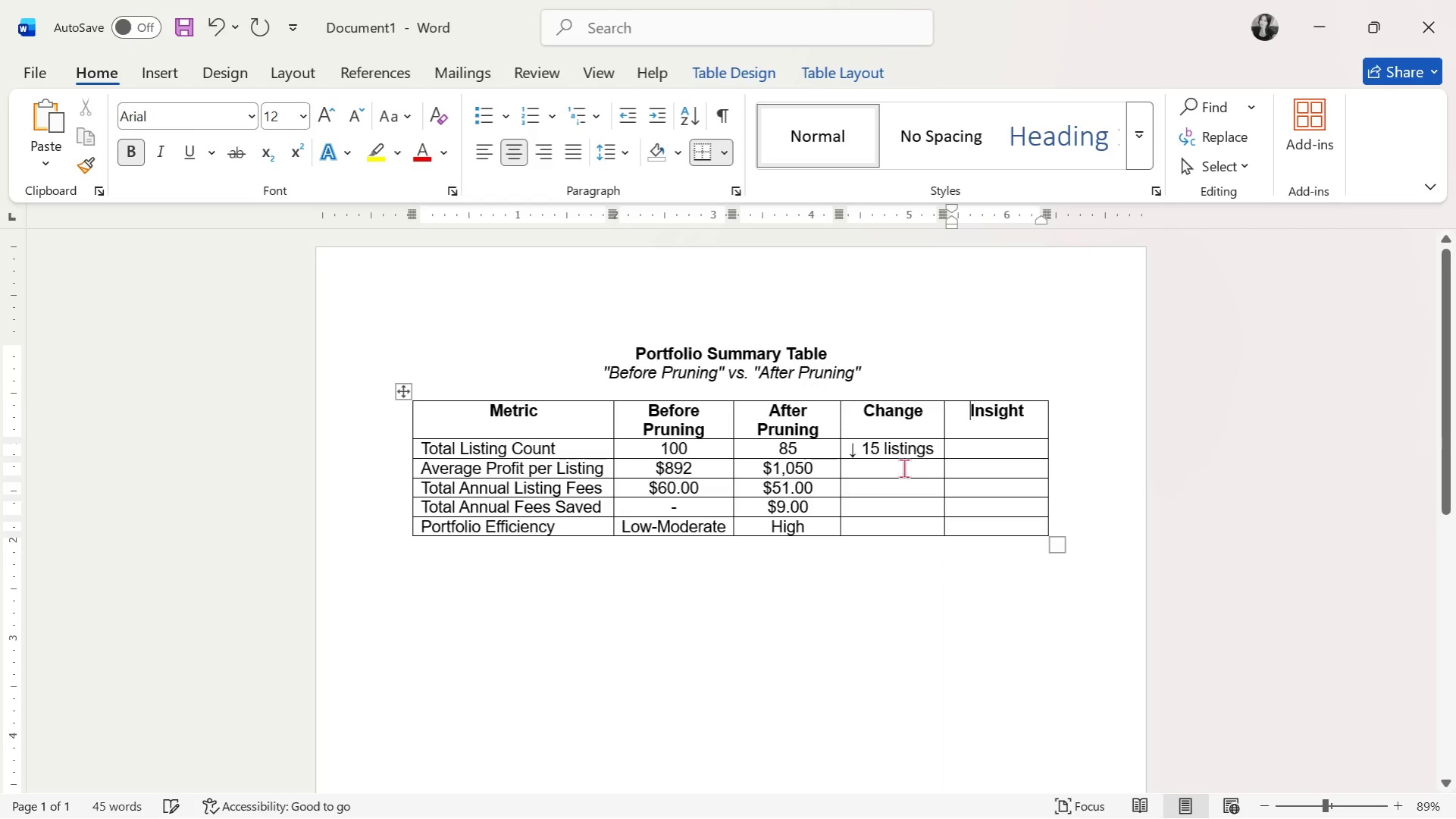 
left_click([902, 469])
 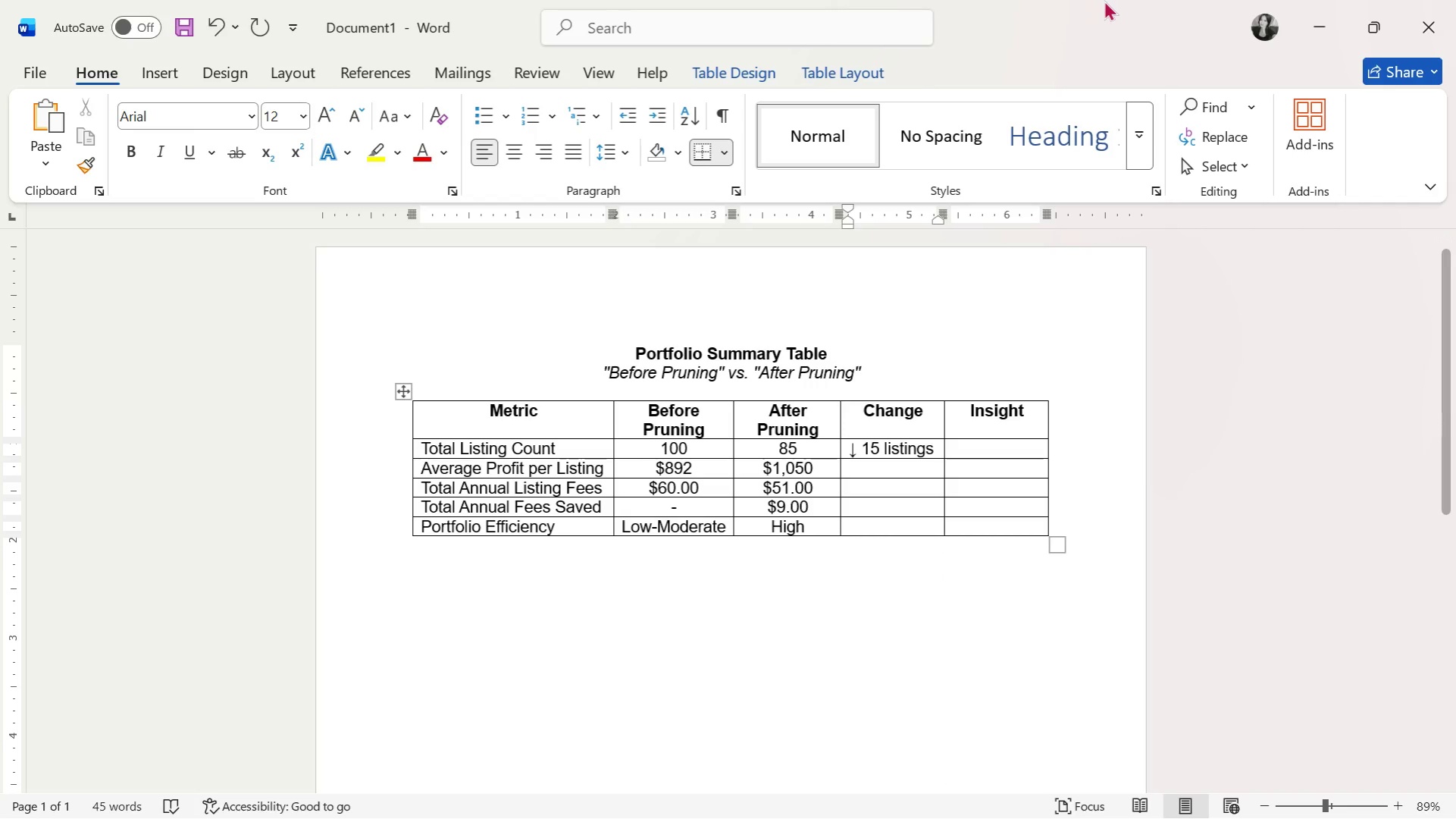 
key(Alt+AltLeft)
 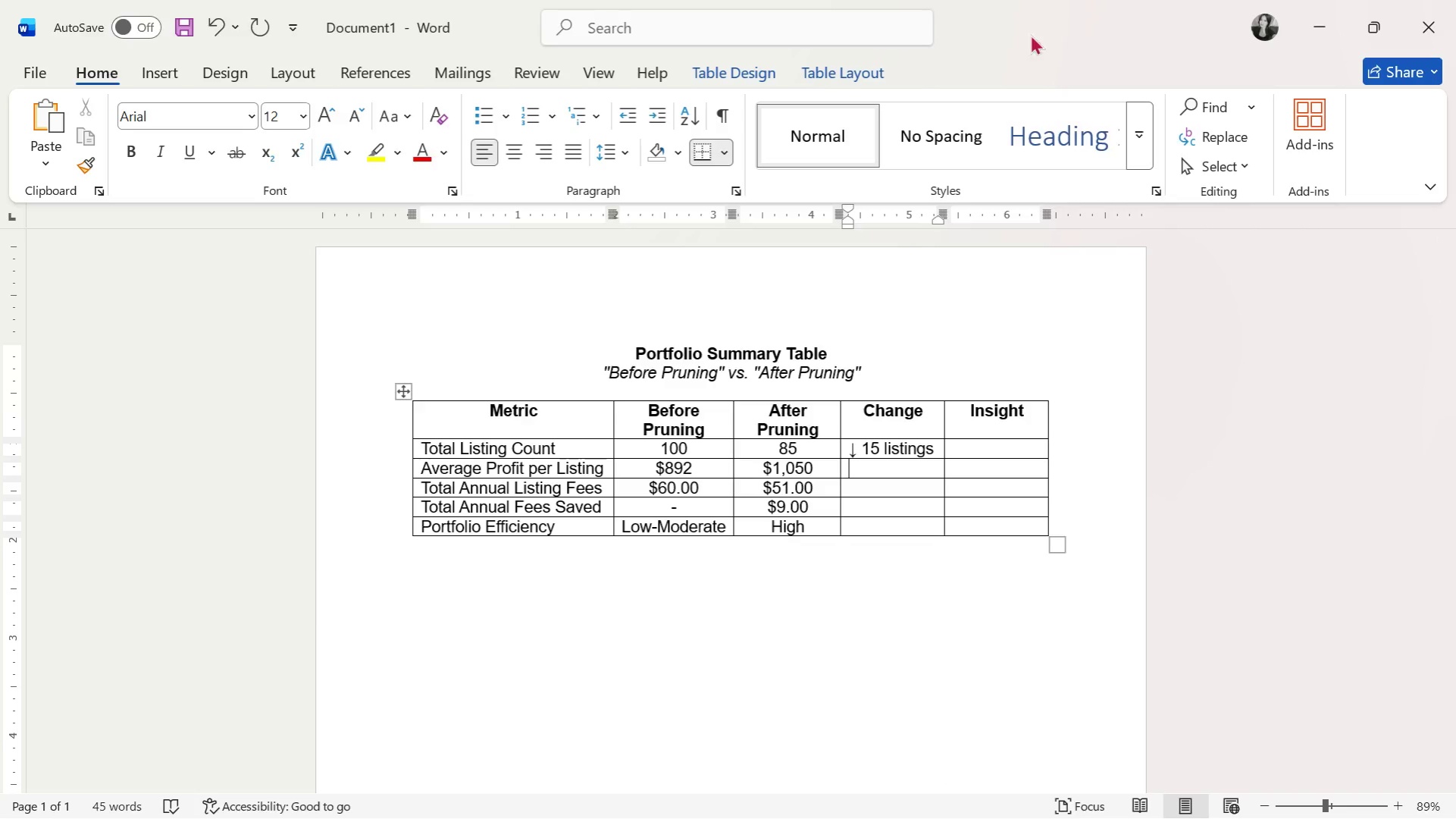 
key(Alt+Tab)
 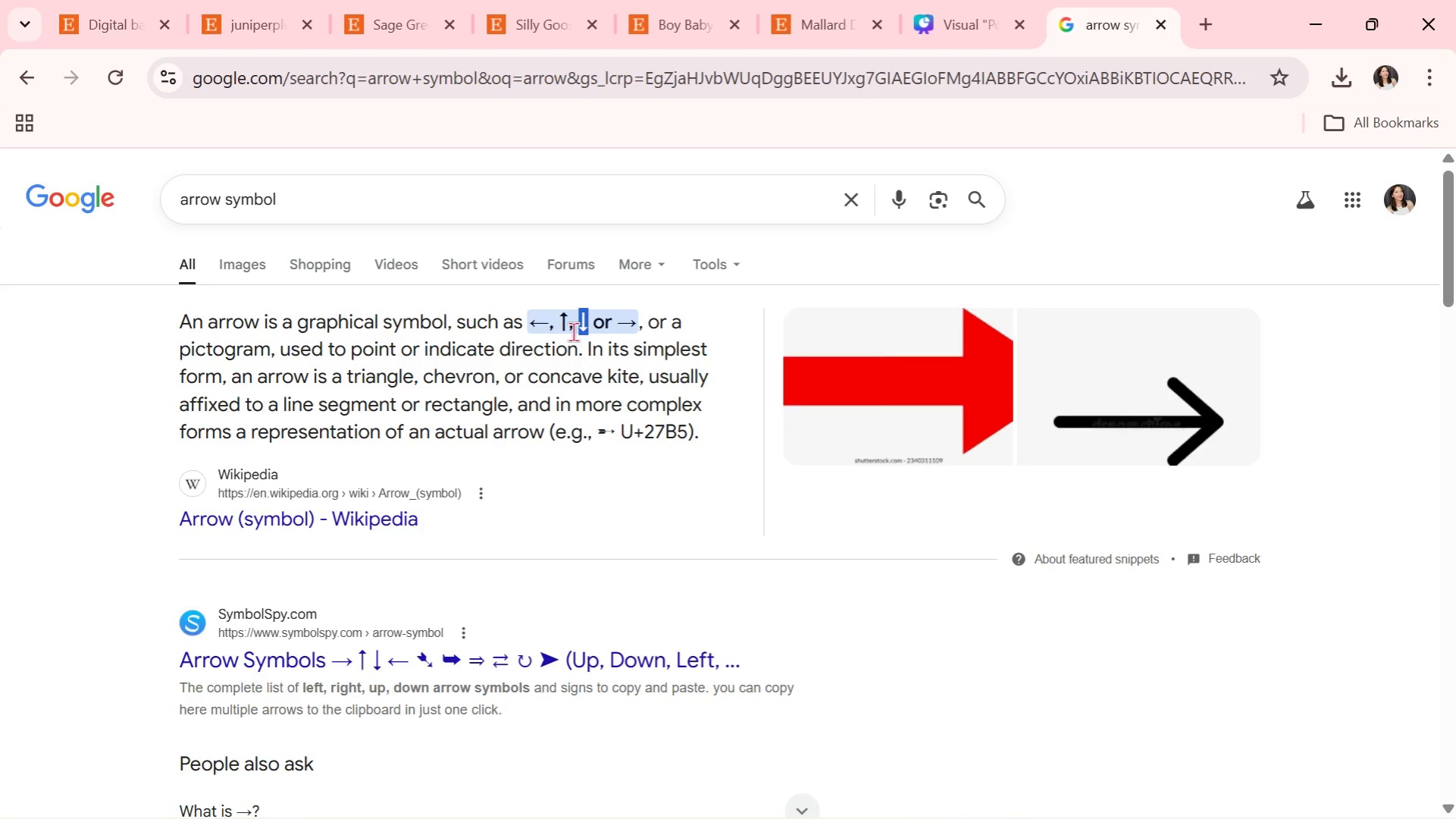 
left_click_drag(start_coordinate=[568, 329], to_coordinate=[560, 331])
 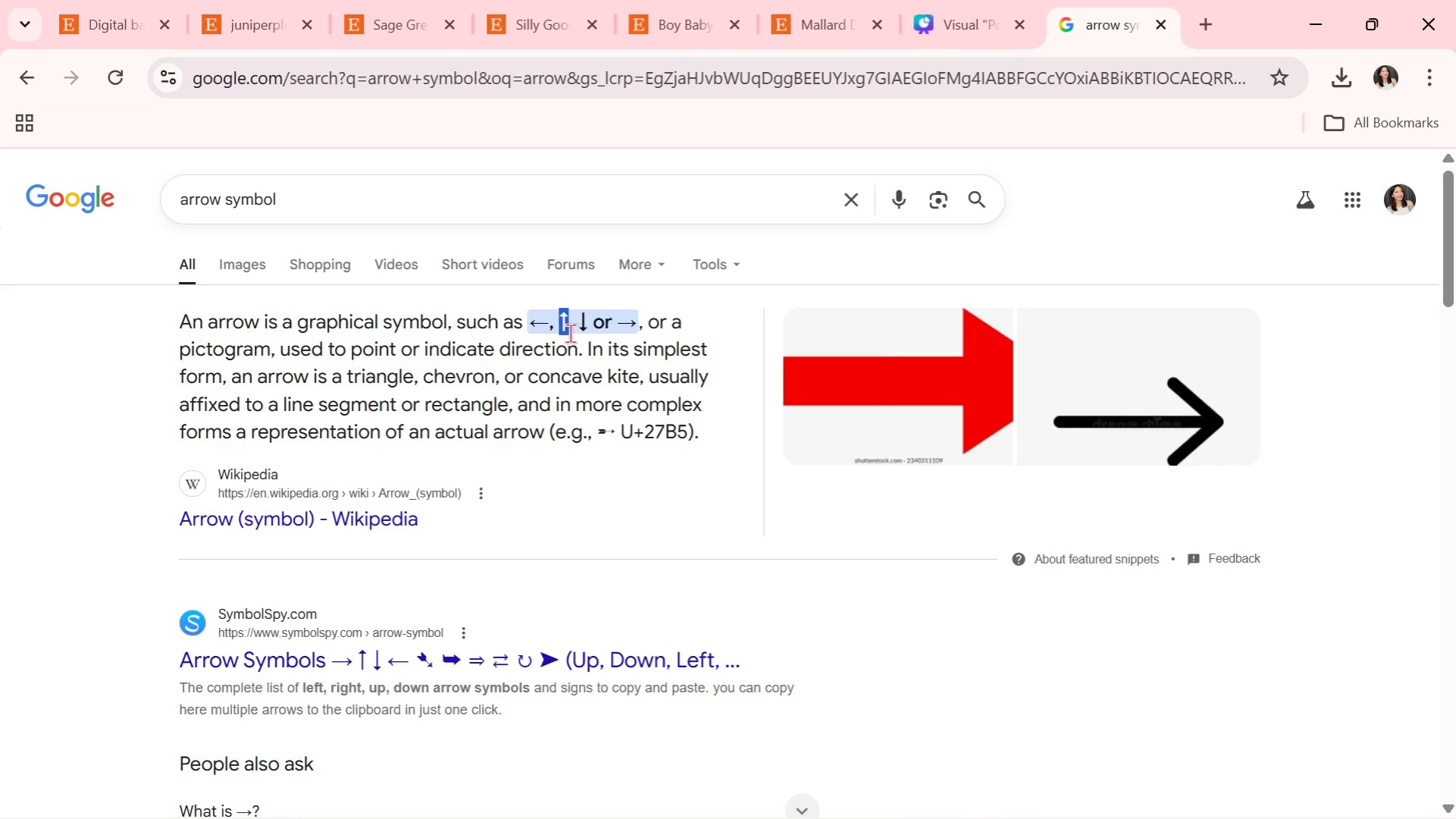 
key(Control+C)
 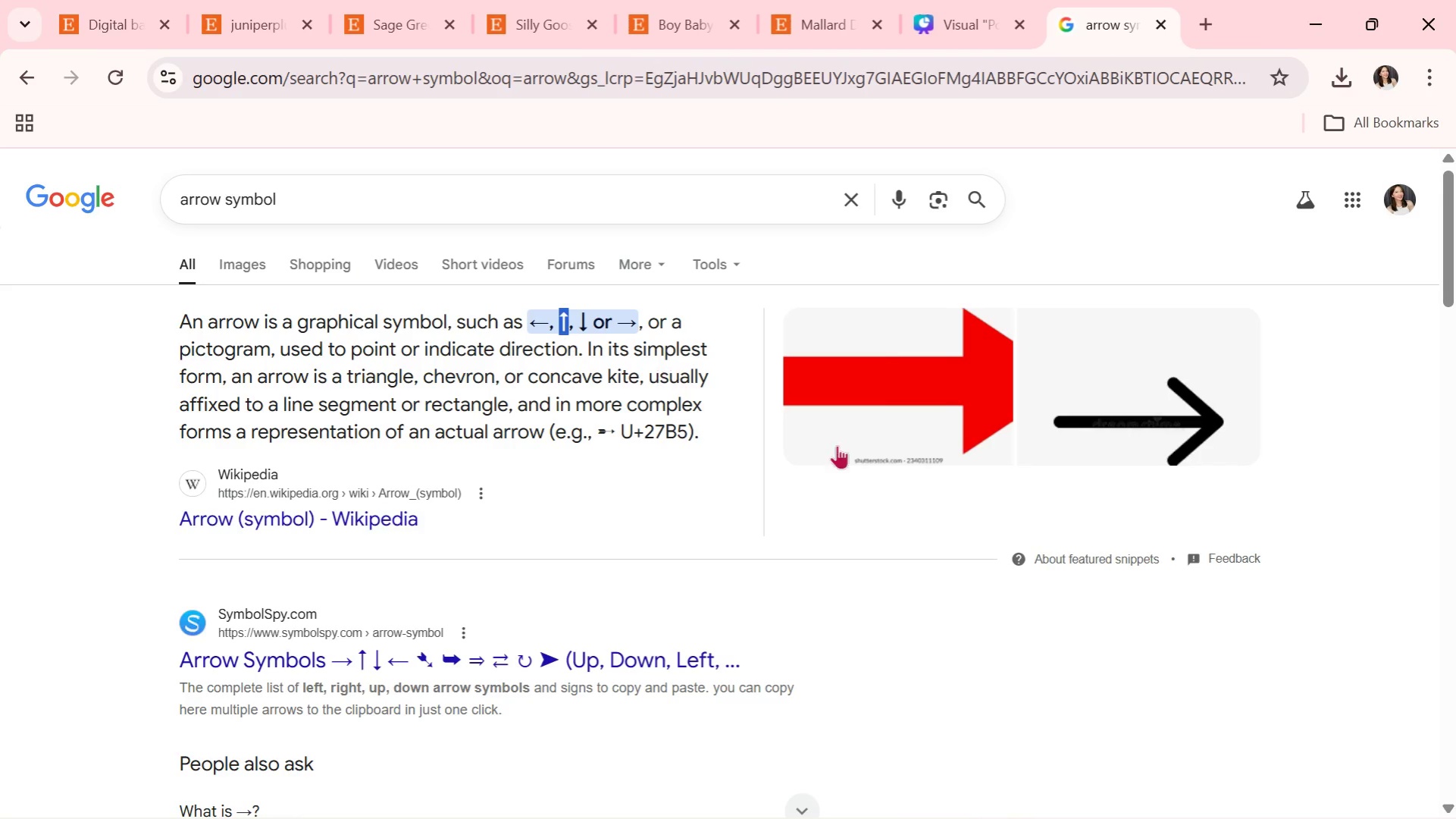 
key(Alt+AltLeft)
 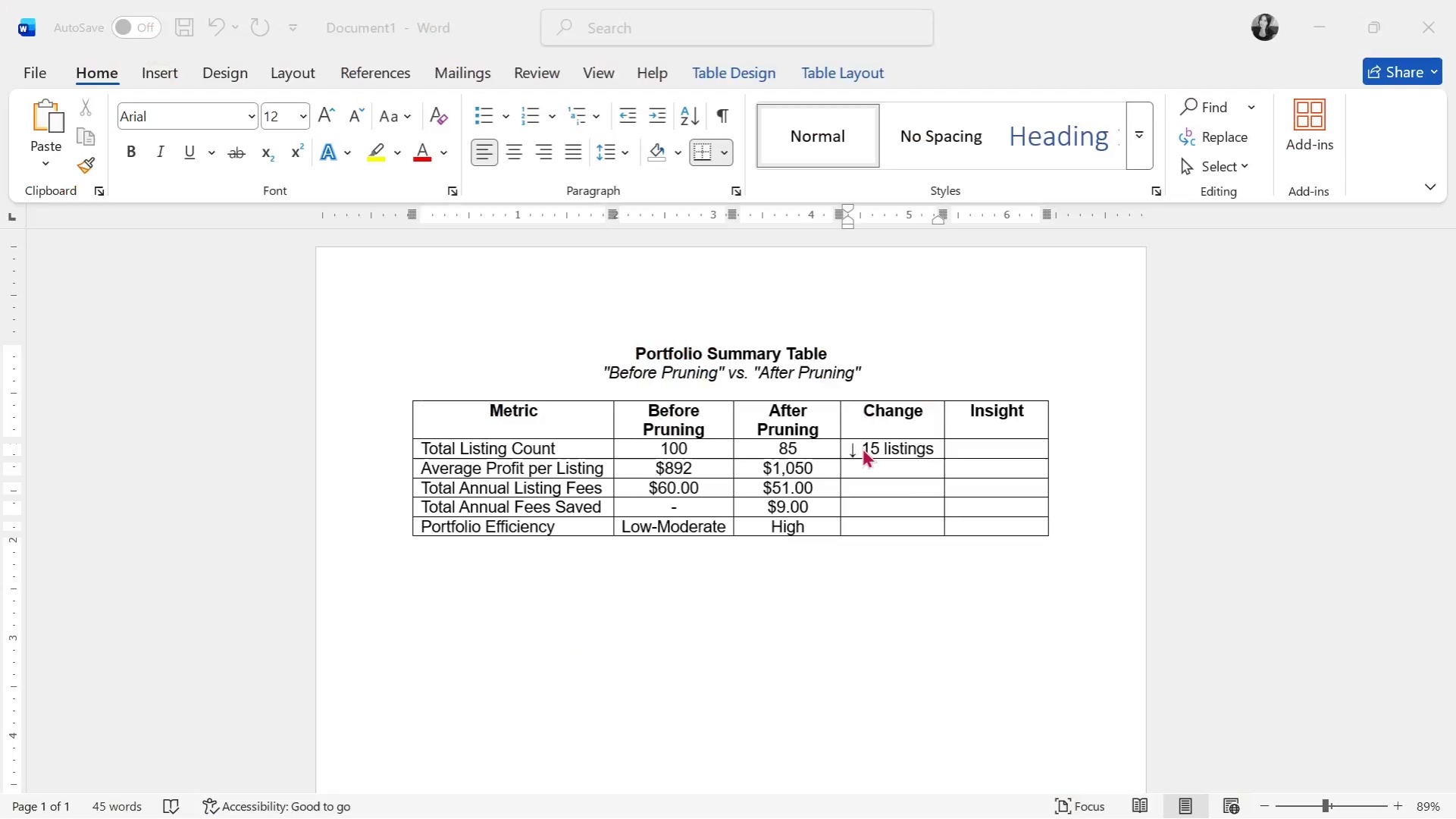 
key(Alt+Tab)
 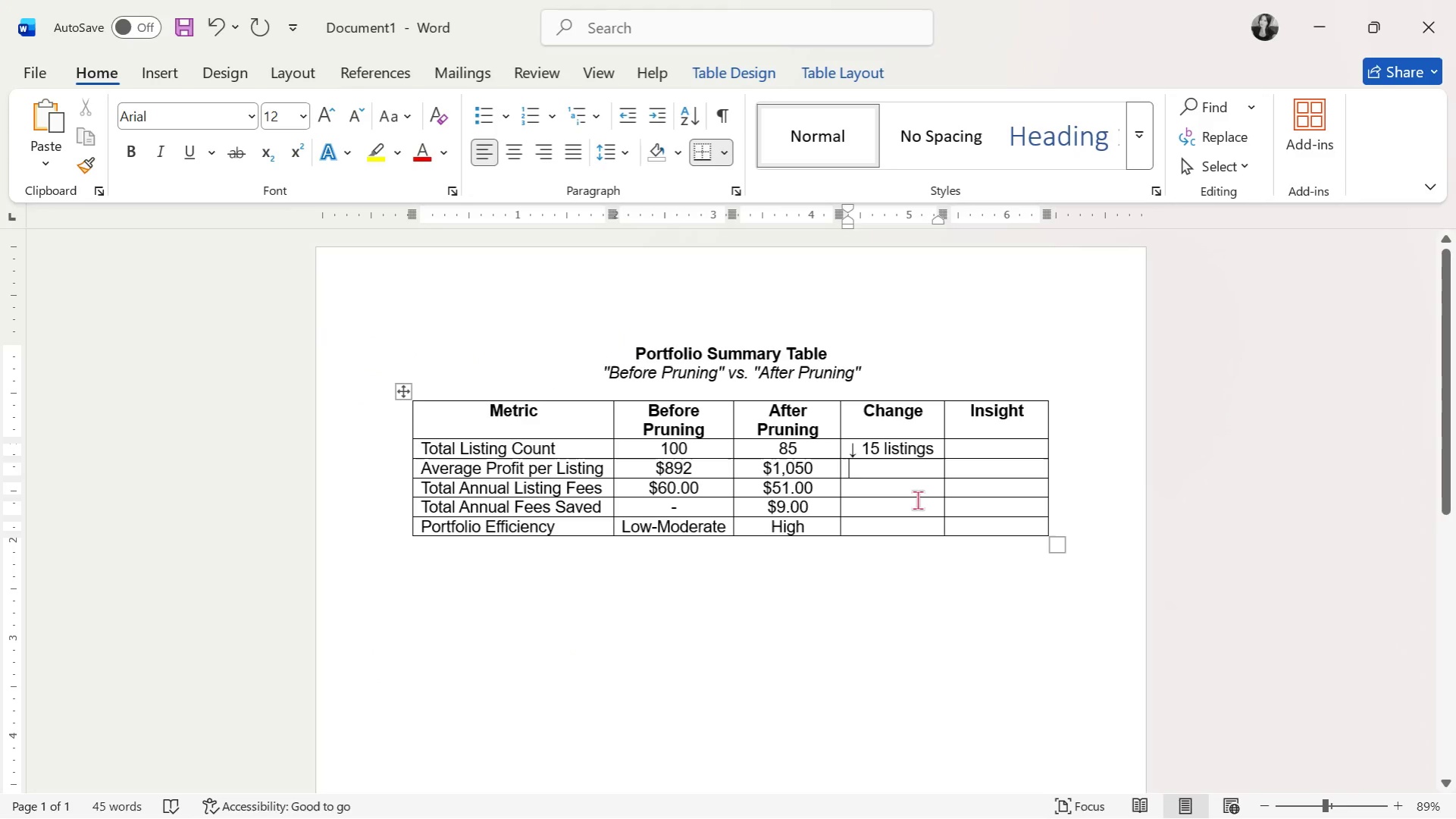 
key(Control+V)
 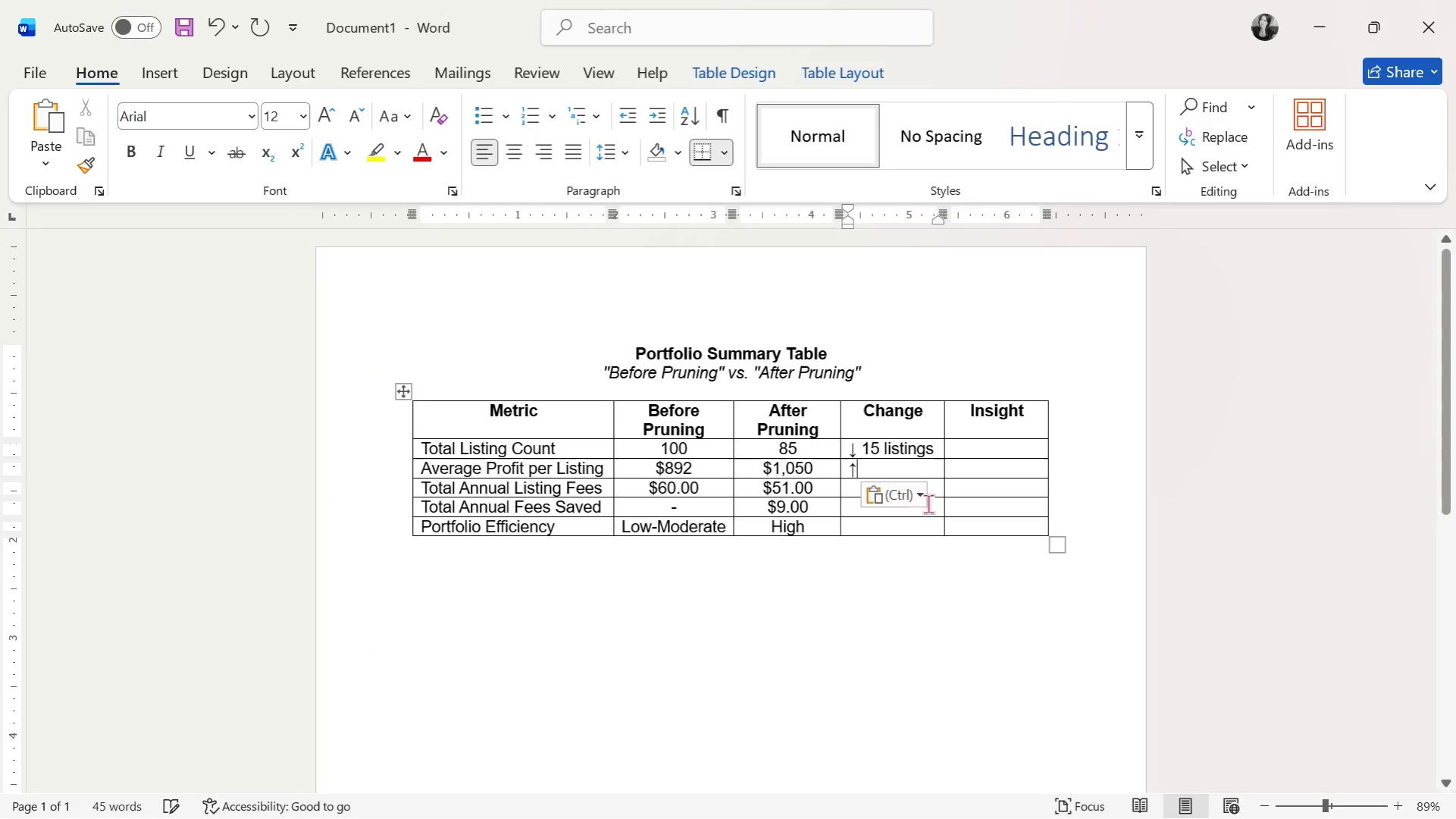 
key(Space)
 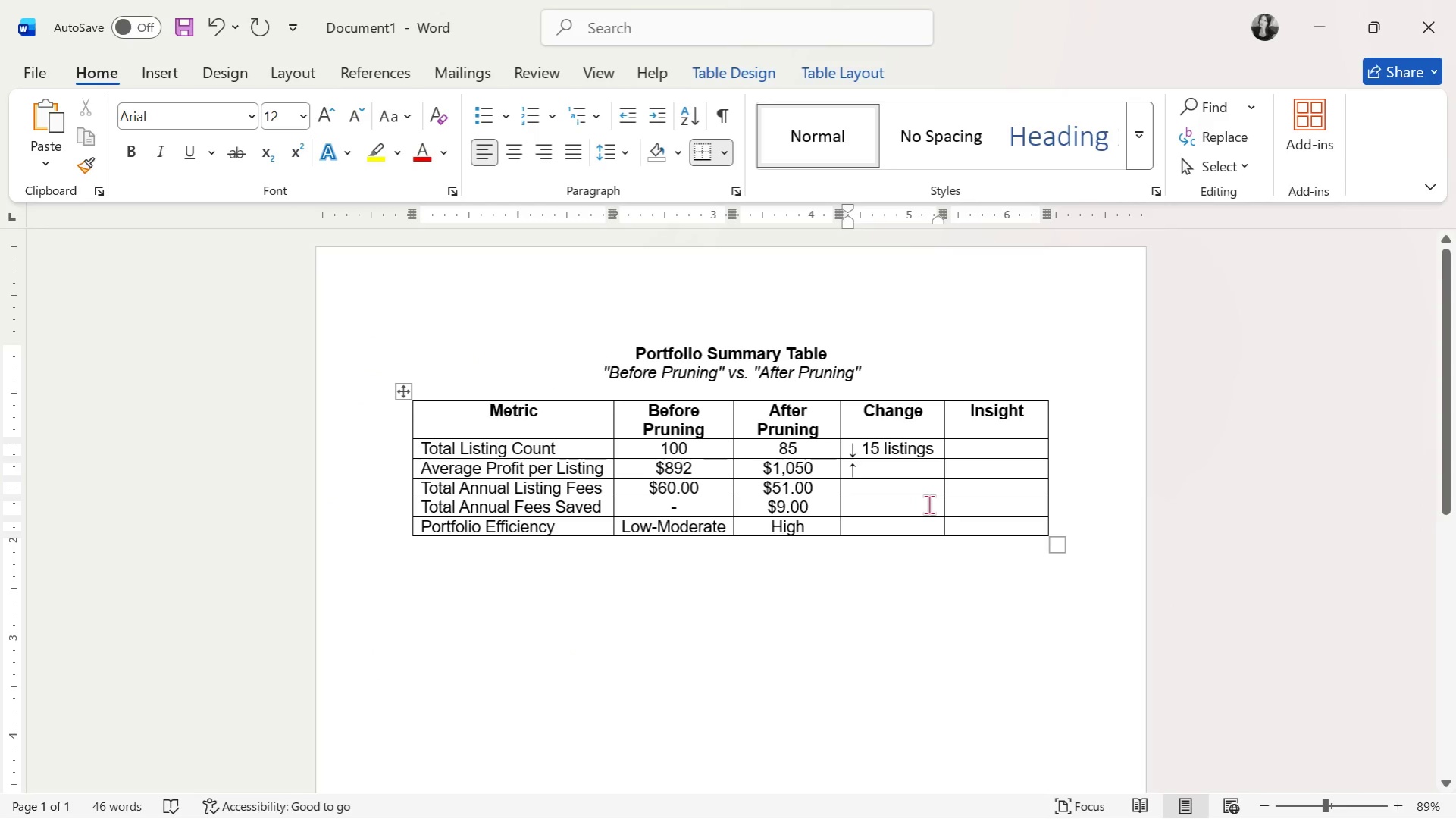 
key(Shift+Equal)
 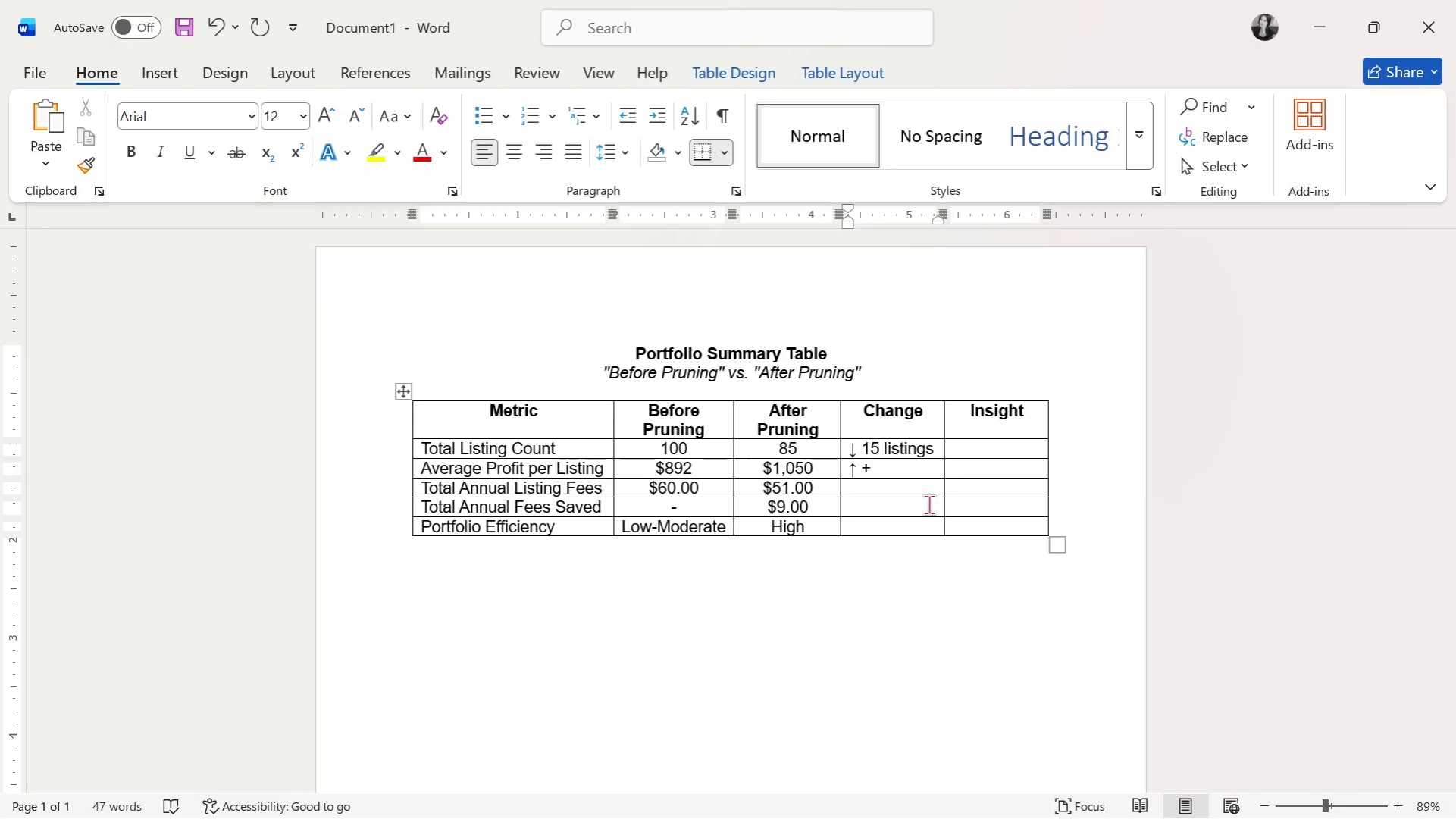 
type($158)
 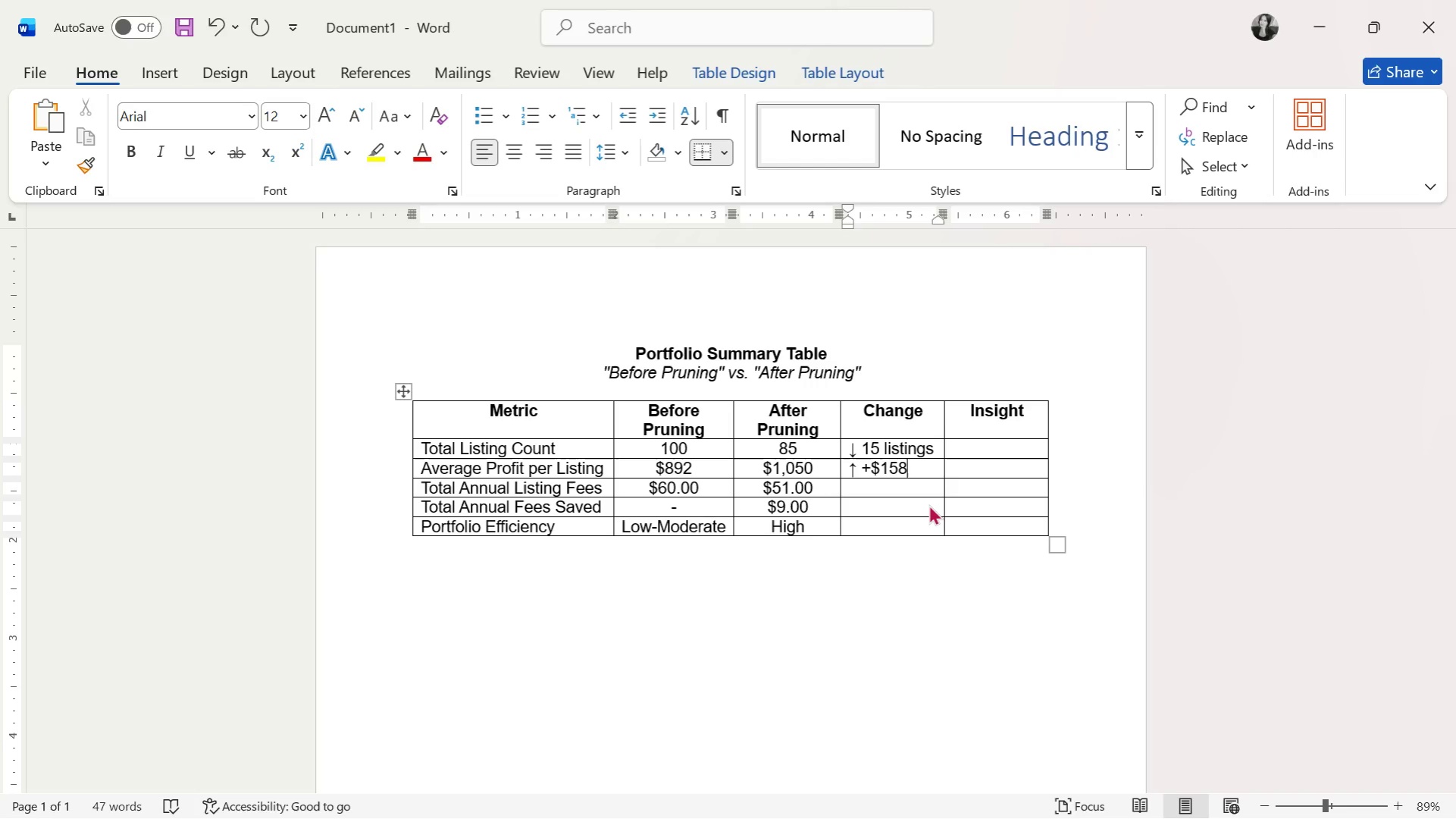 
type( (+17.)
 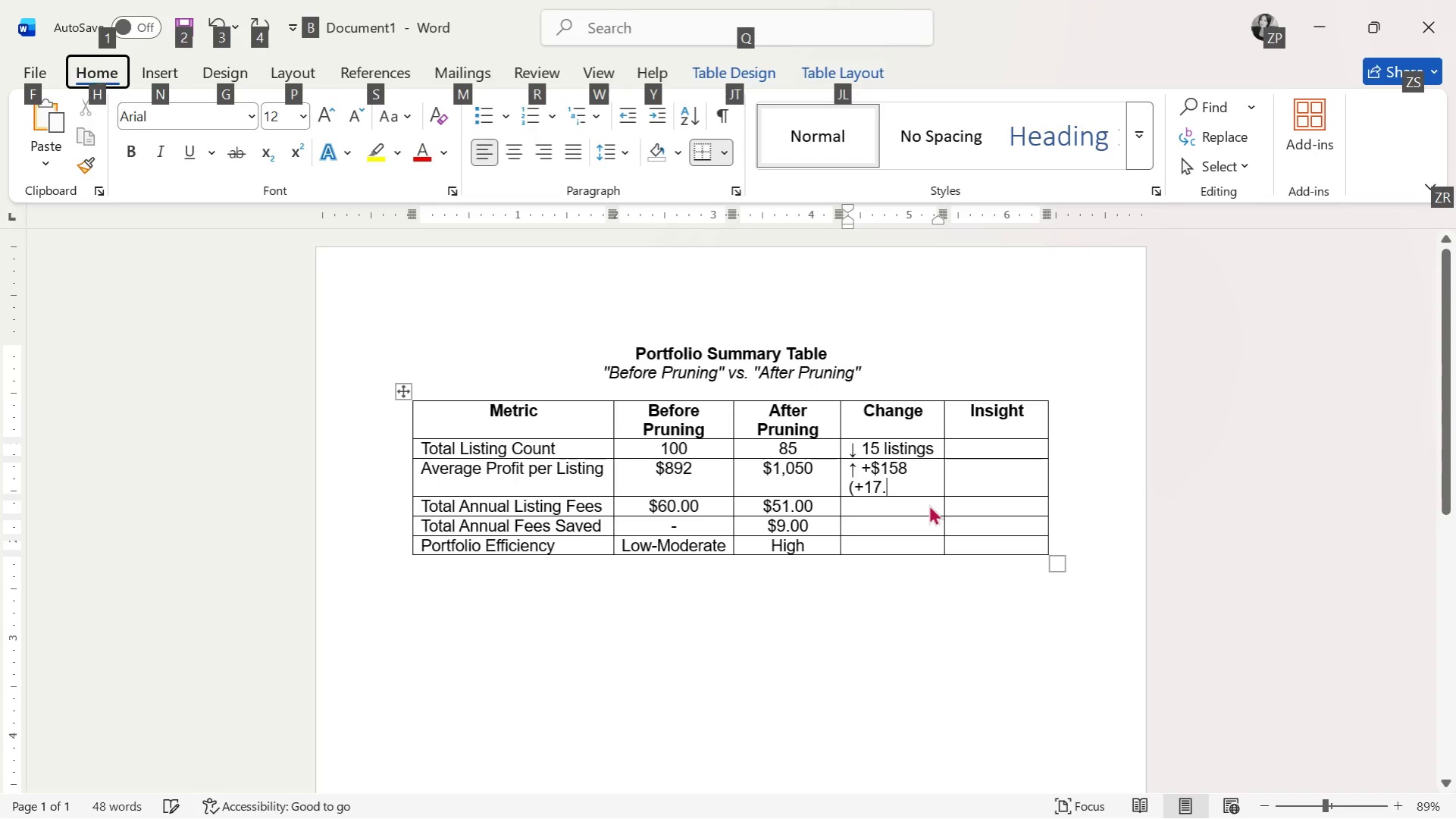 
 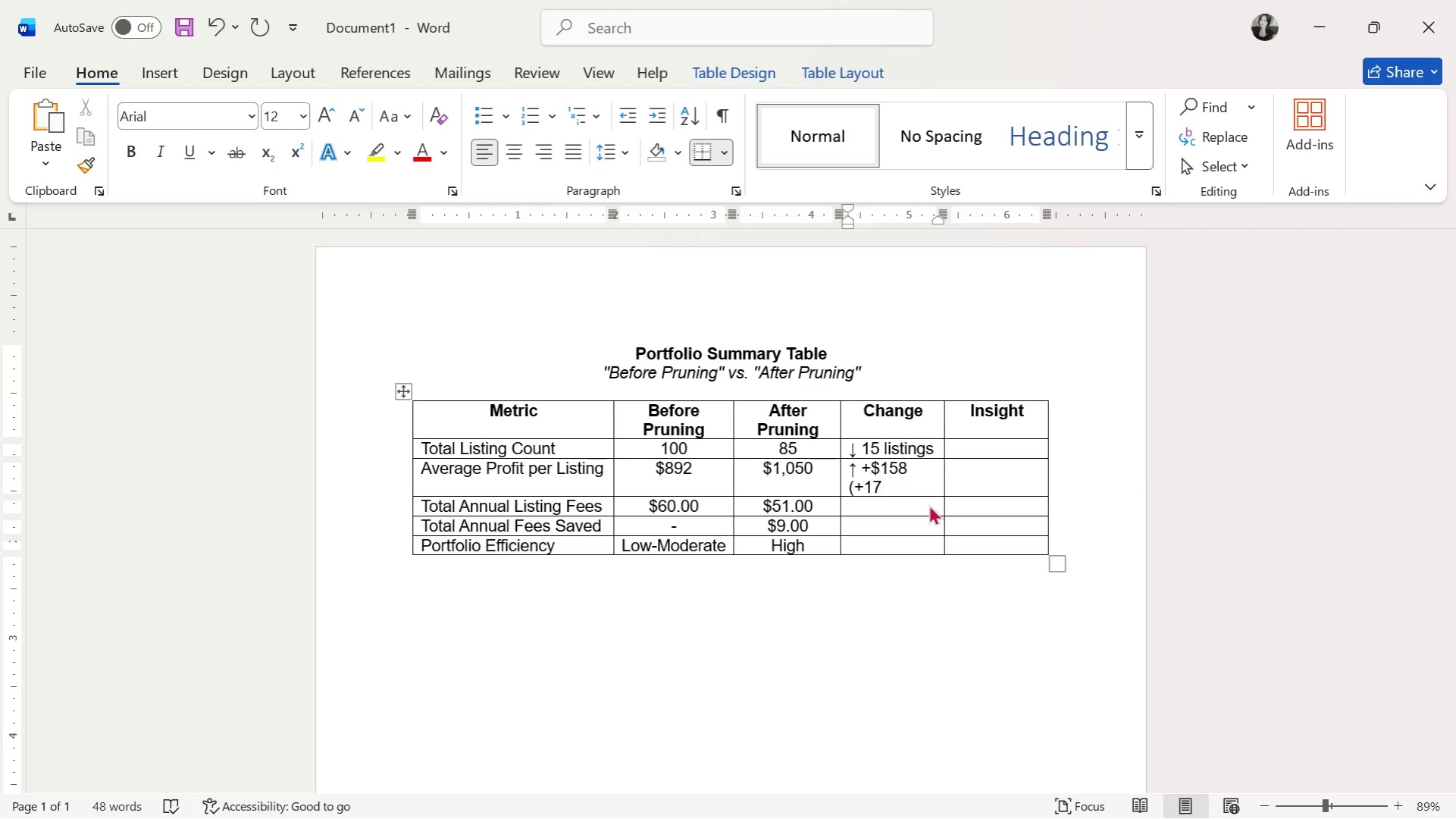 
key(Alt+AltLeft)
 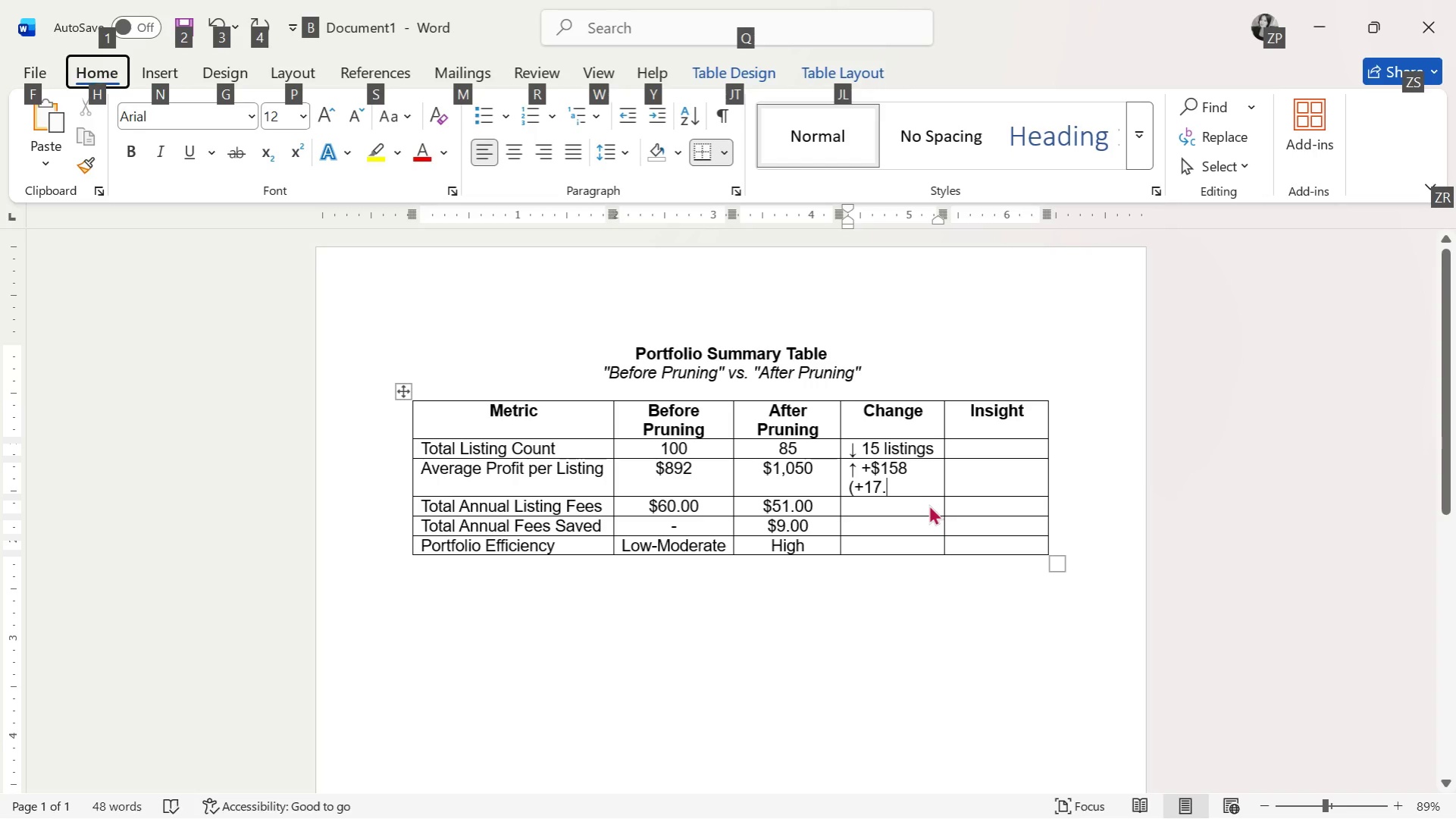 
type(7%)
key(Backspace)
 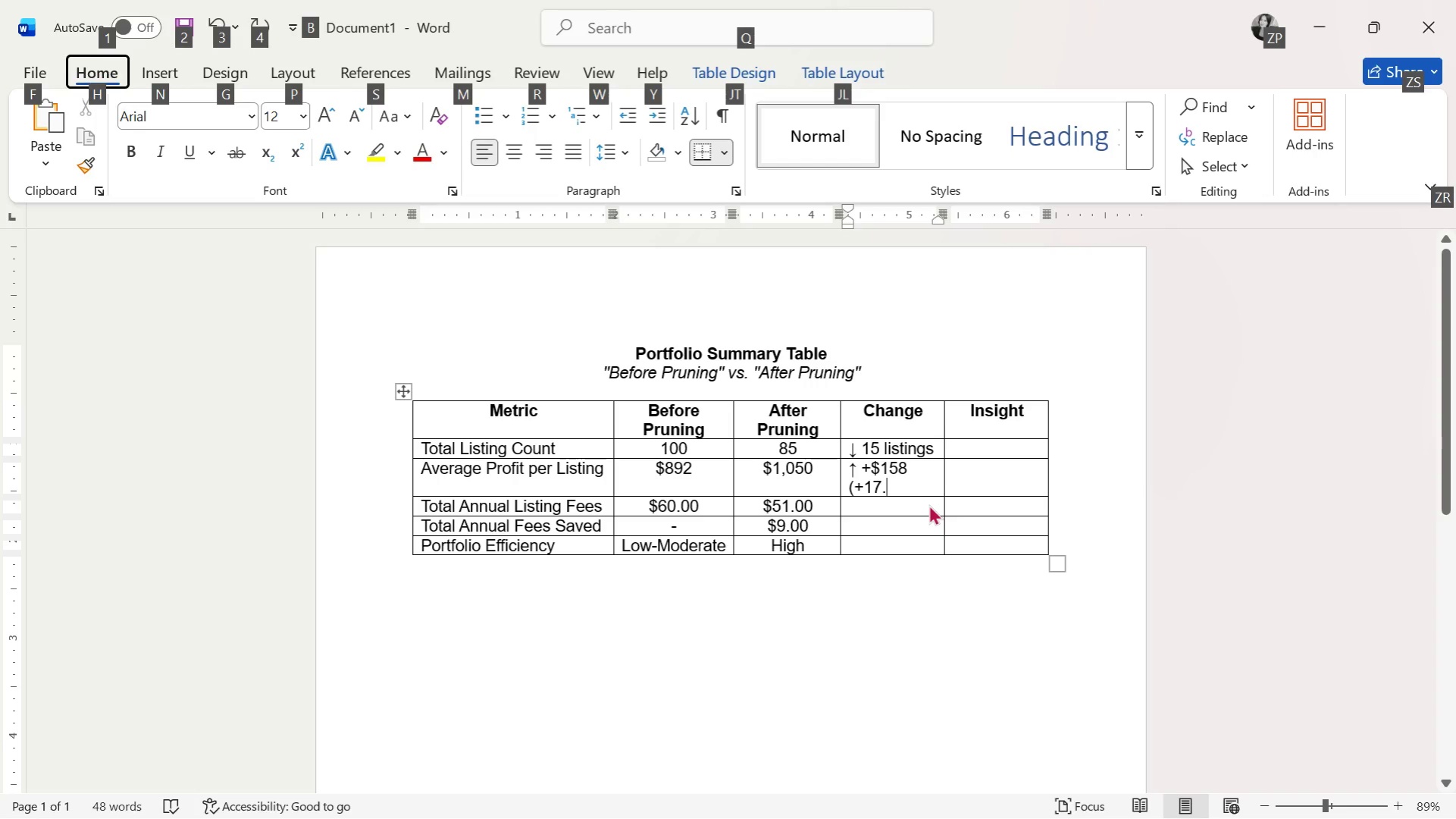 
left_click([916, 491])
 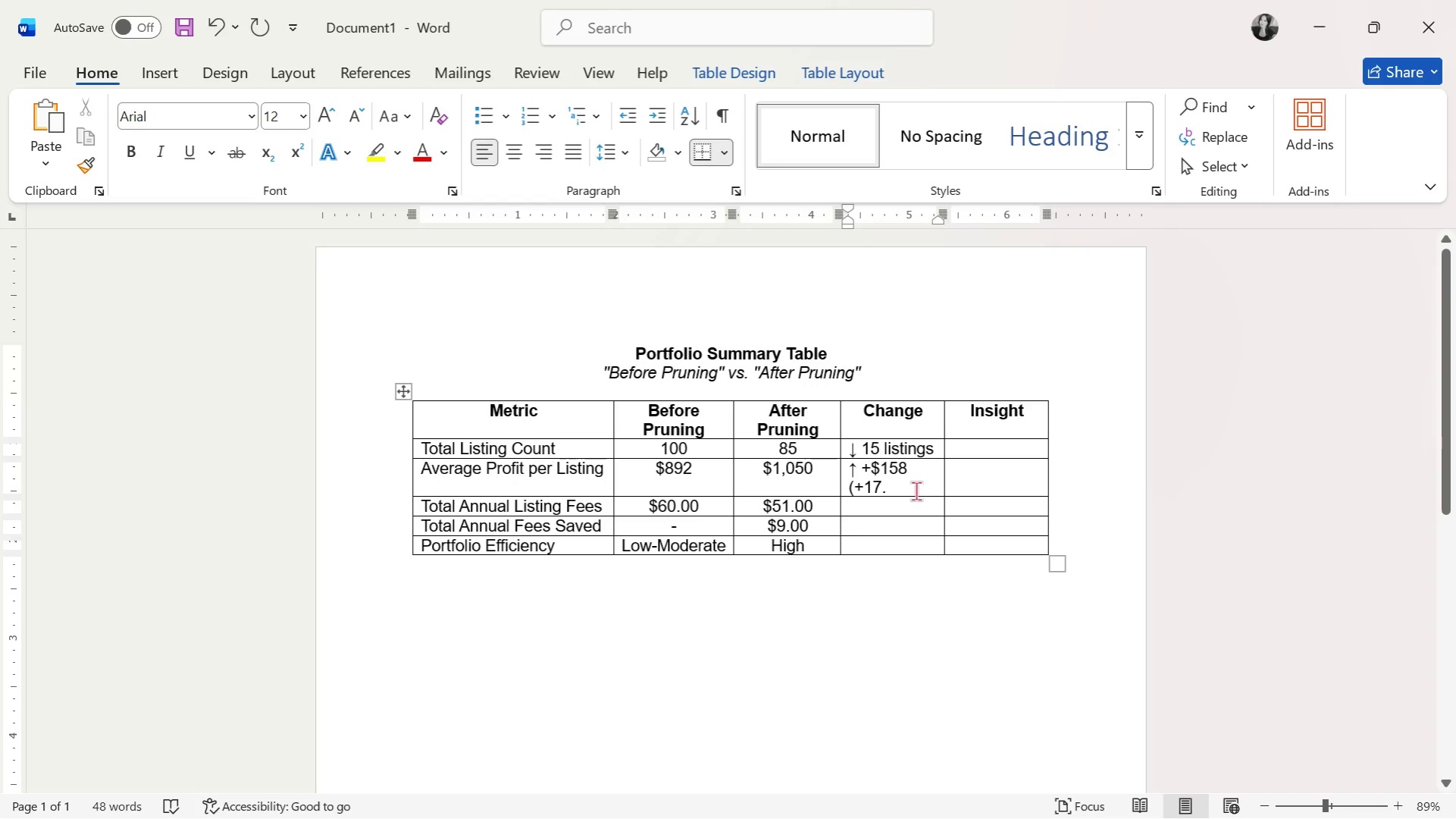 
type(7%)
 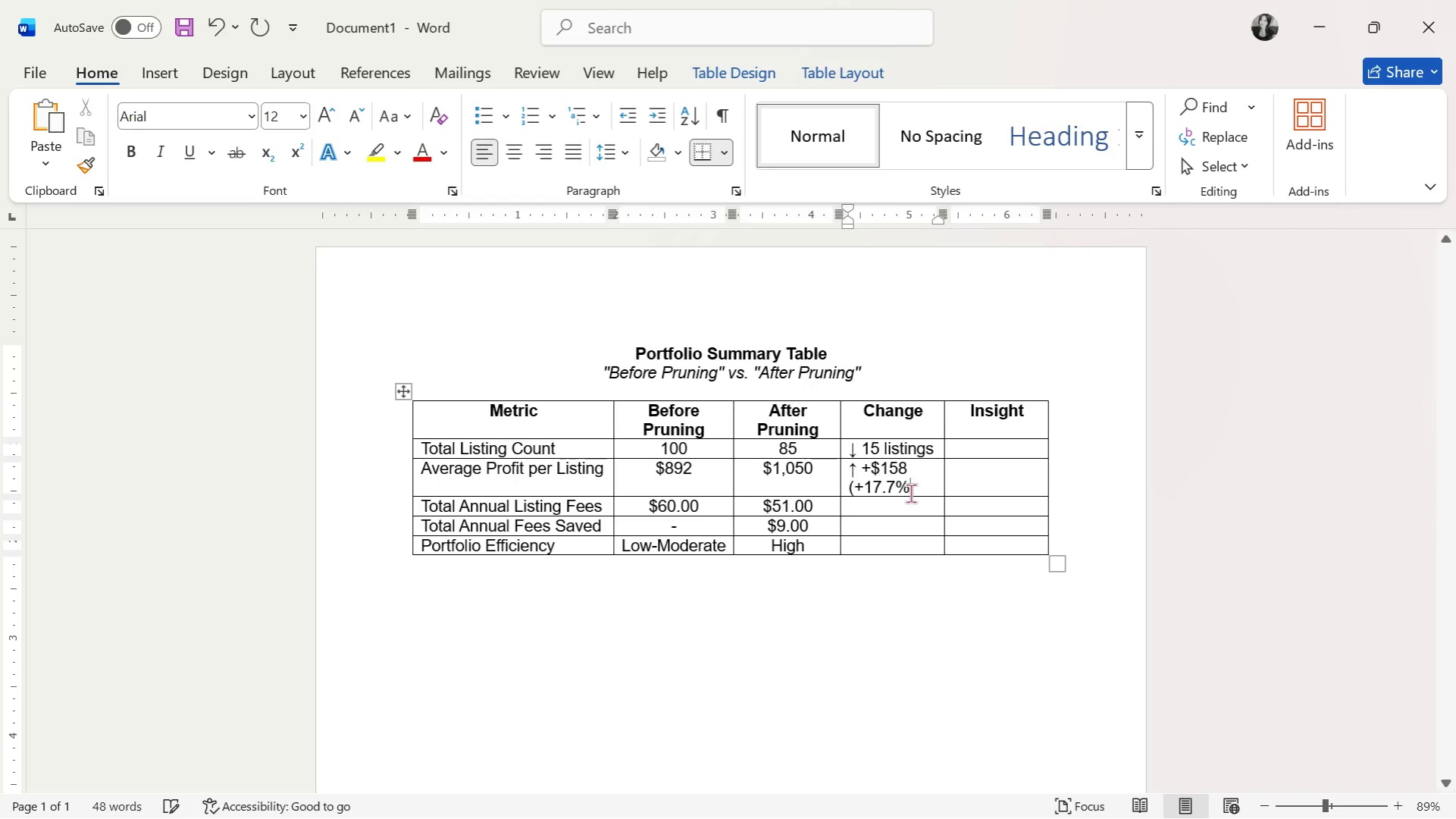 
key(Shift+0)
 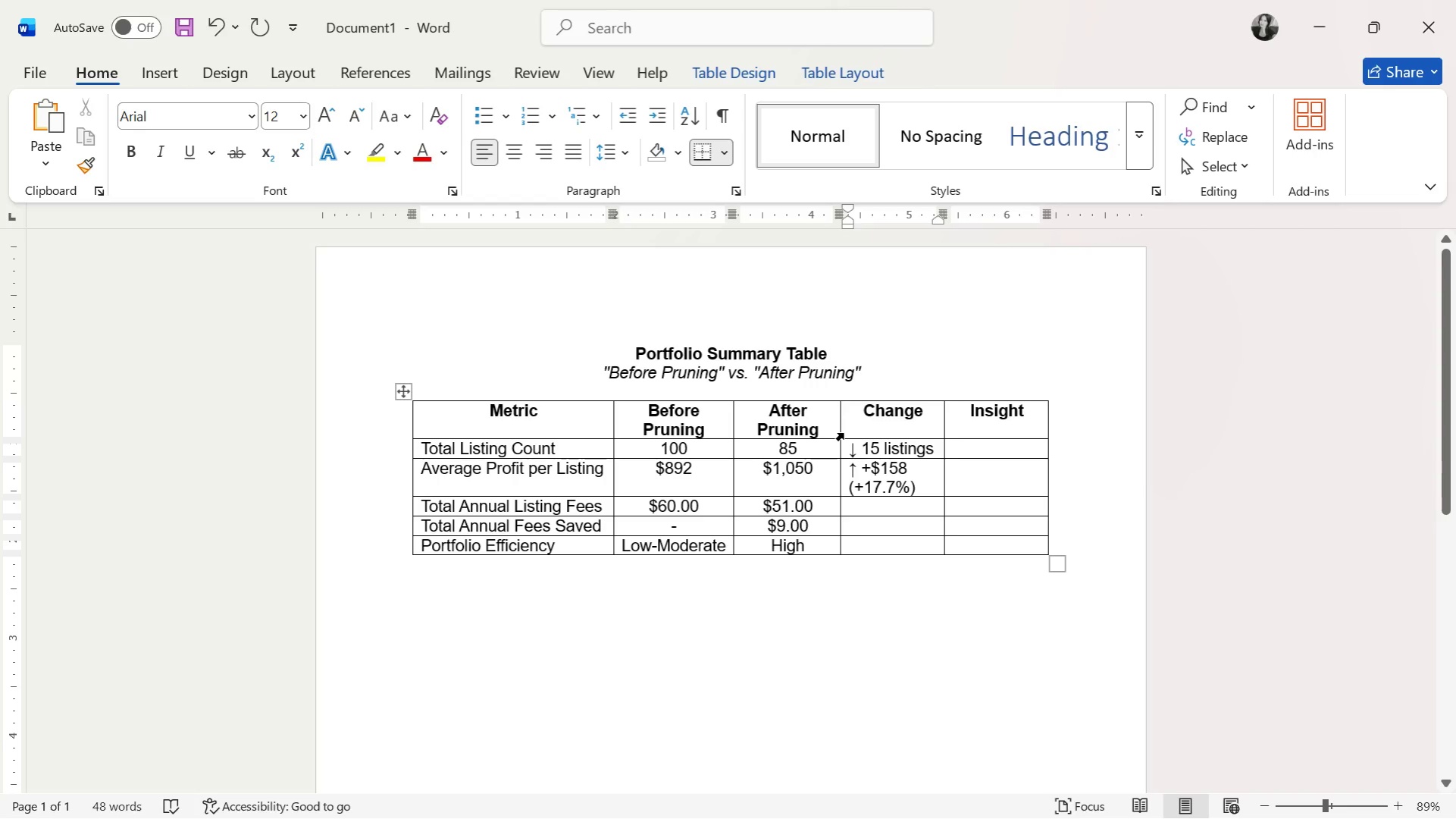 
left_click_drag(start_coordinate=[838, 422], to_coordinate=[792, 433])
 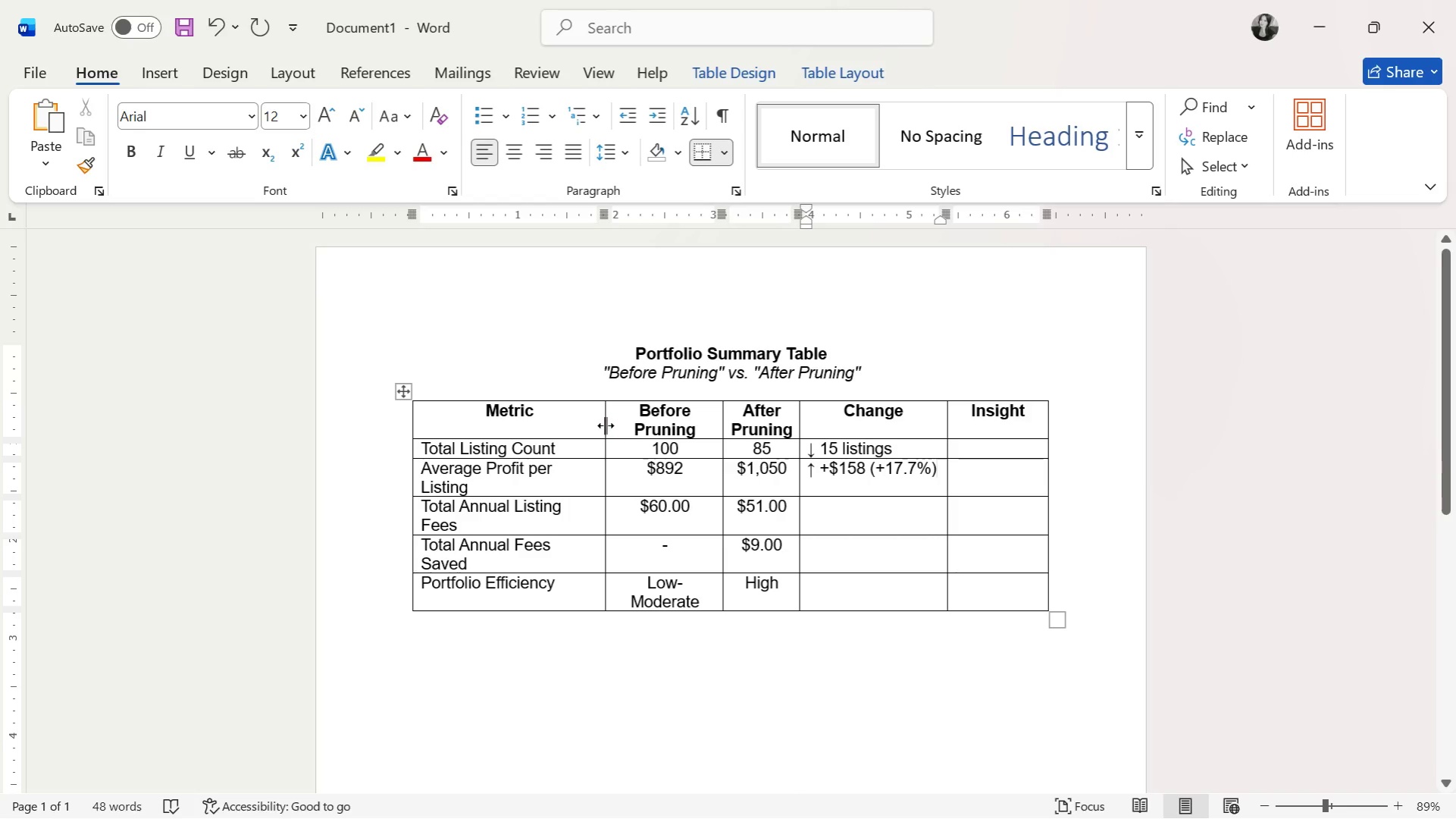 
left_click_drag(start_coordinate=[605, 425], to_coordinate=[611, 425])
 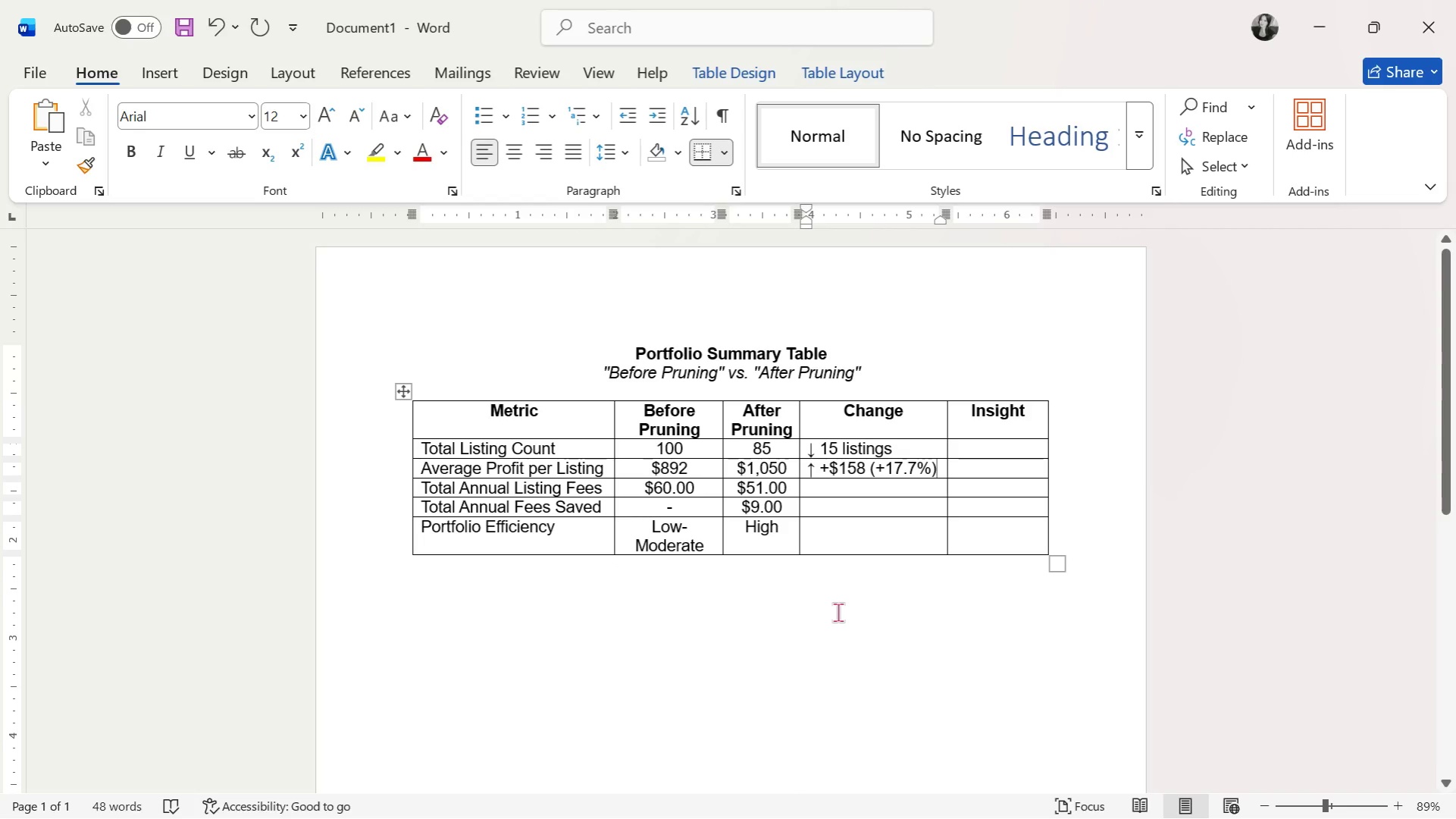 
double_click([865, 486])
 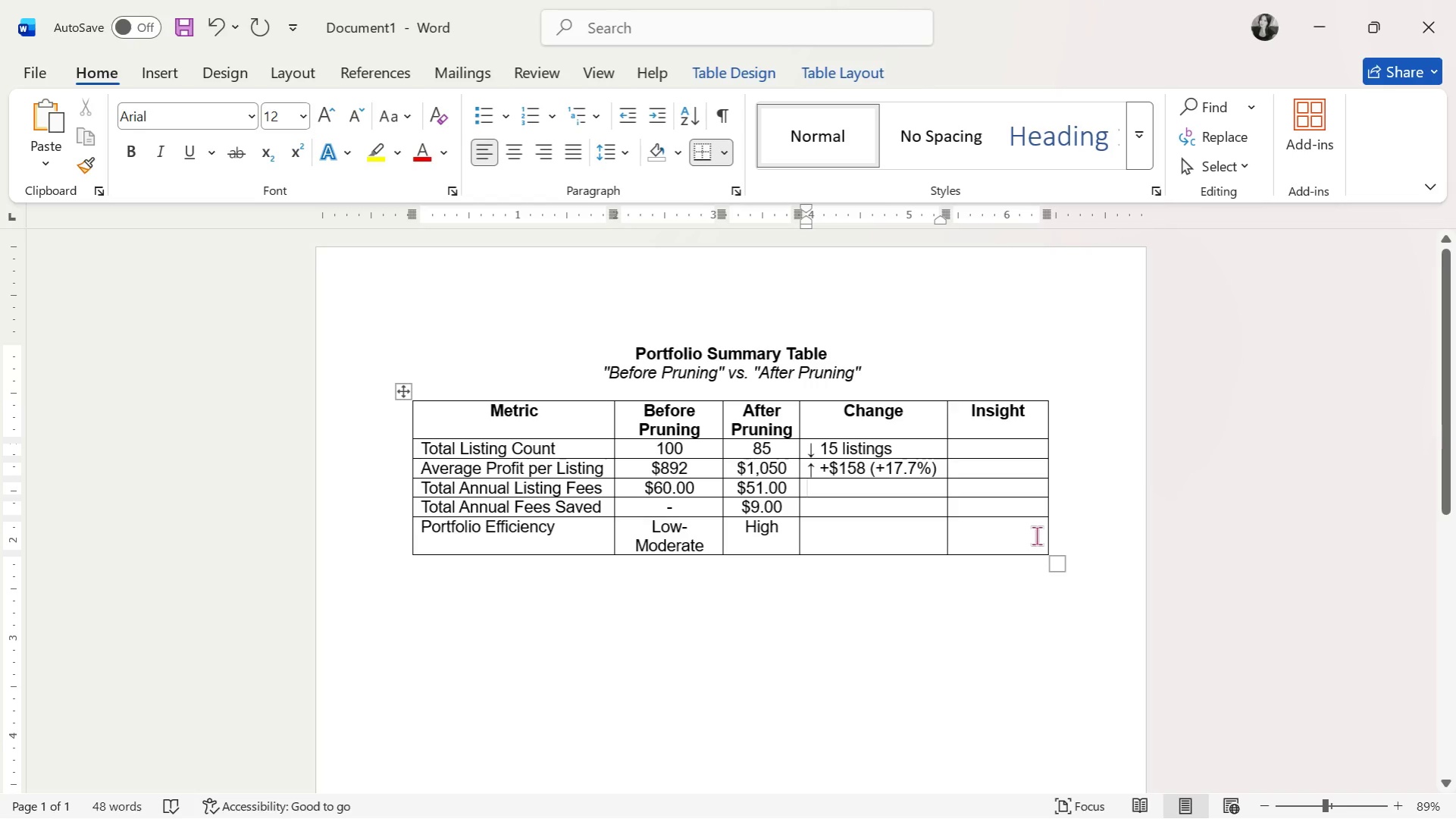 
key(Alt+AltLeft)
 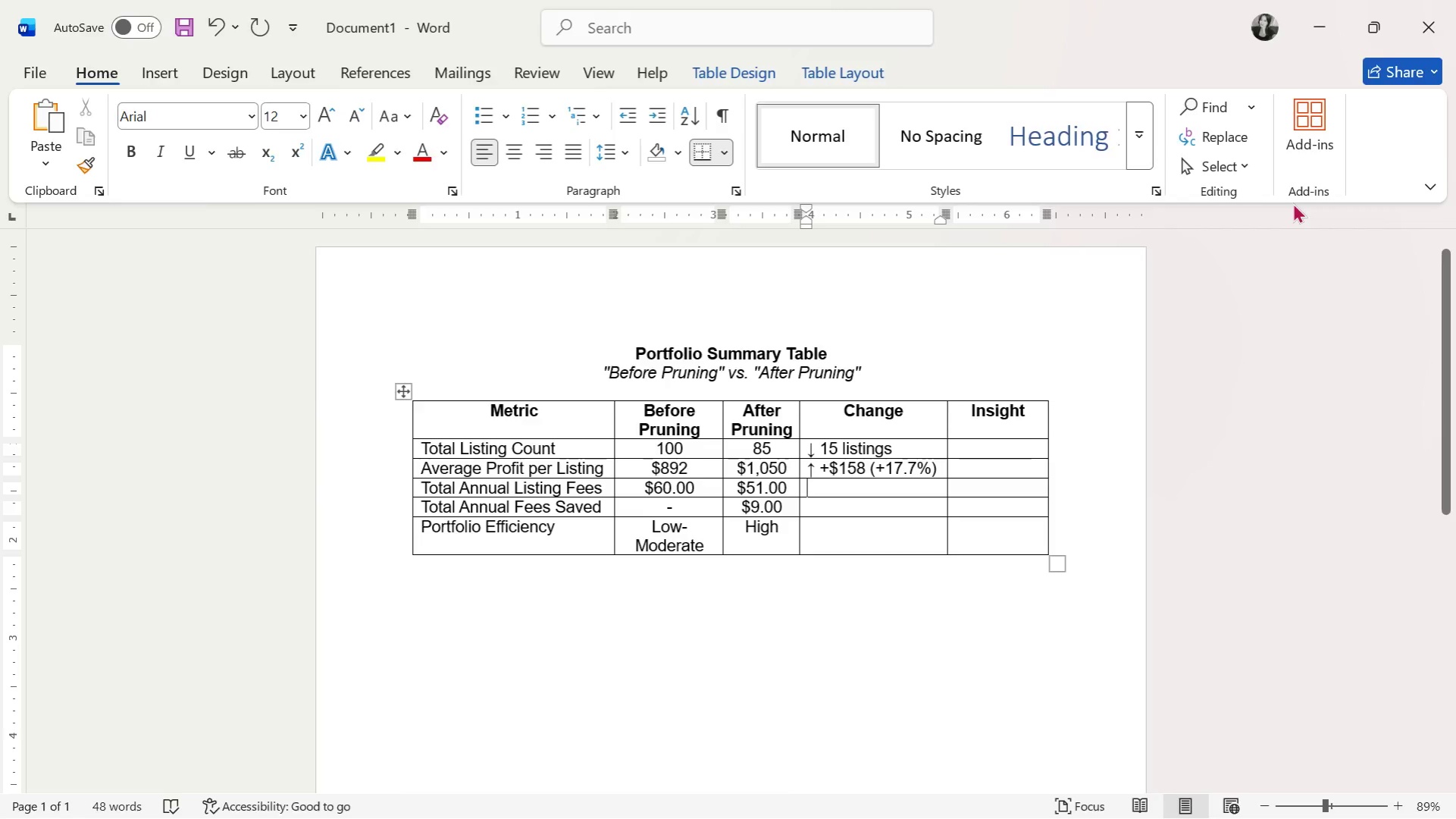 
key(Alt+Tab)
 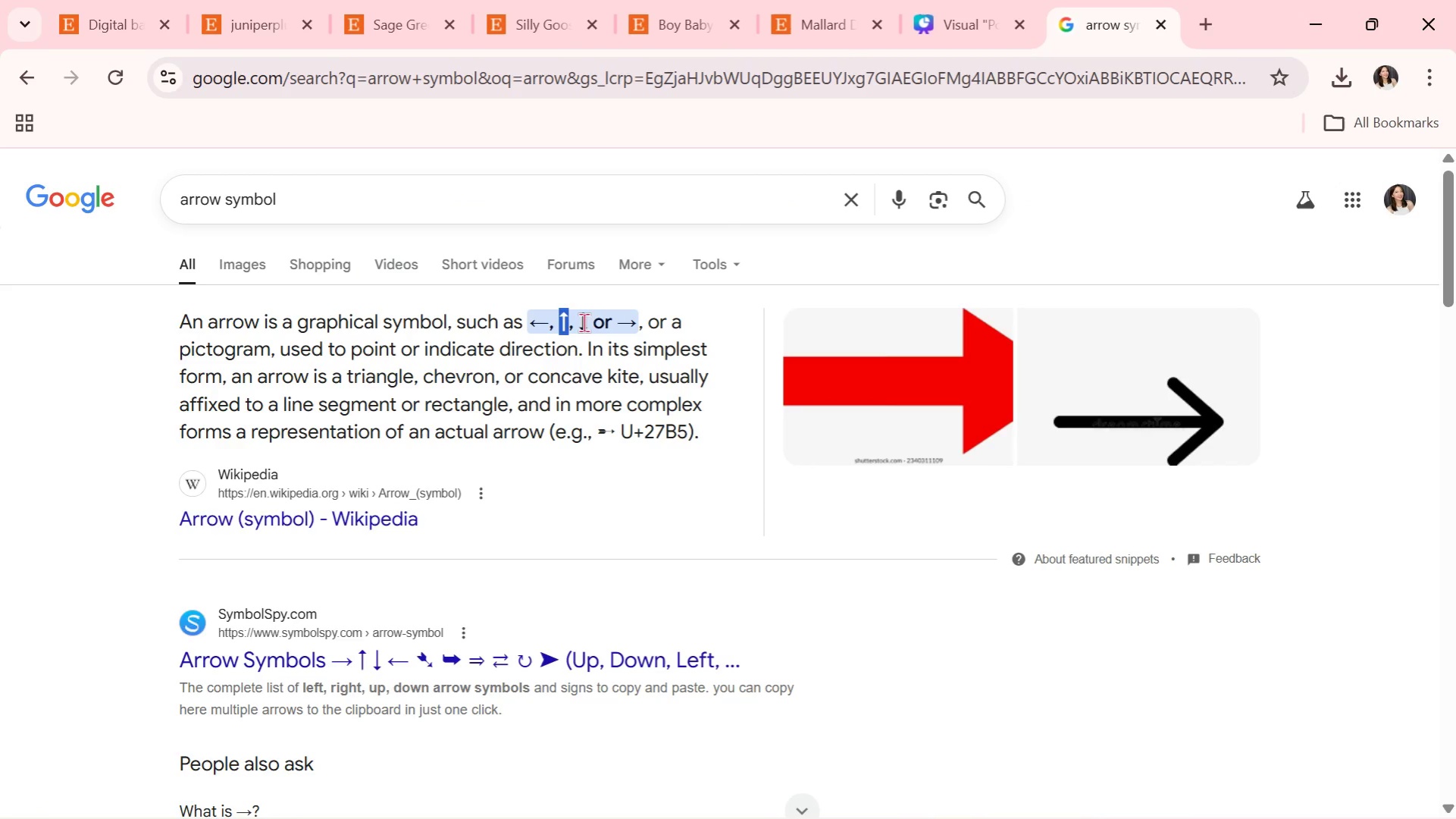 
left_click_drag(start_coordinate=[587, 321], to_coordinate=[578, 323])
 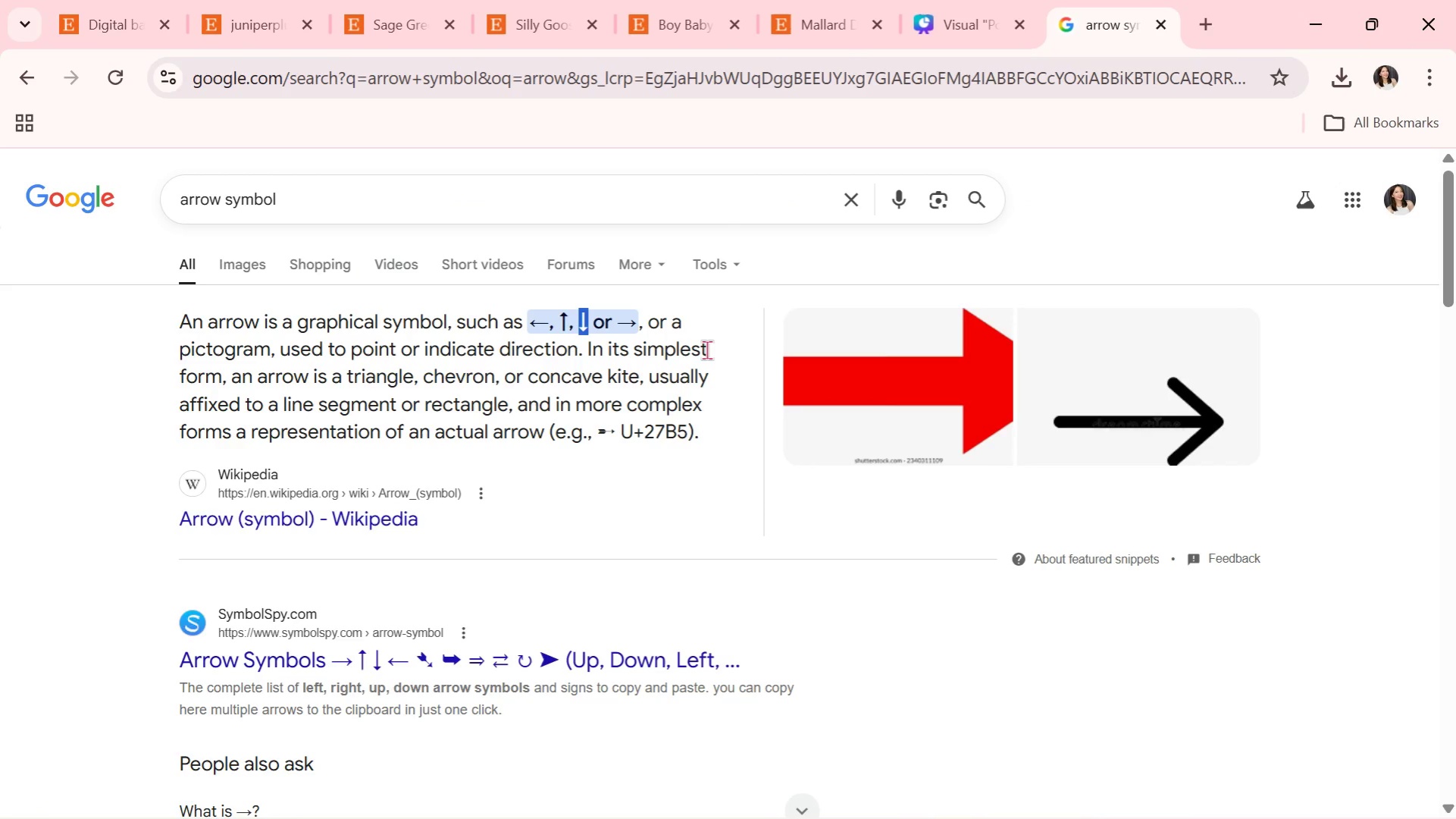 
key(Control+C)
 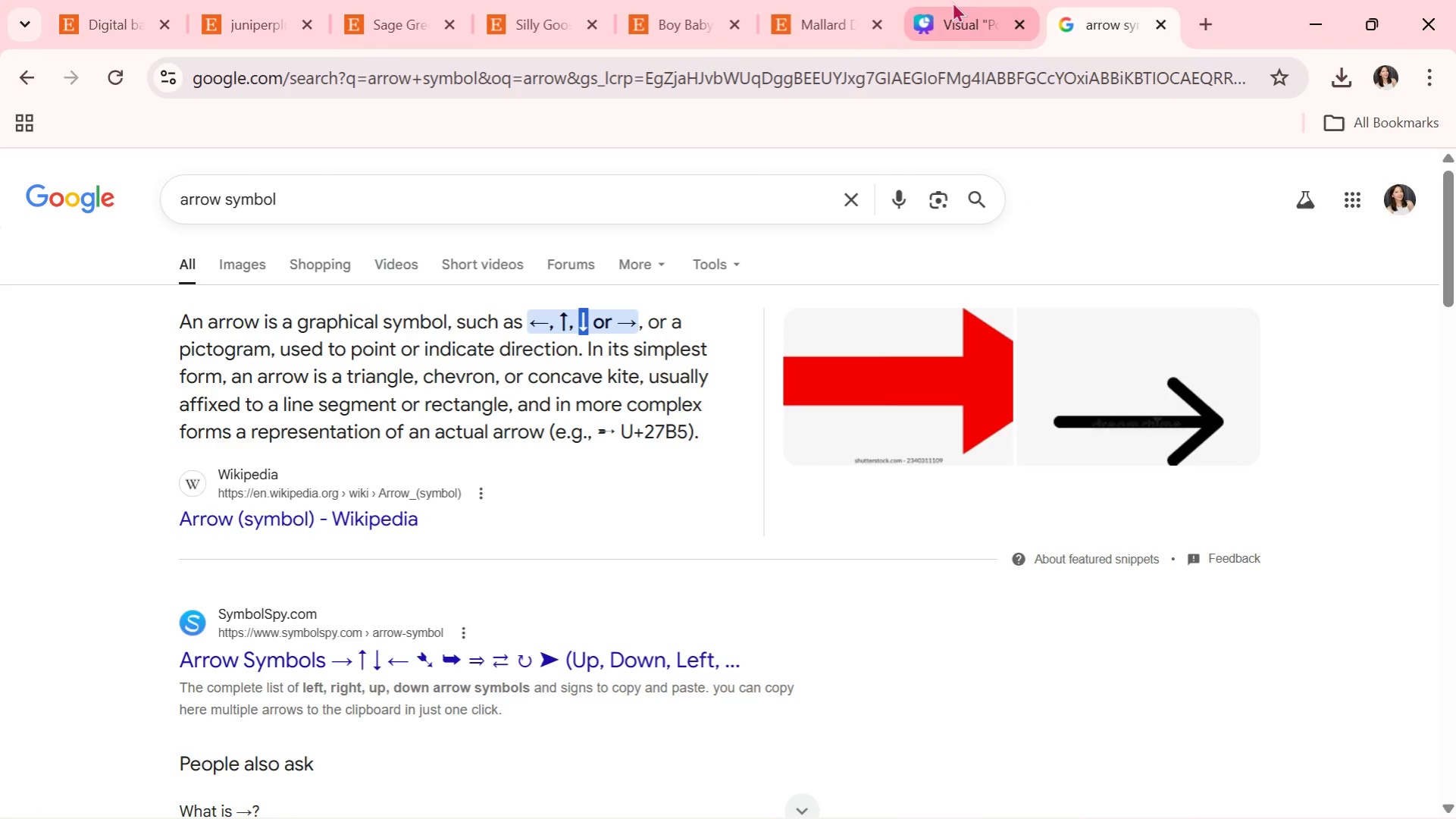 
key(Alt+AltLeft)
 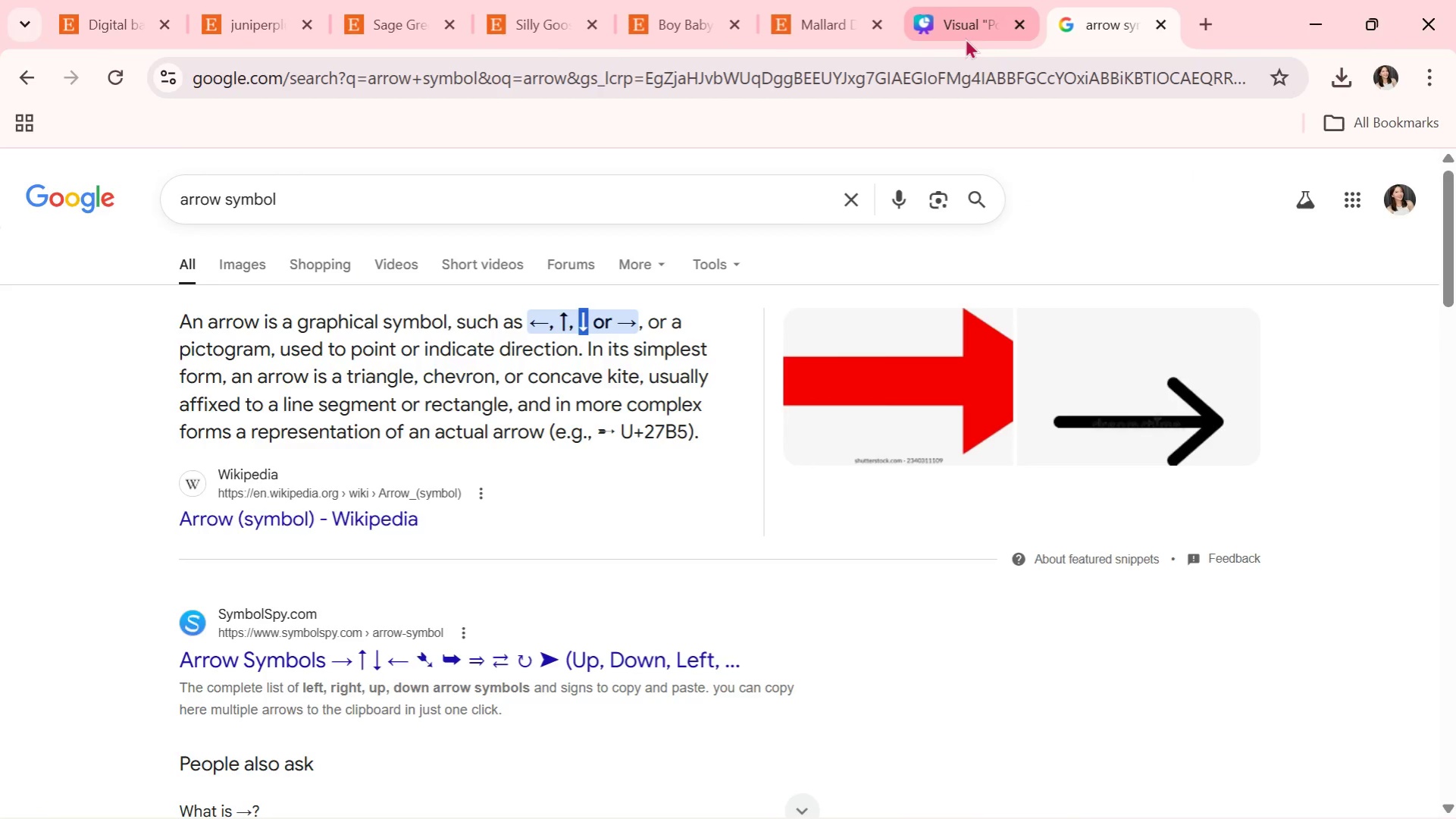 
key(Alt+Tab)
 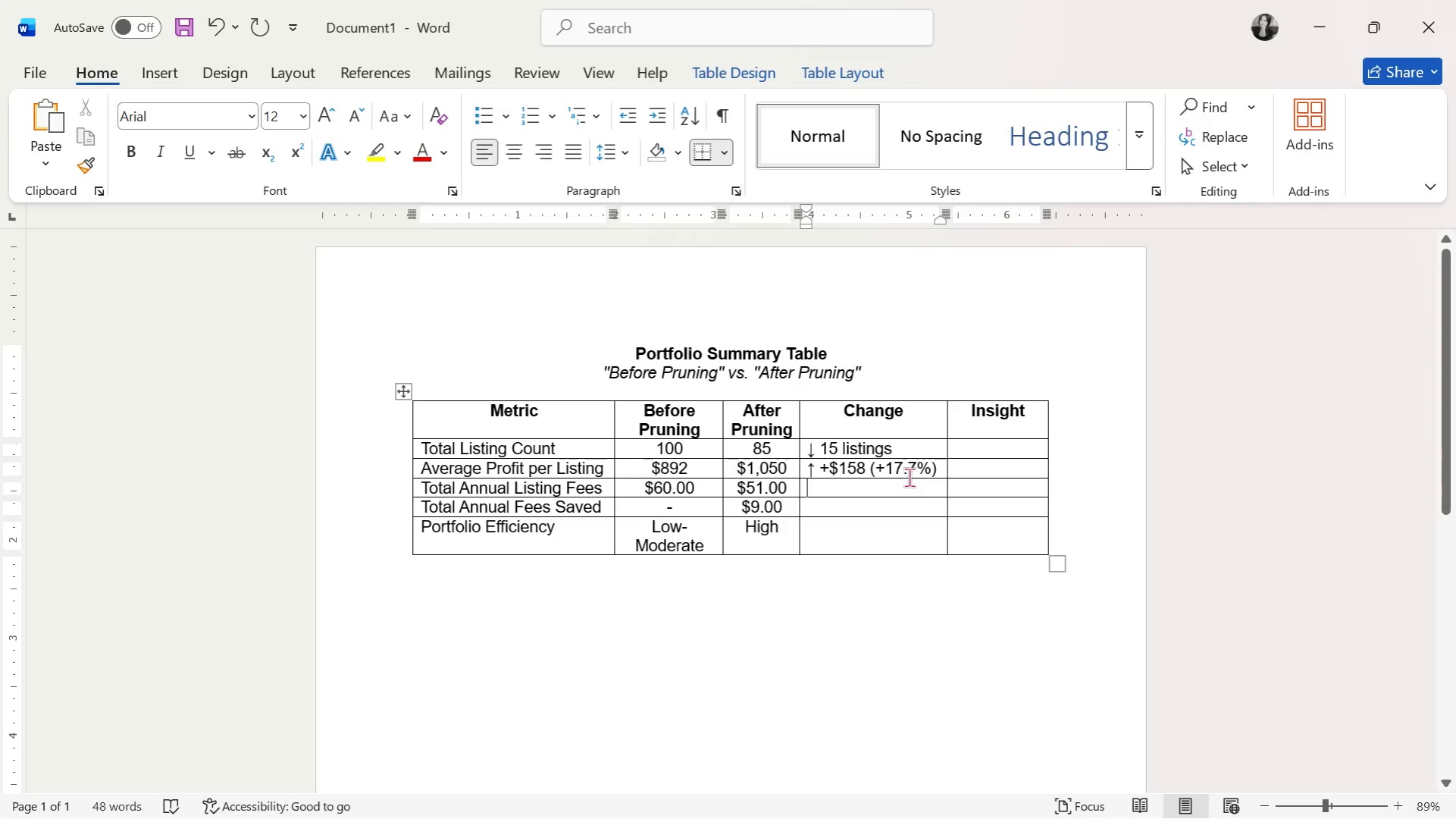 
key(Control+V)
 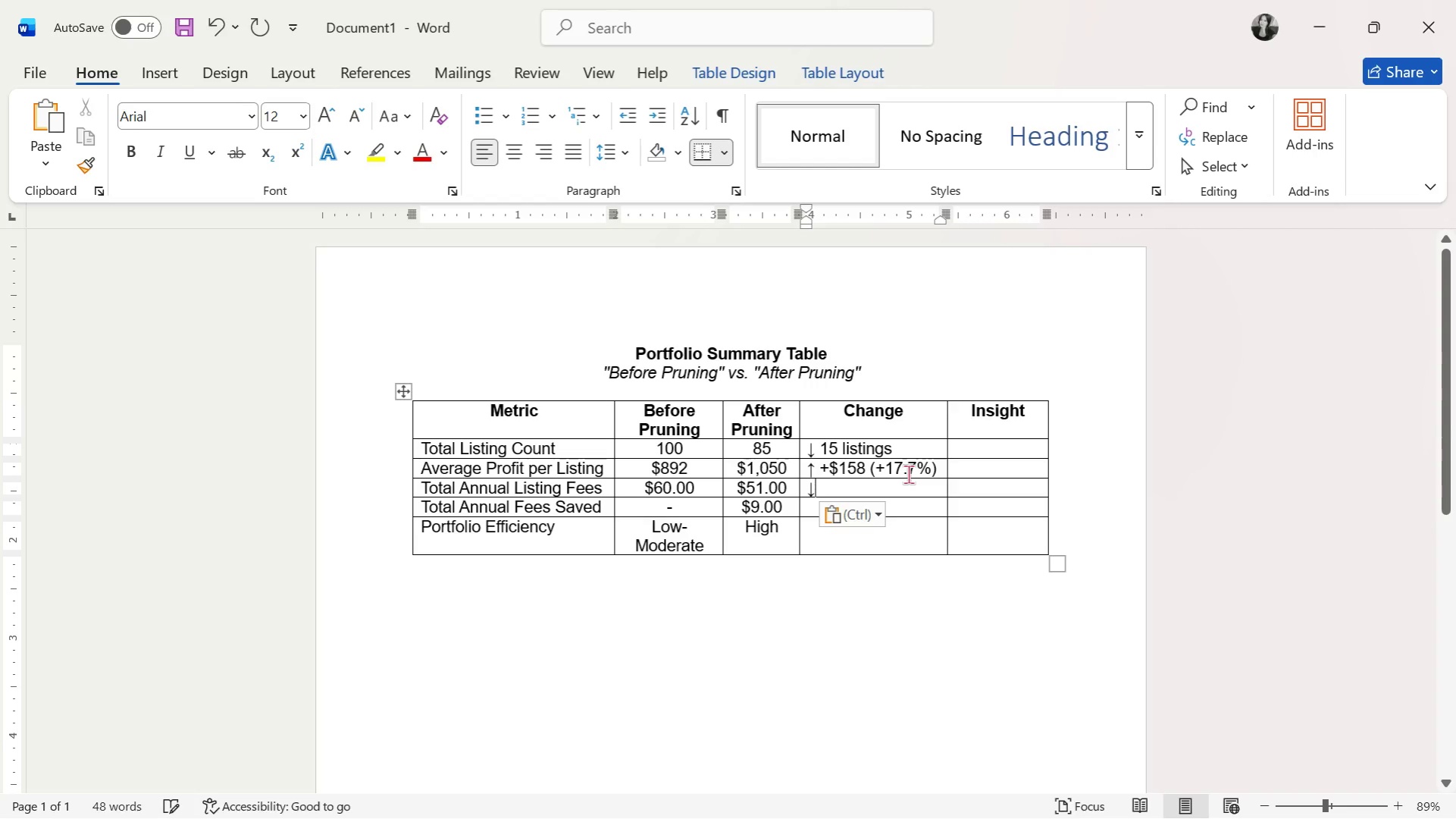 
type( $9.00)
 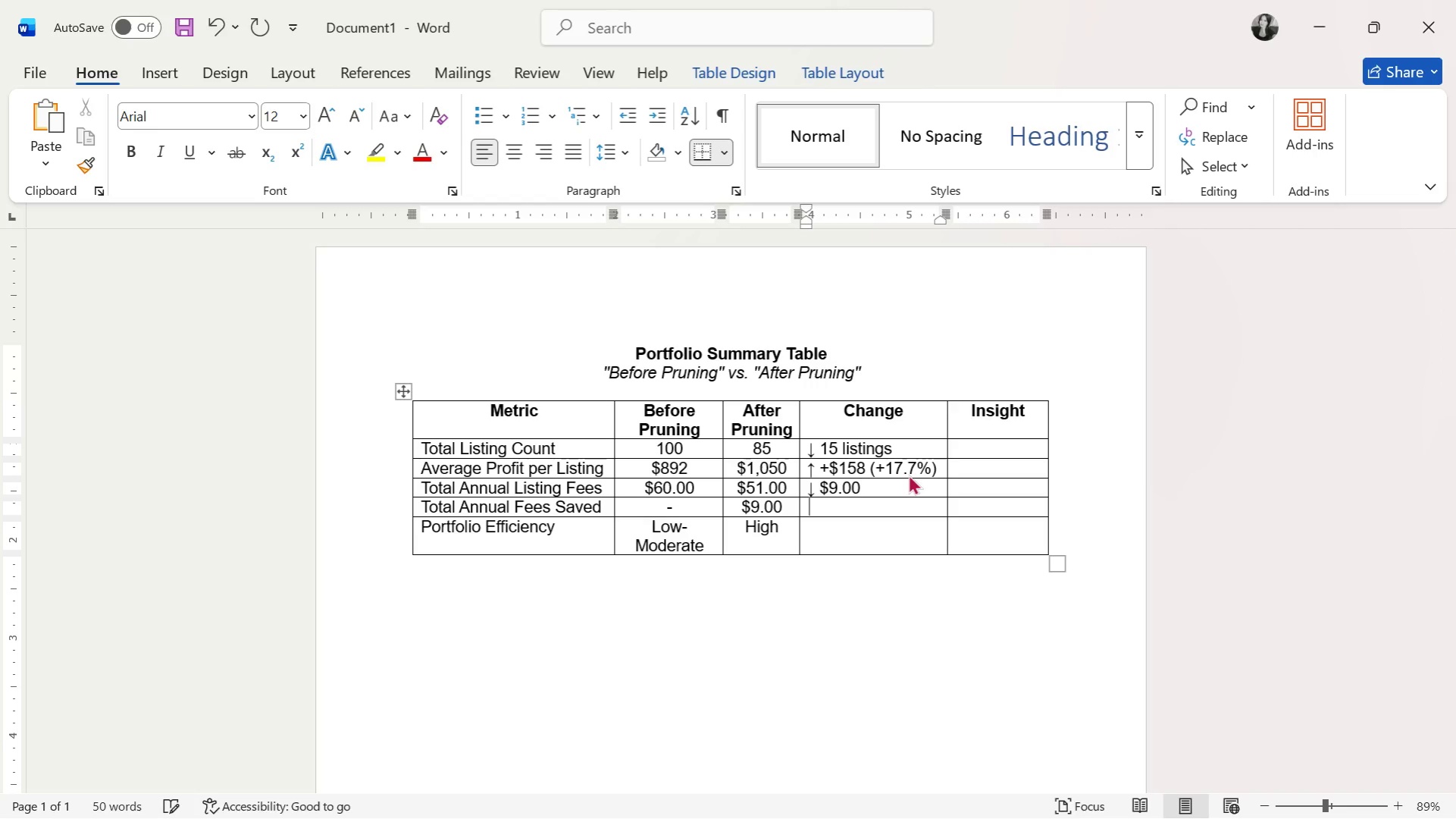 
 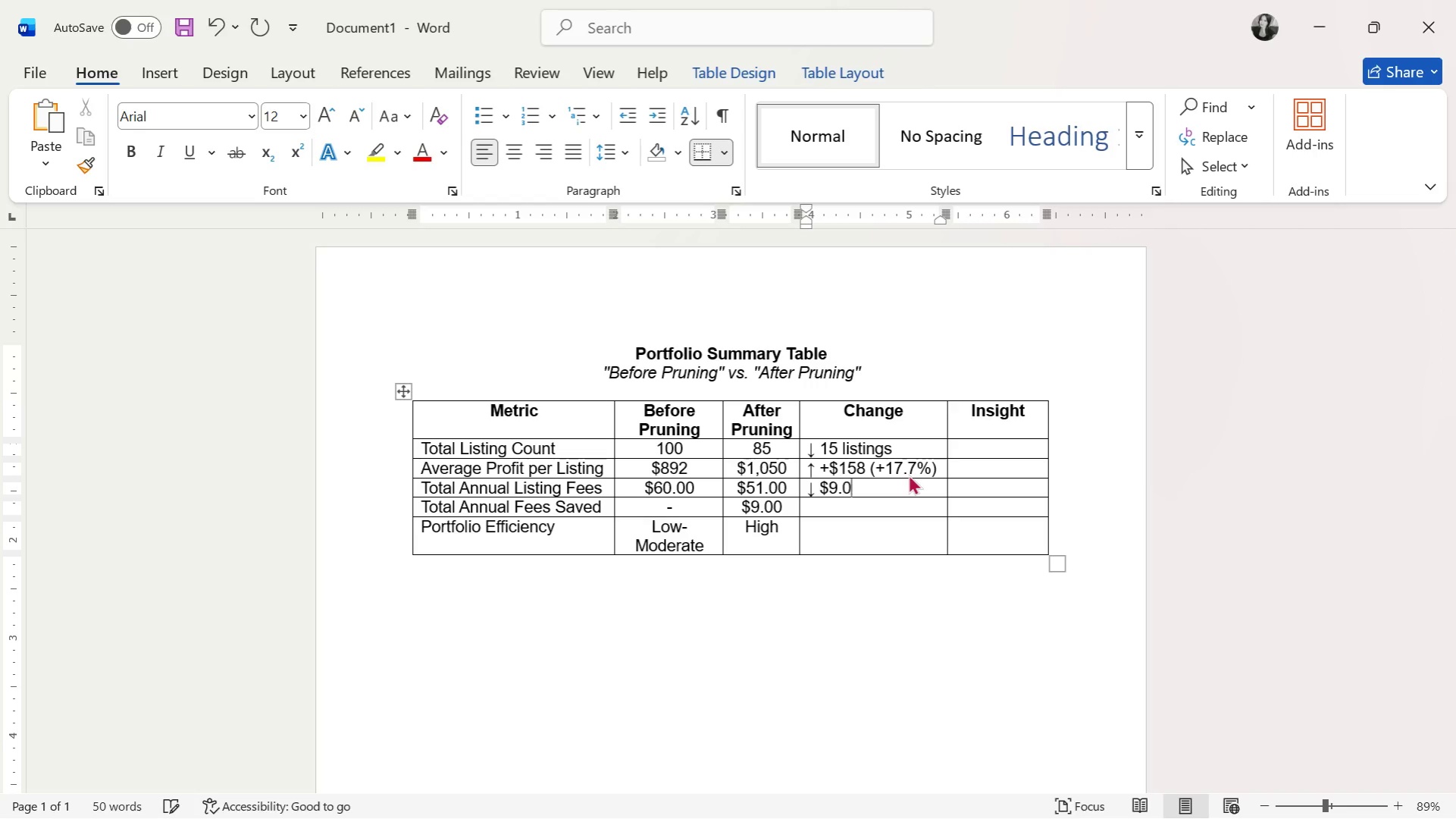 
key(ArrowDown)
 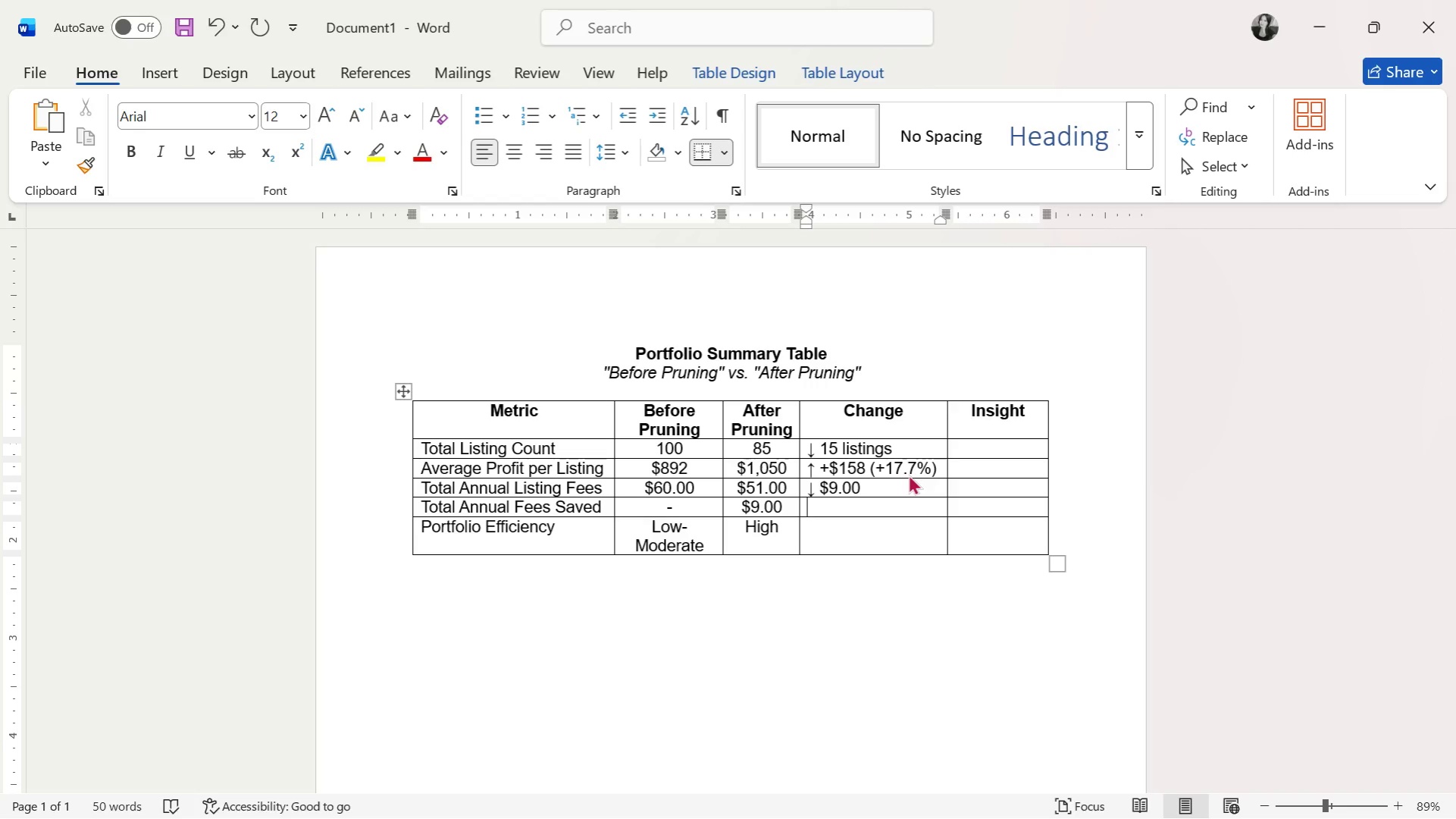 
type(+9)
key(Backspace)
type($9.)
 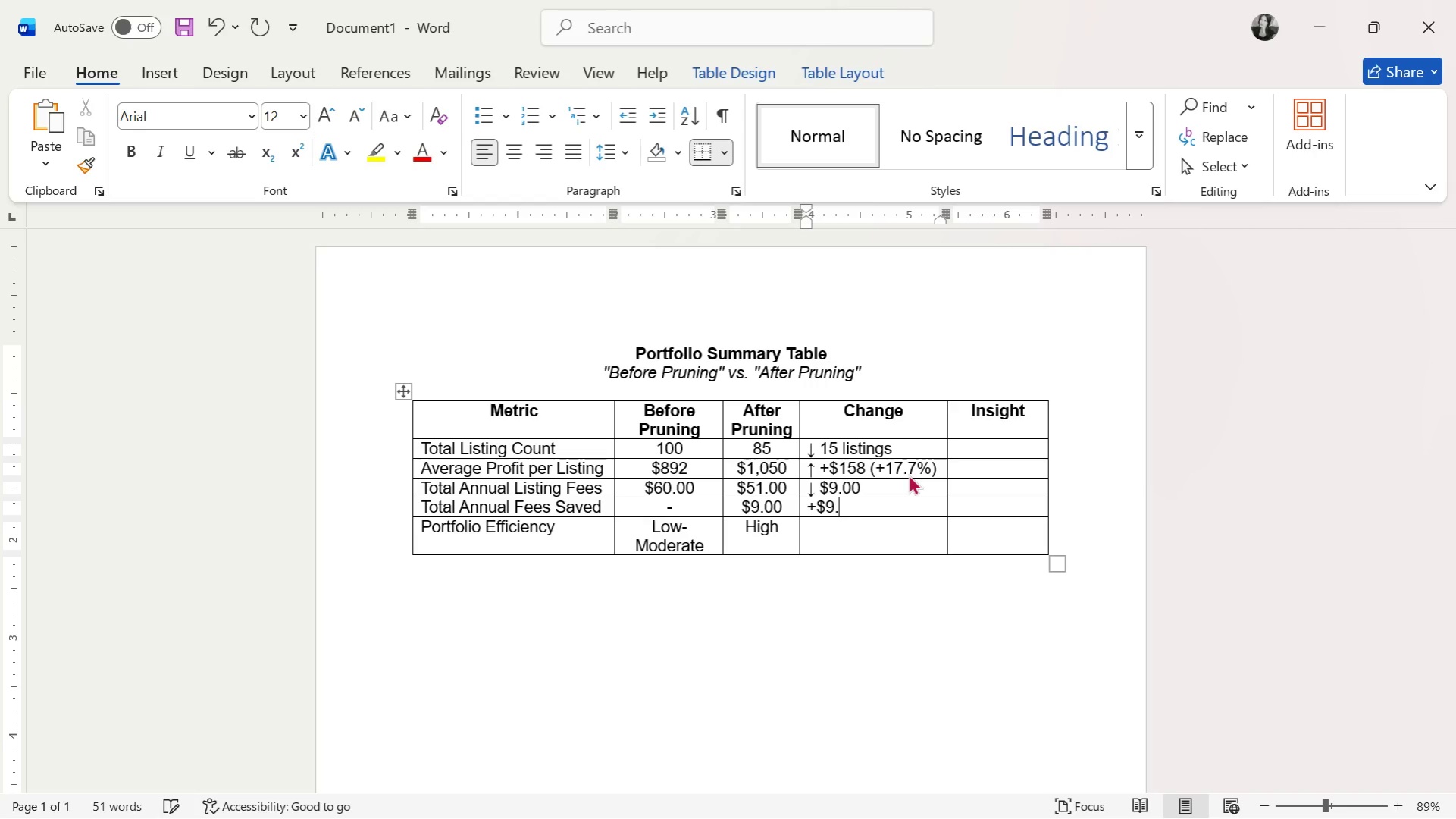 
type(00)
 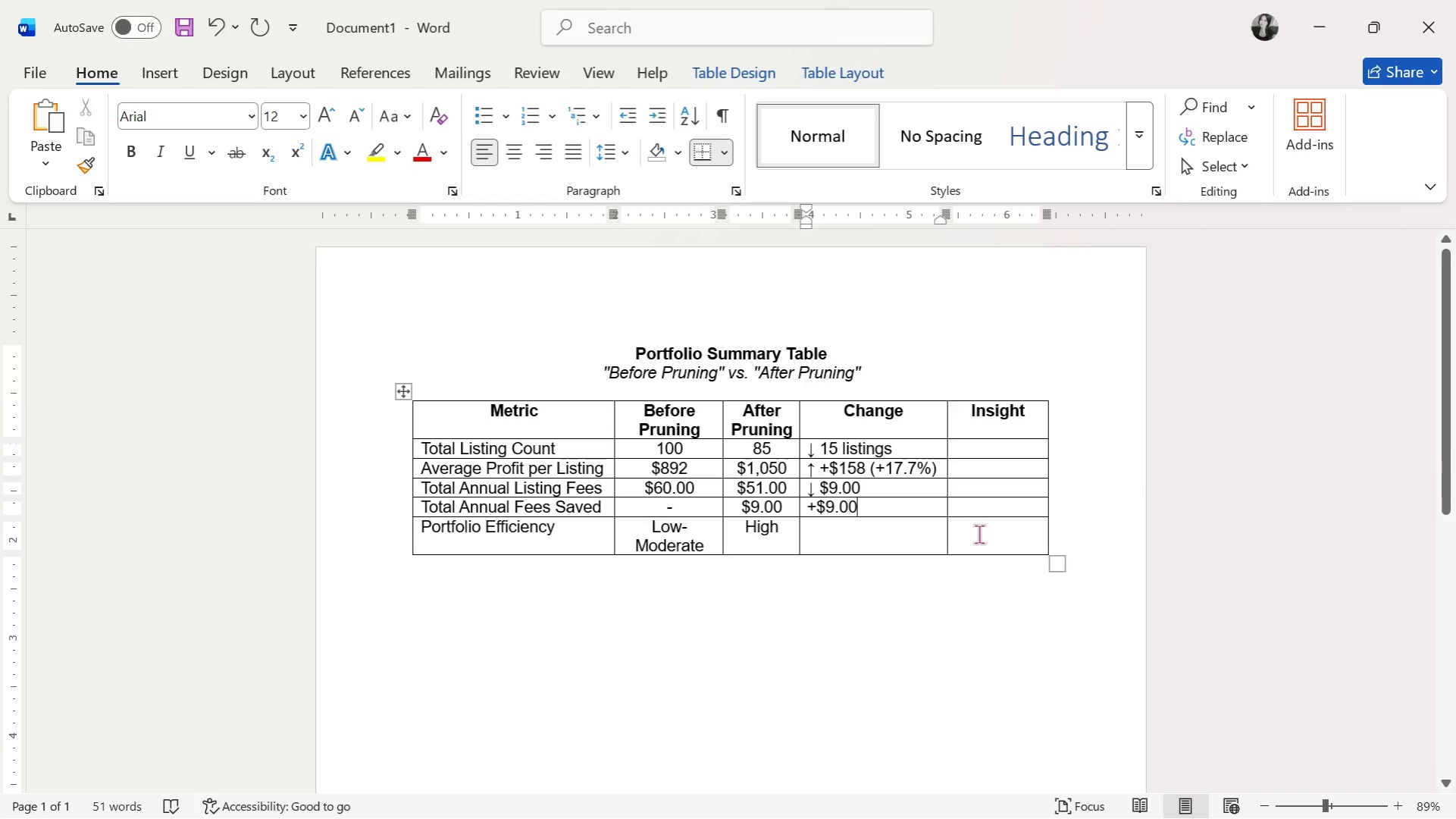 
left_click([868, 548])
 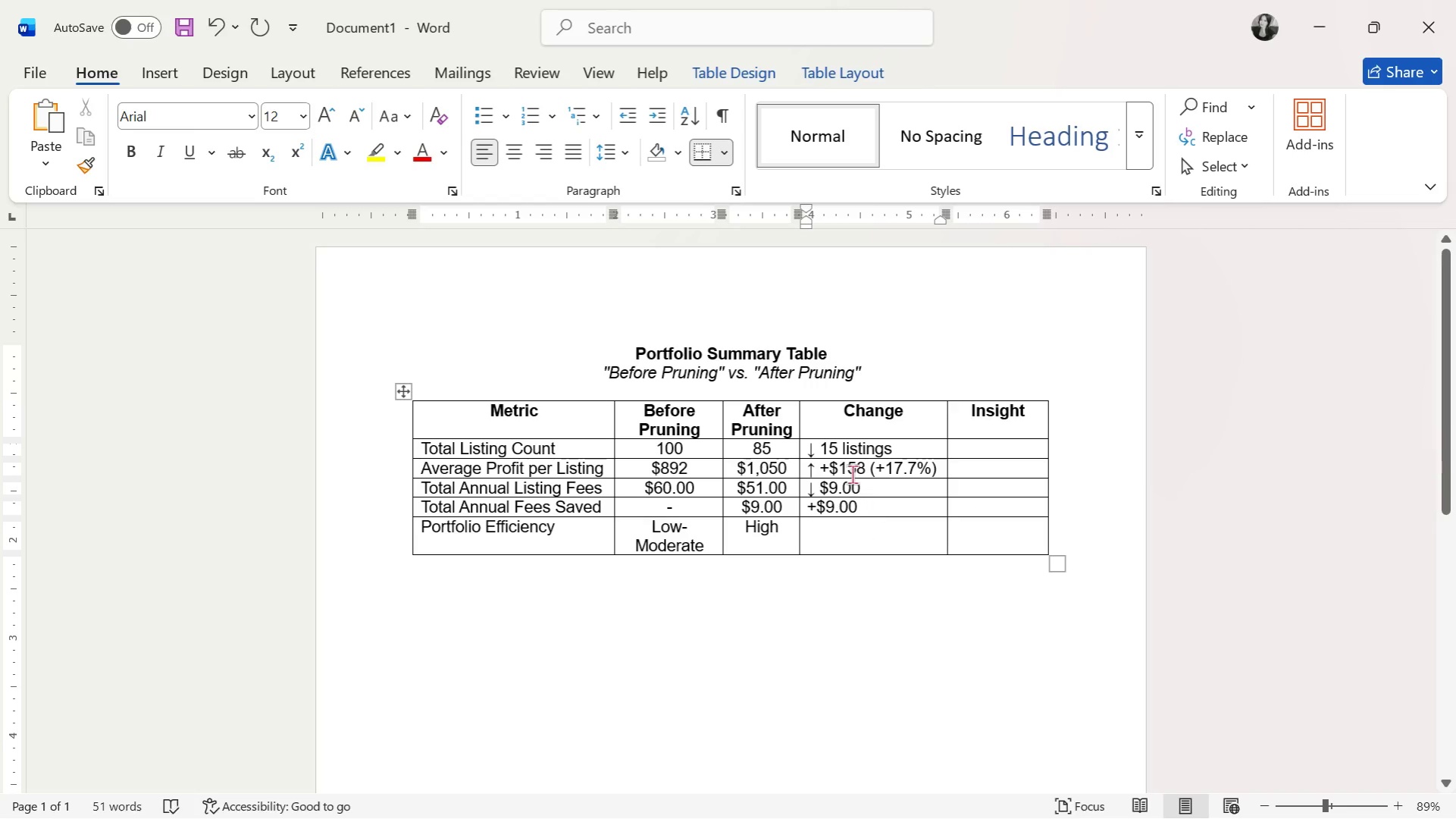 
key(Alt+AltLeft)
 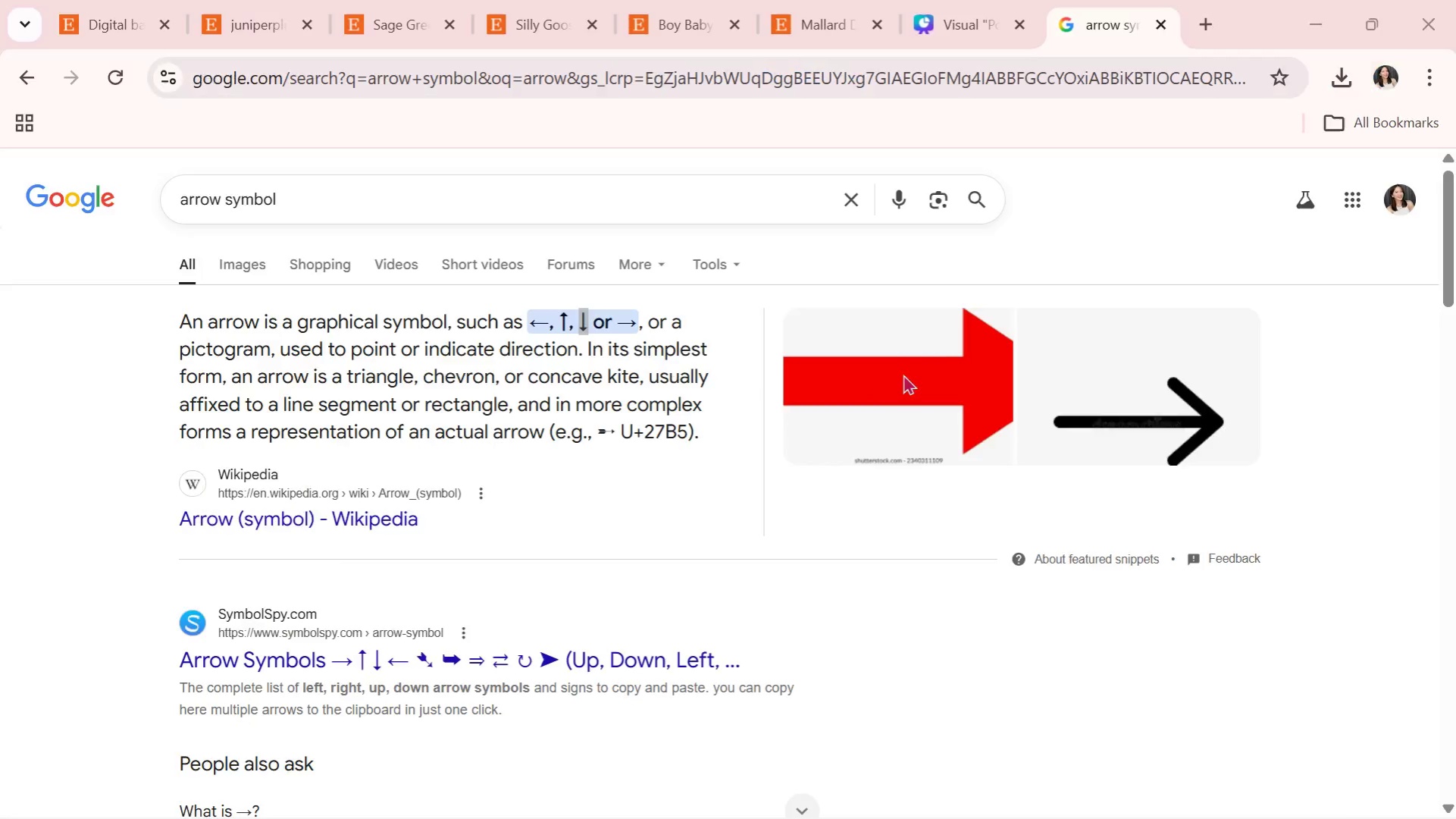 
key(Alt+Tab)
 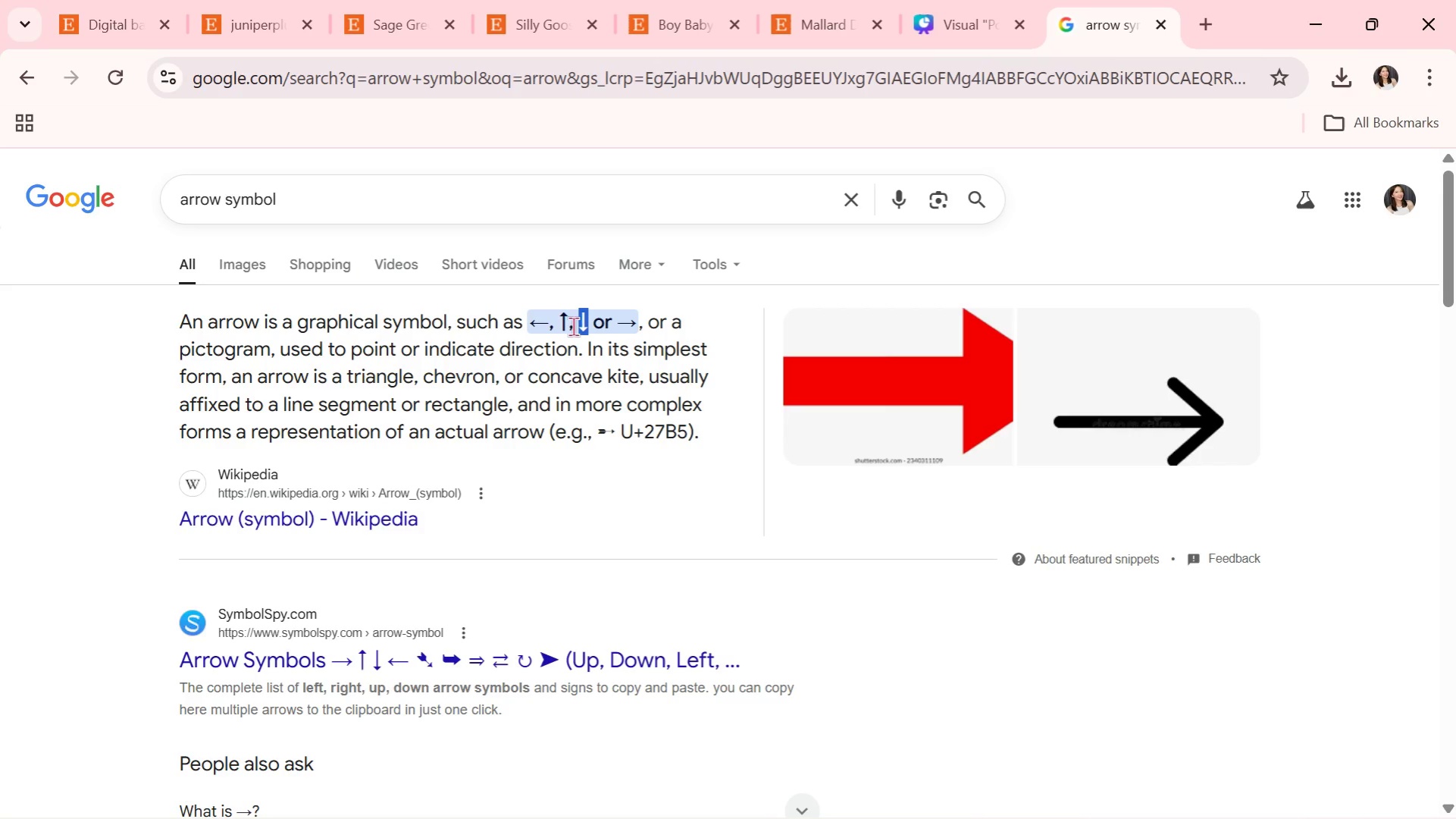 
left_click_drag(start_coordinate=[566, 326], to_coordinate=[562, 327])
 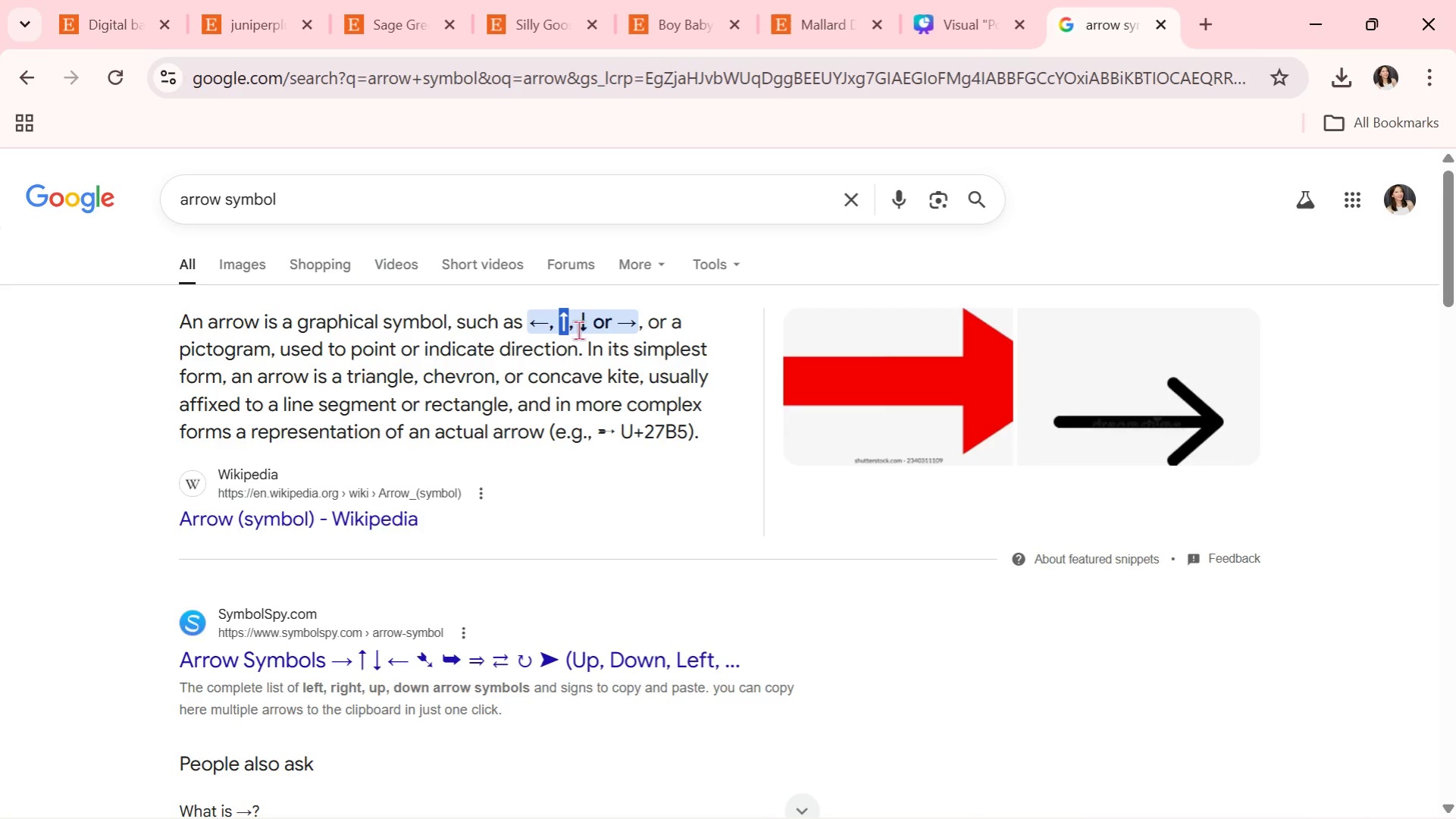 
key(Control+C)
 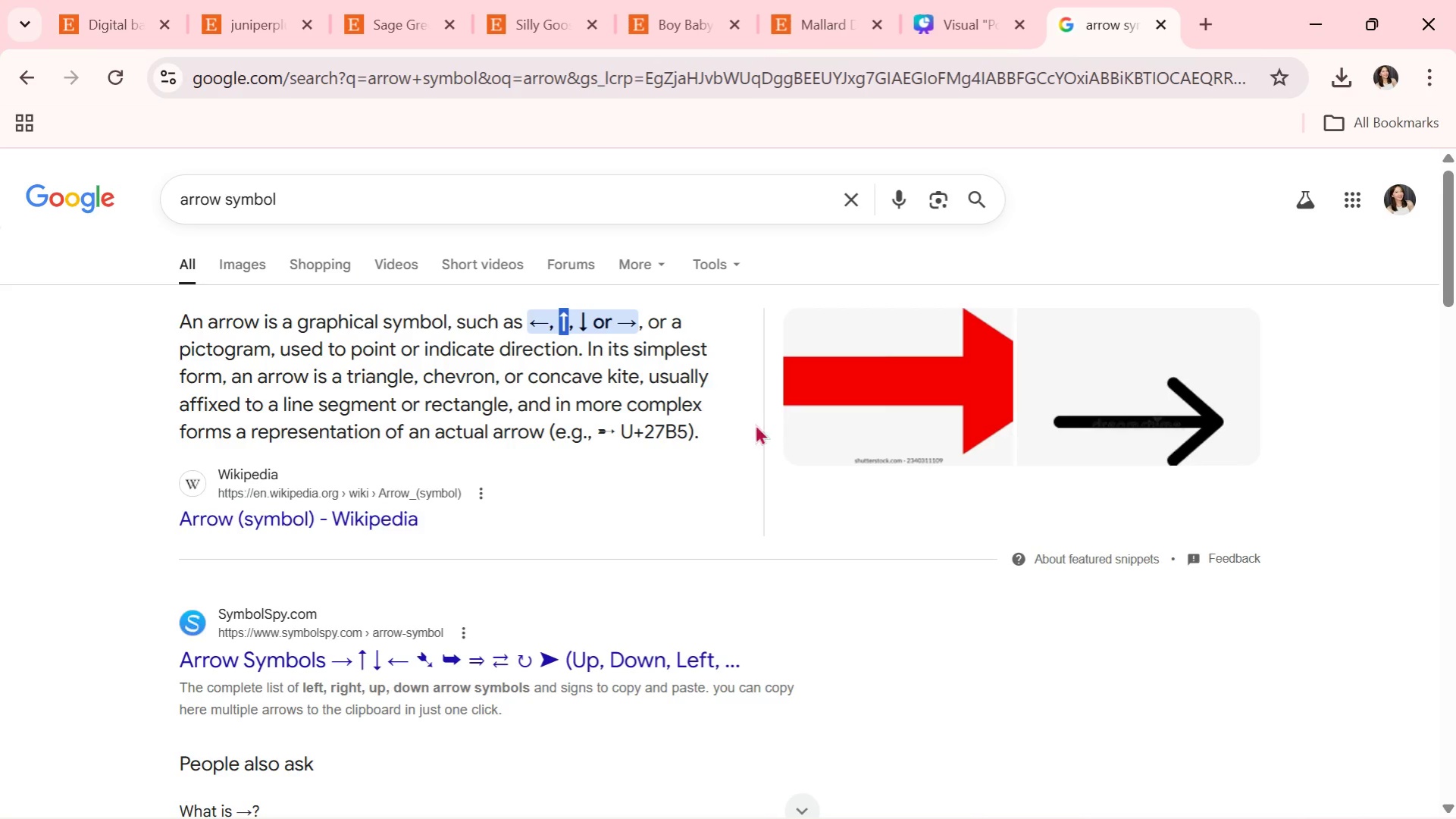 
key(Alt+AltLeft)
 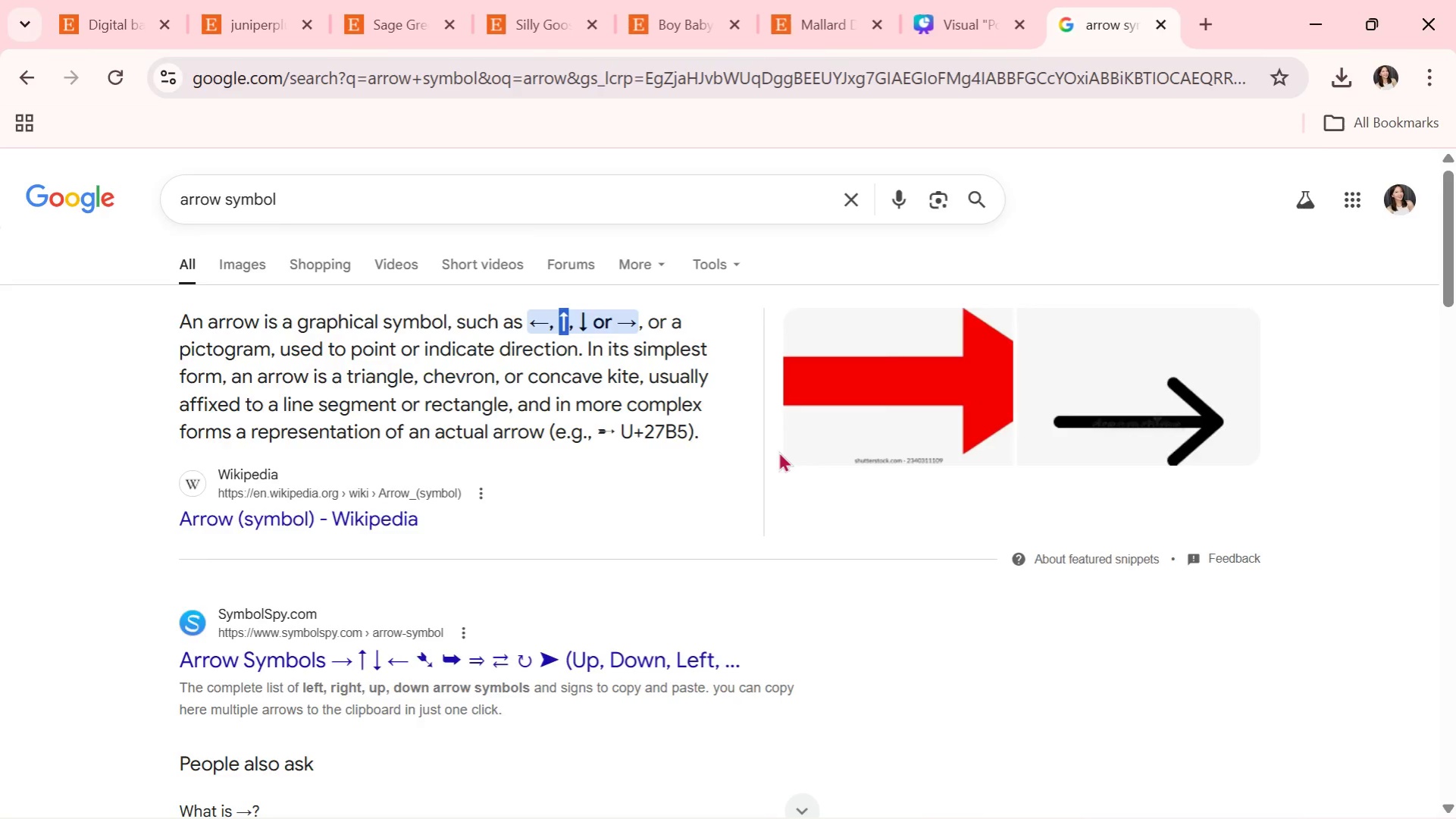 
key(Alt+Tab)
 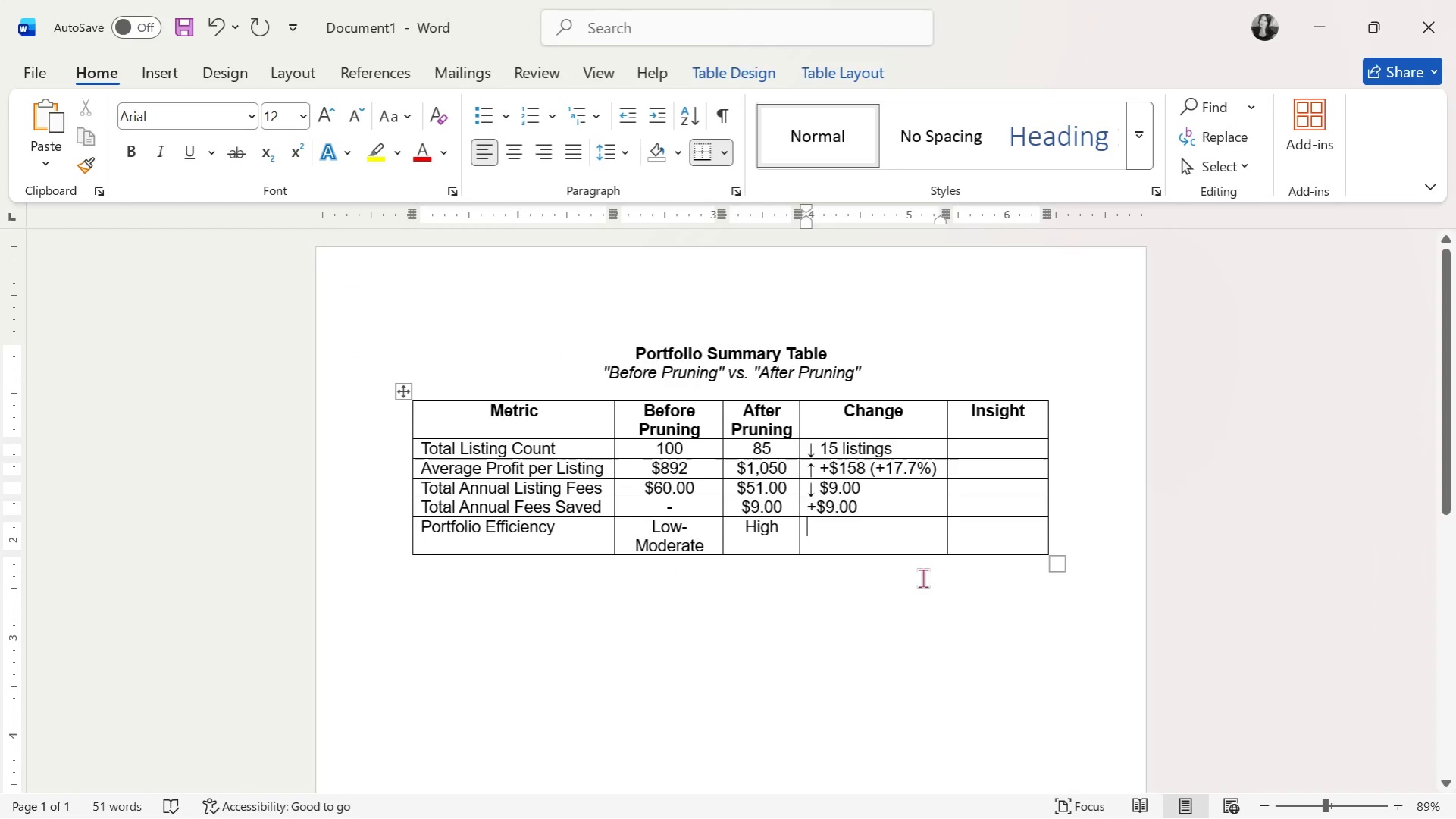 
key(Control+V)
 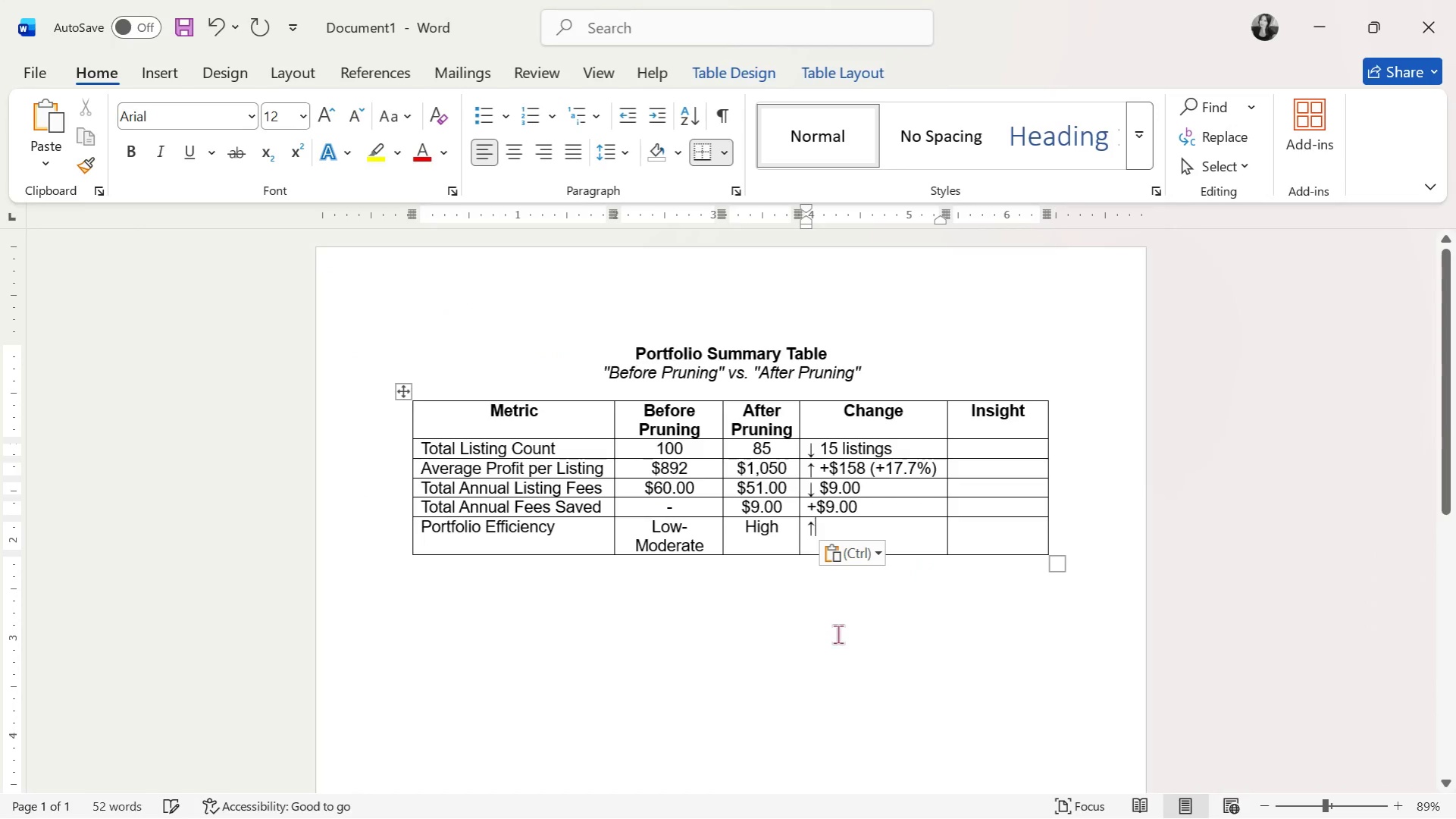 
left_click([838, 634])
 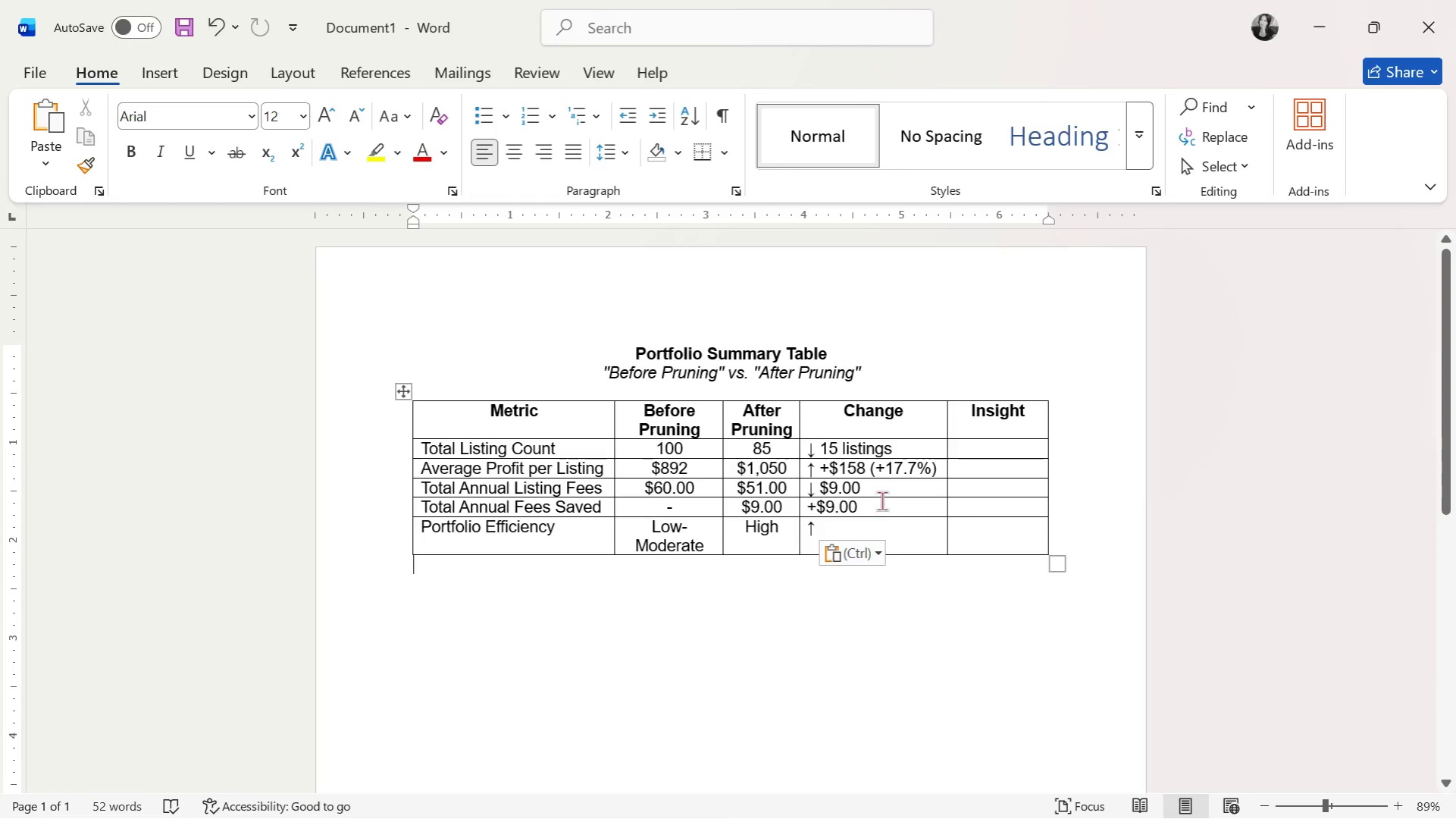 
left_click([856, 472])
 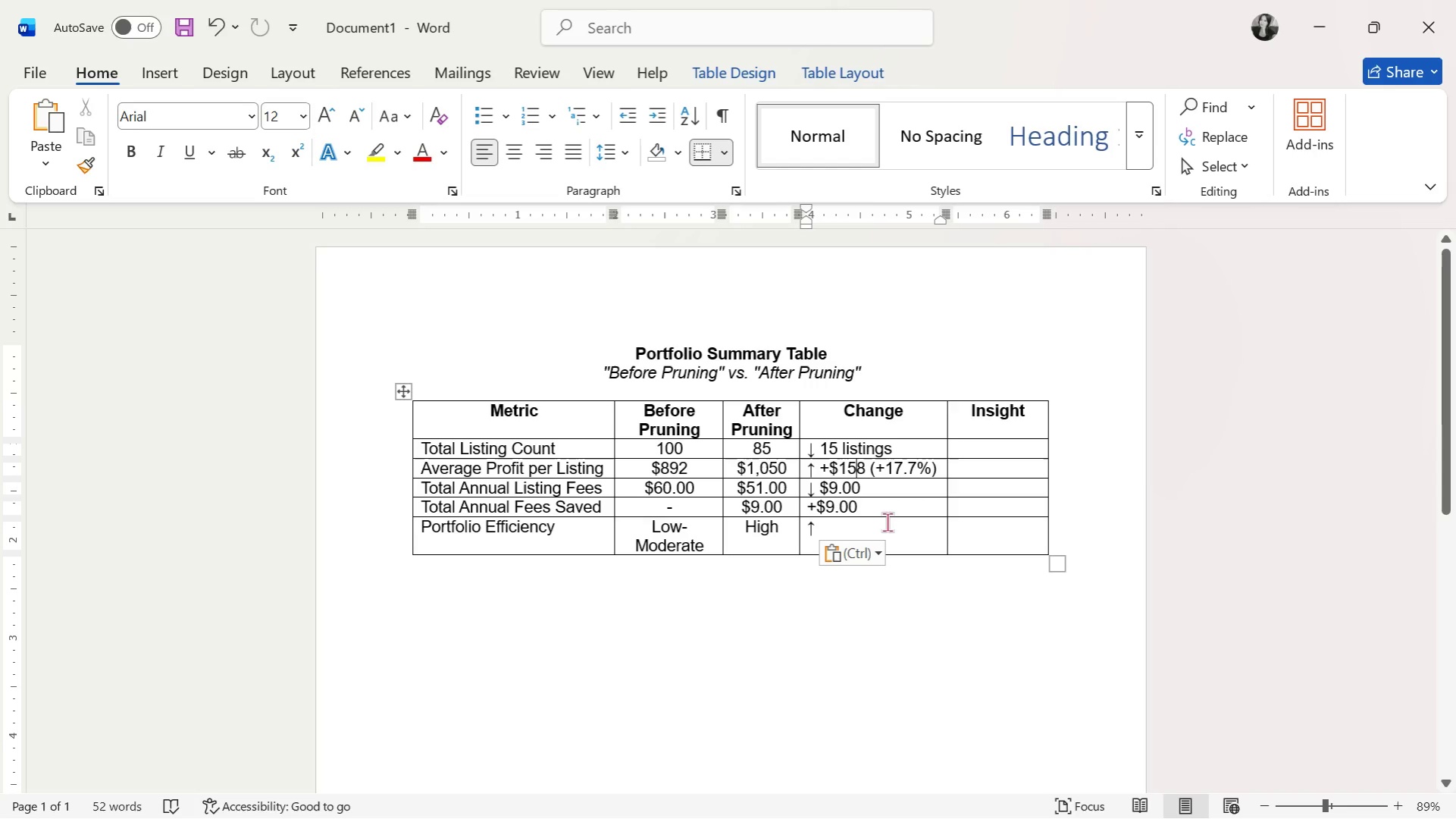 
wait(17.3)
 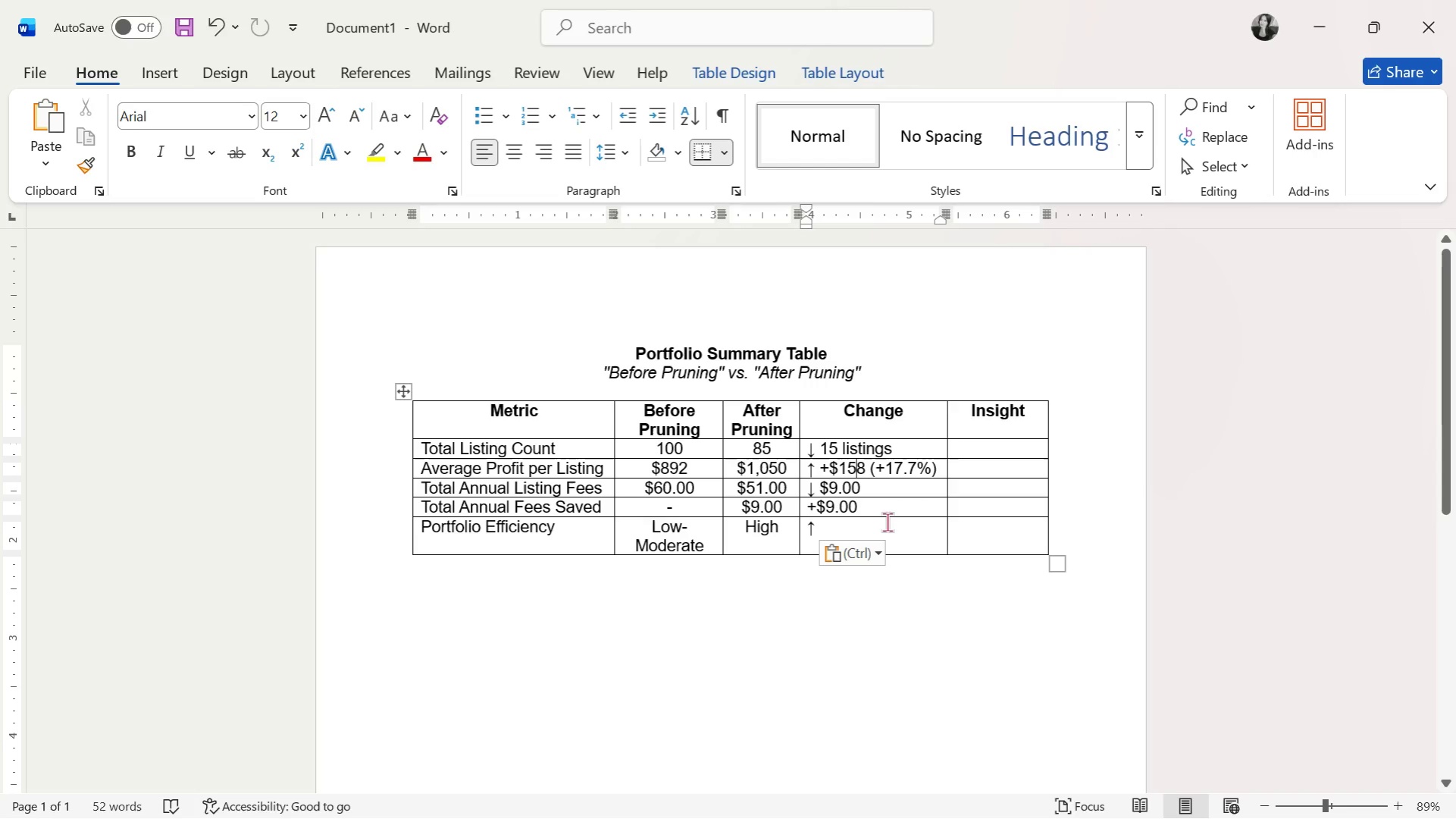 
double_click([780, 445])
 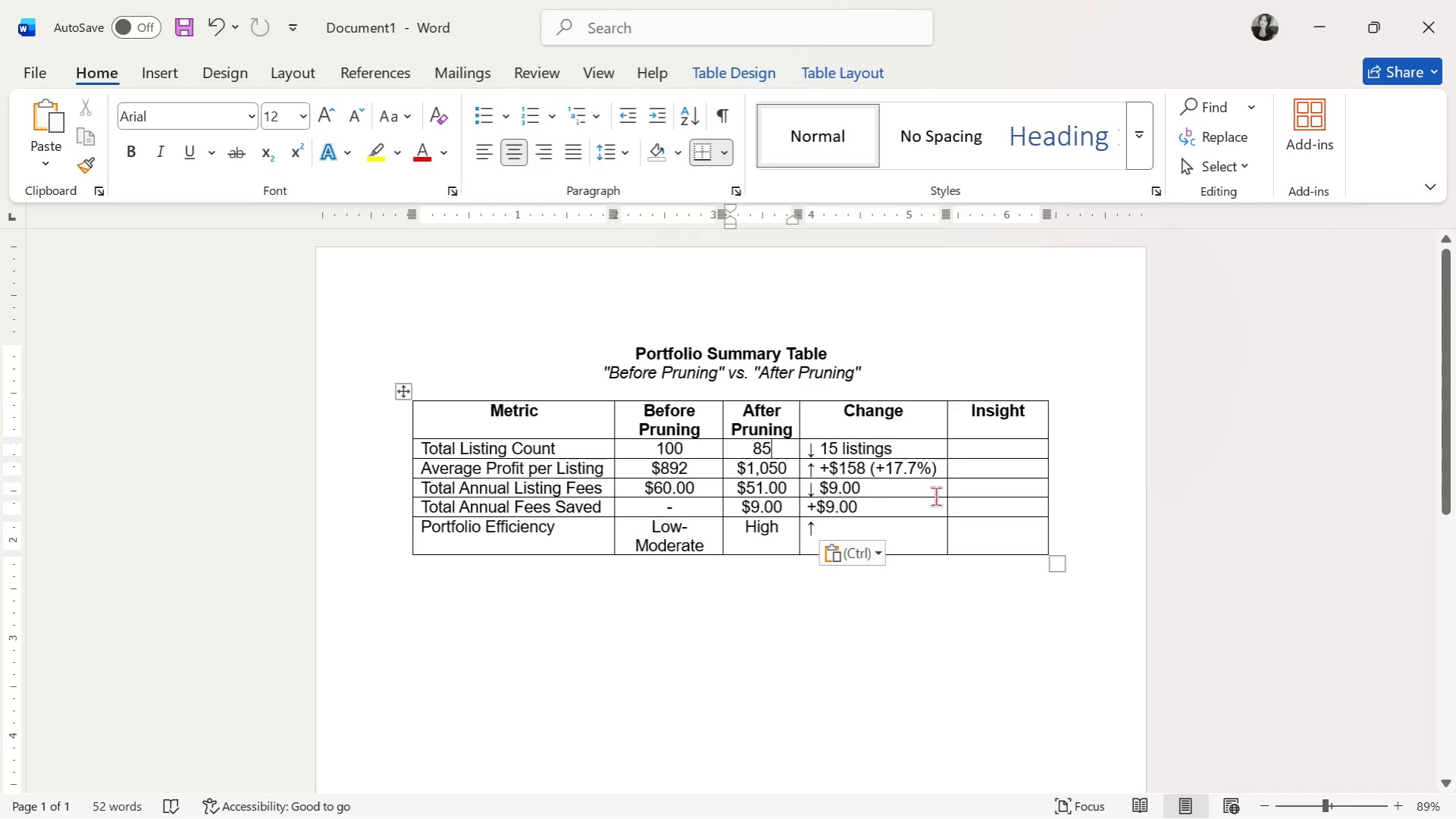 
key(ArrowDown)
 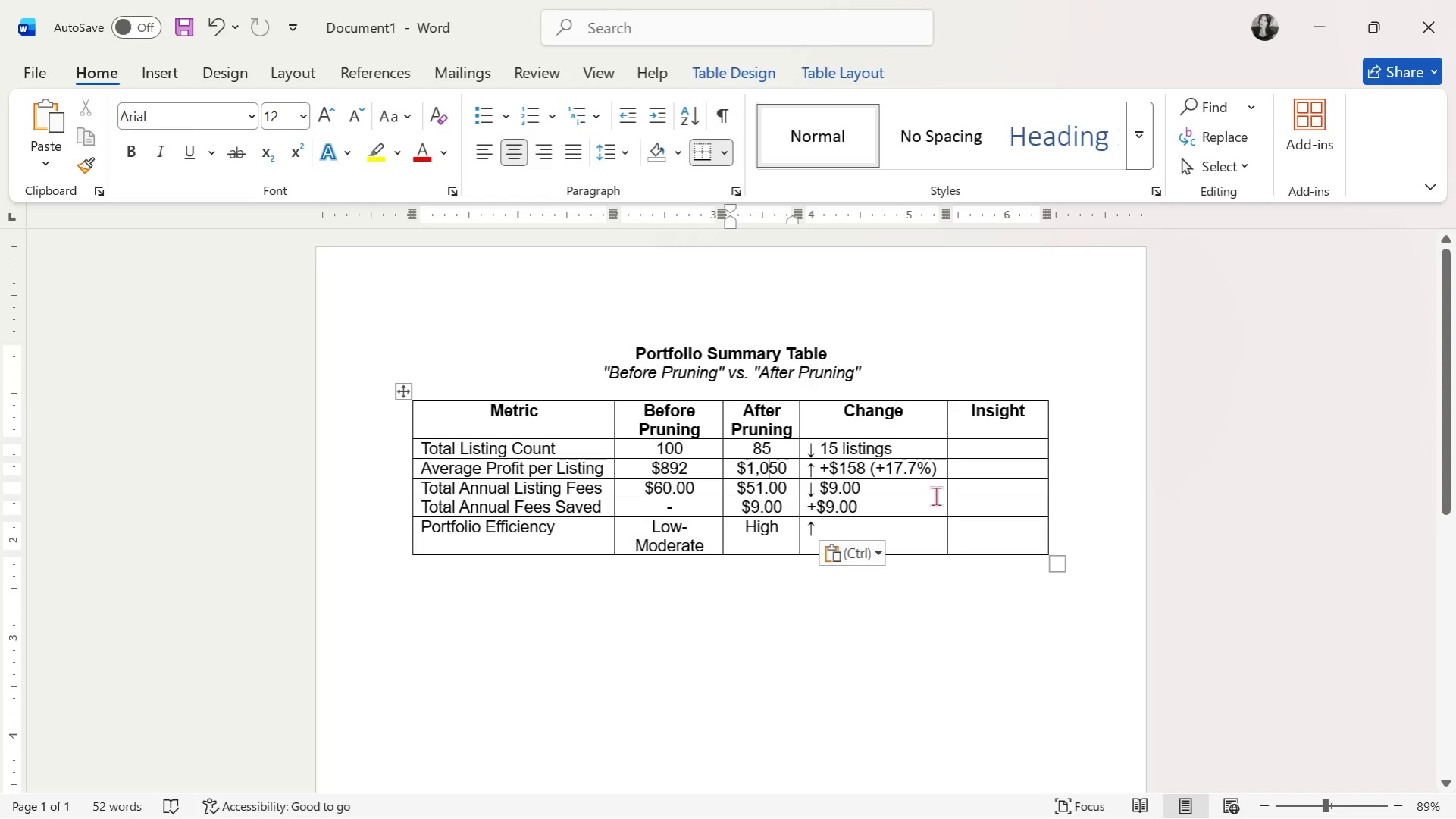 
key(ArrowDown)
 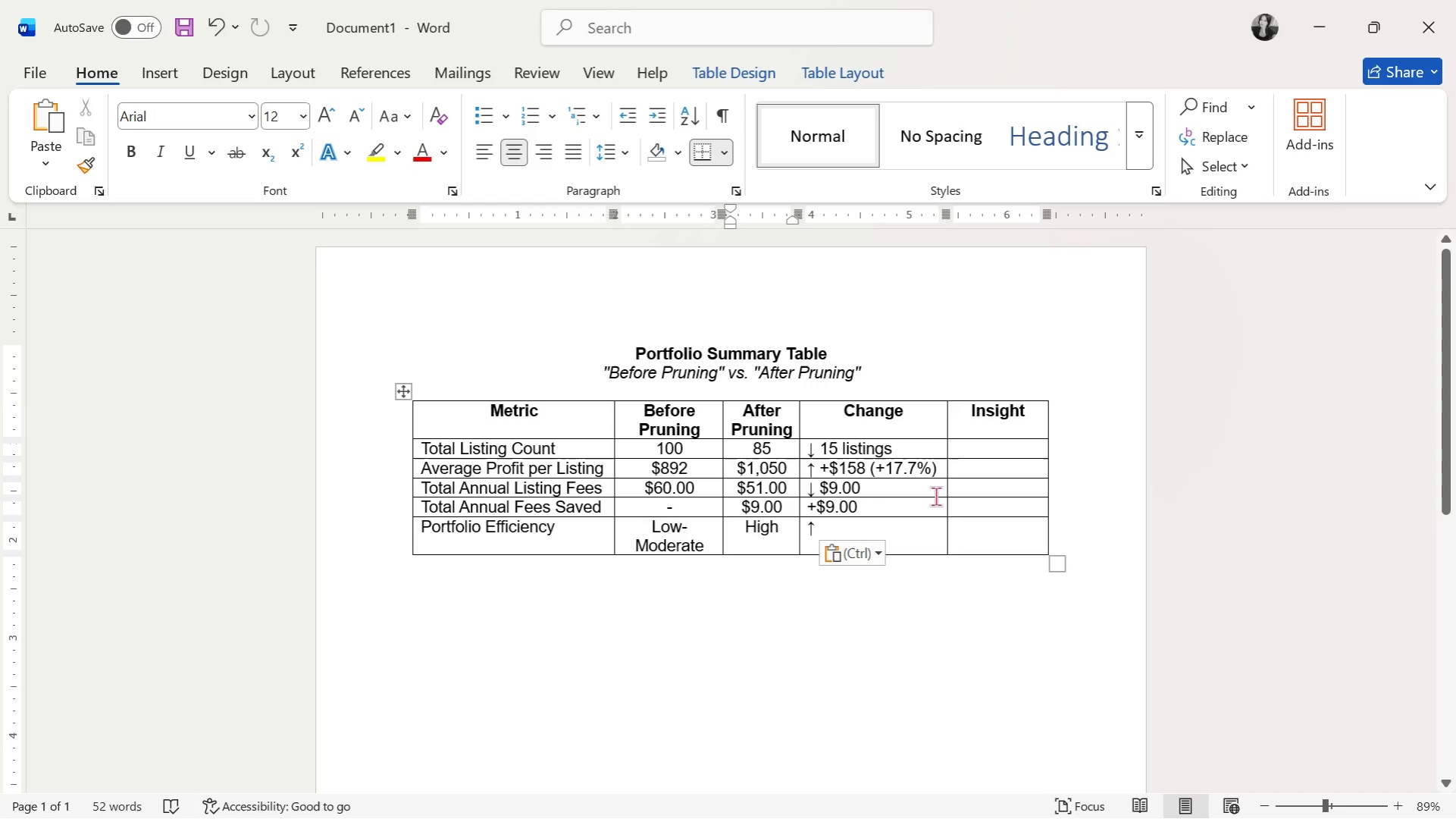 
key(ArrowDown)
 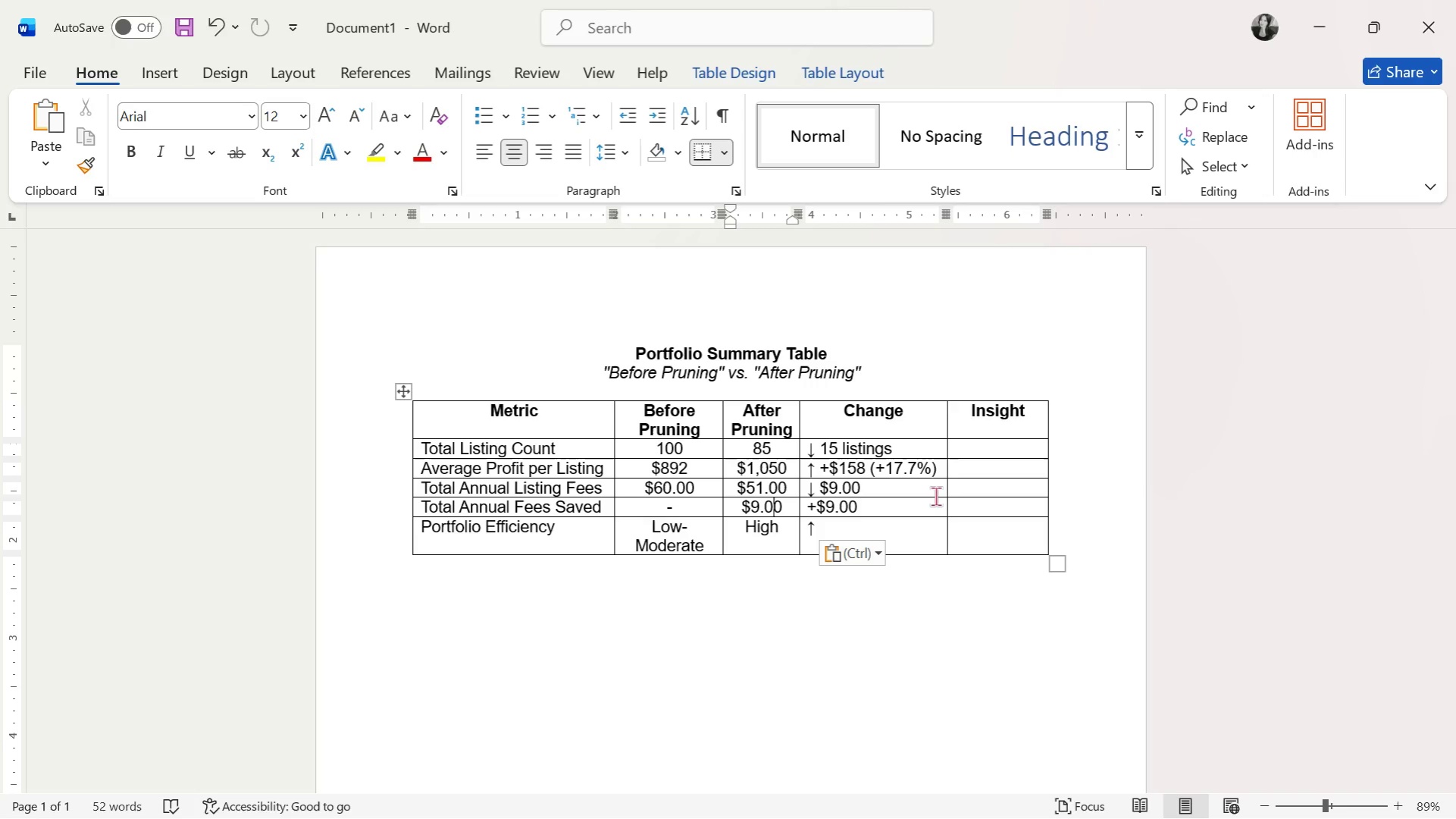 
key(ArrowDown)
 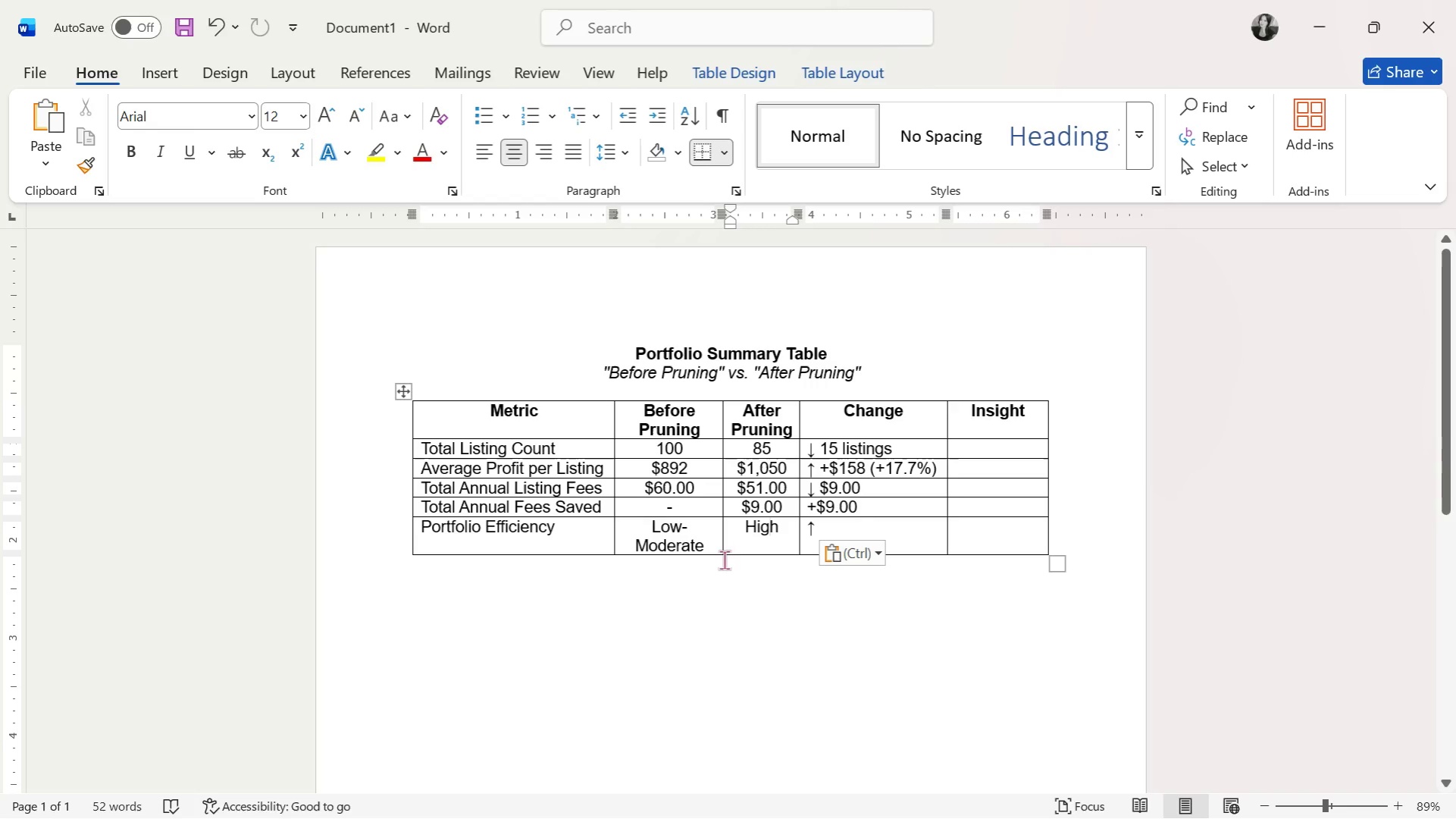 
wait(5.06)
 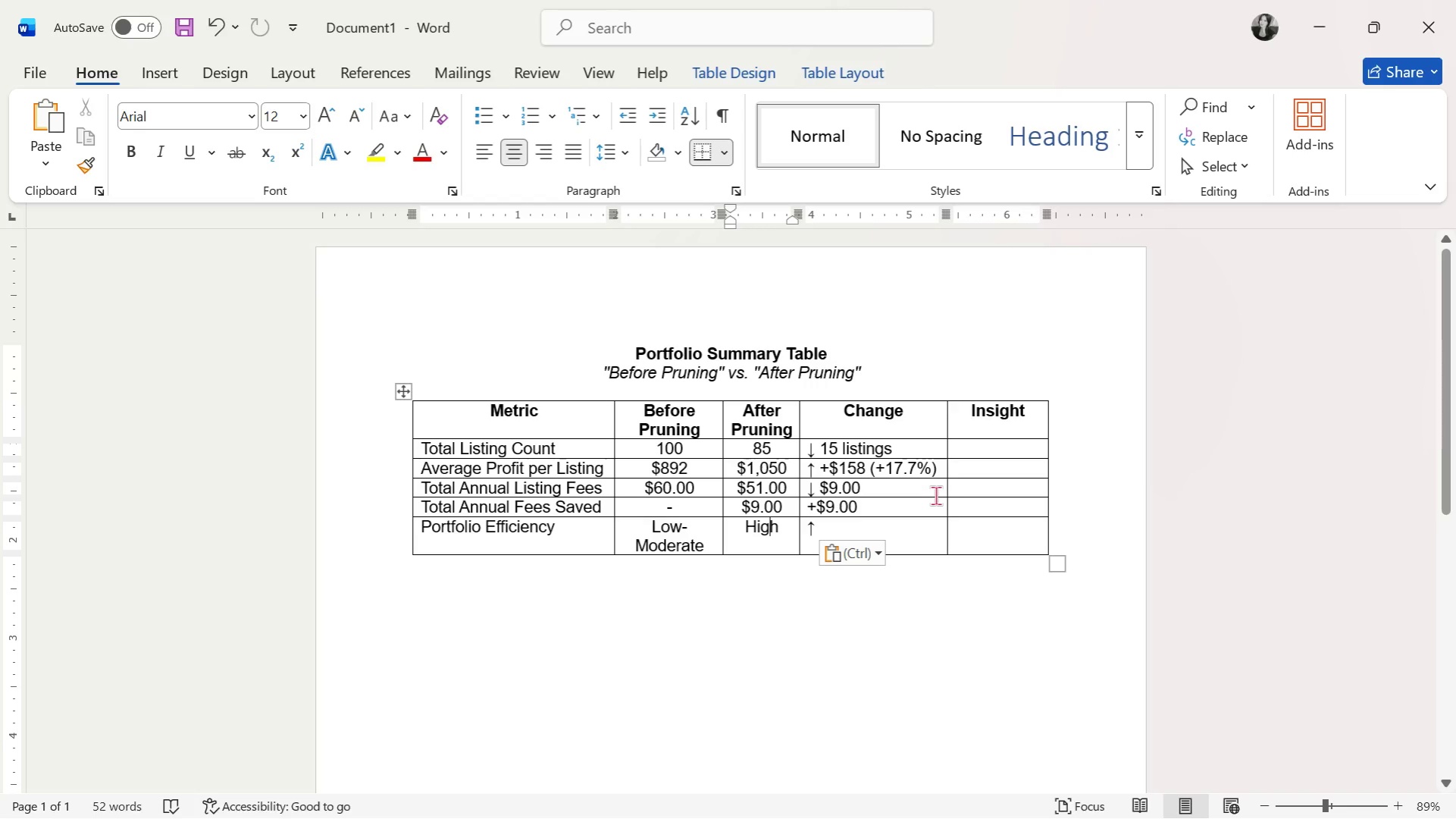 
left_click([991, 446])
 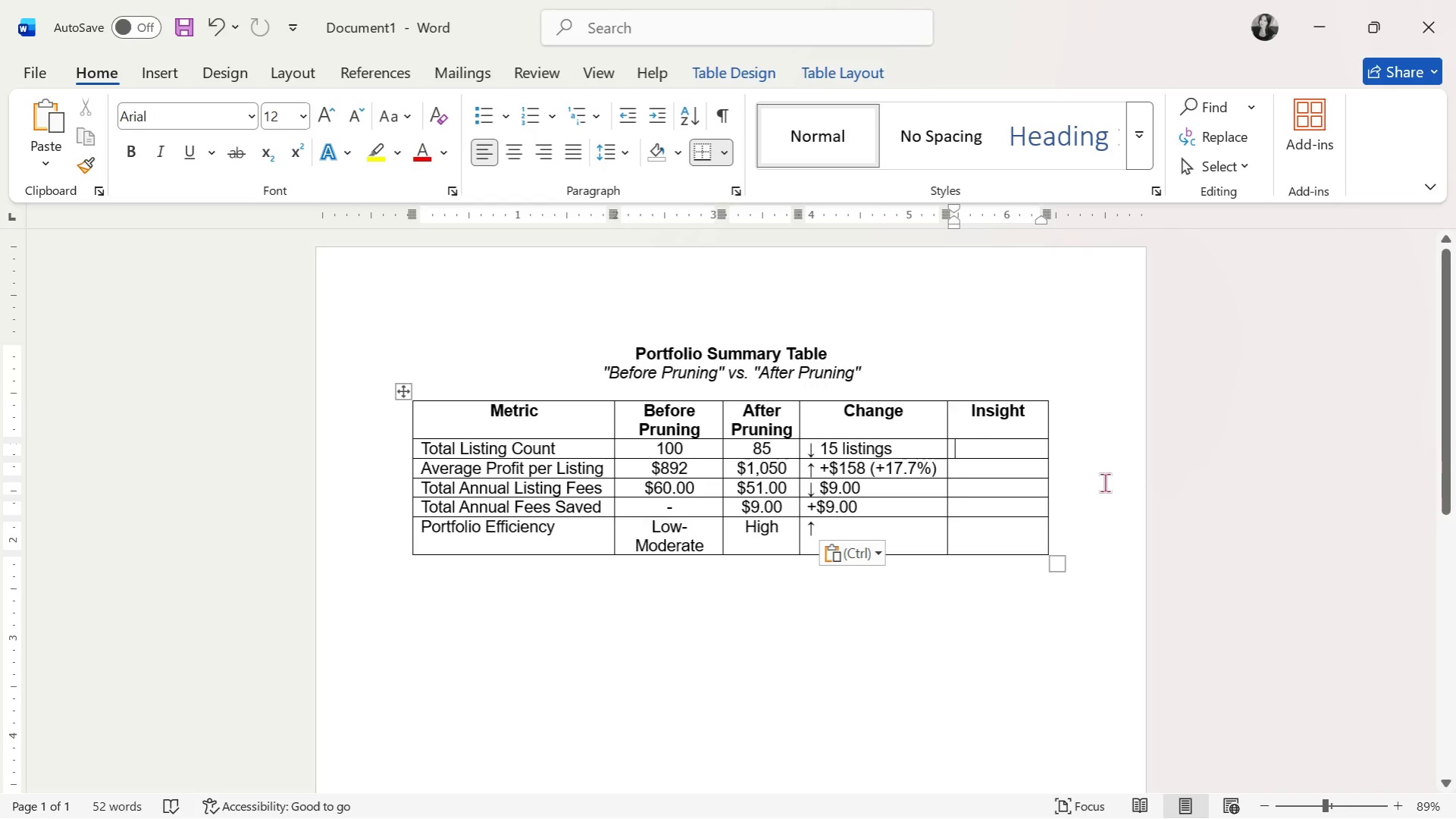 
type(Removal of non- )
key(Backspace)
type(performing "zombie" lisr)
key(Backspace)
type(tings)
 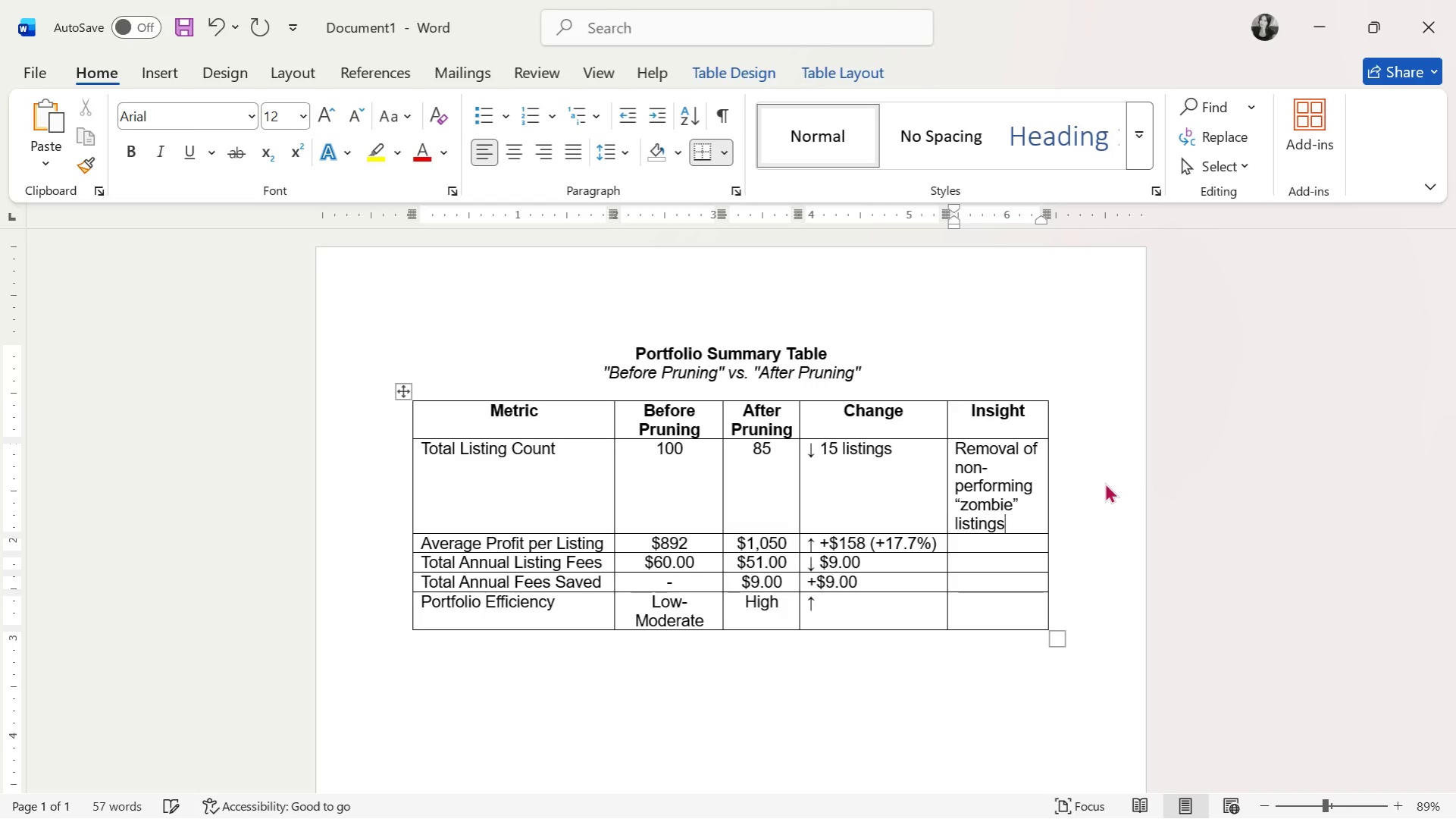 
key(ArrowDown)
 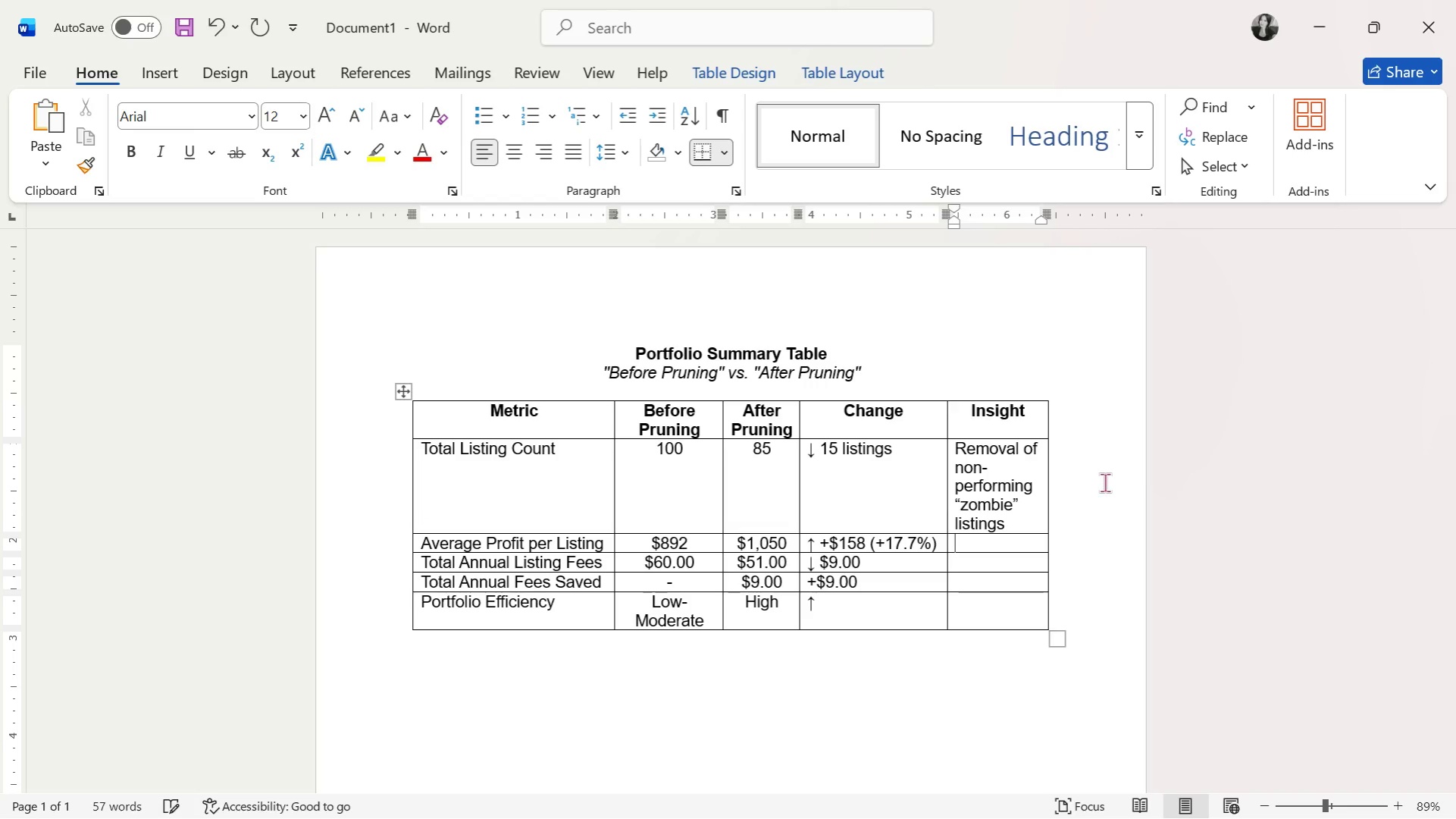 
type(Higheg)
key(Backspace)
type(r )
 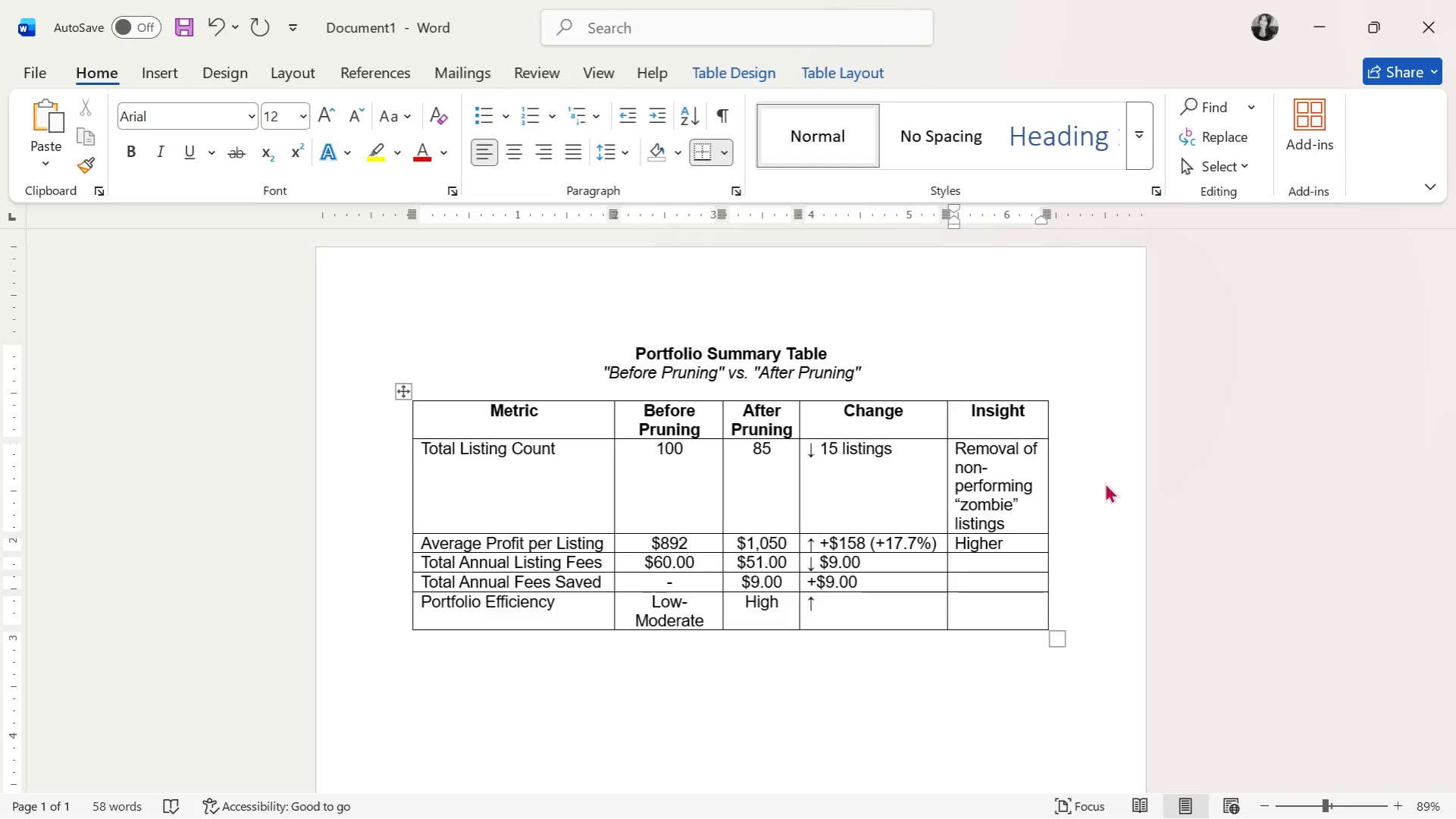 
wait(9.47)
 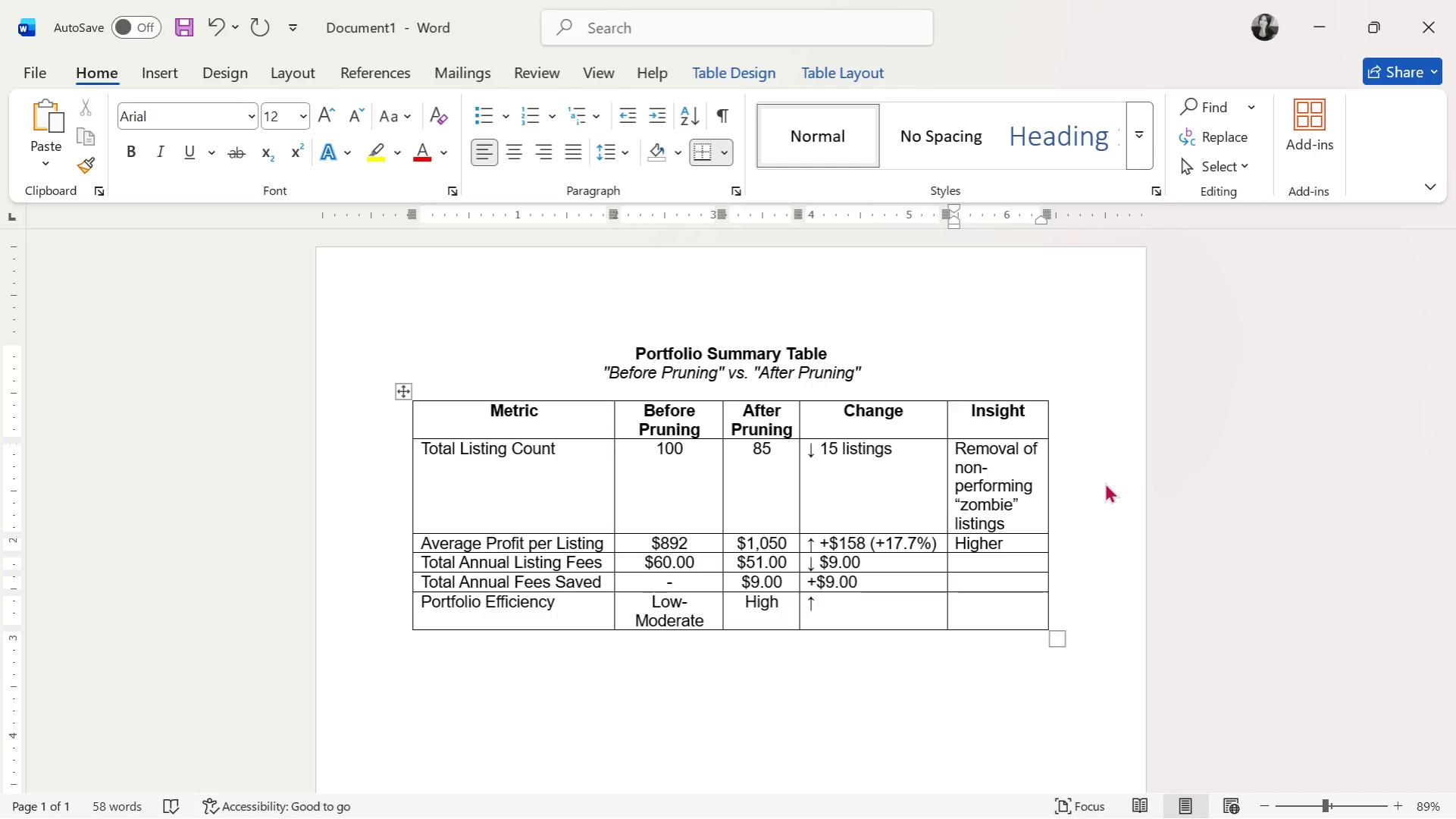 
type(concentration)
 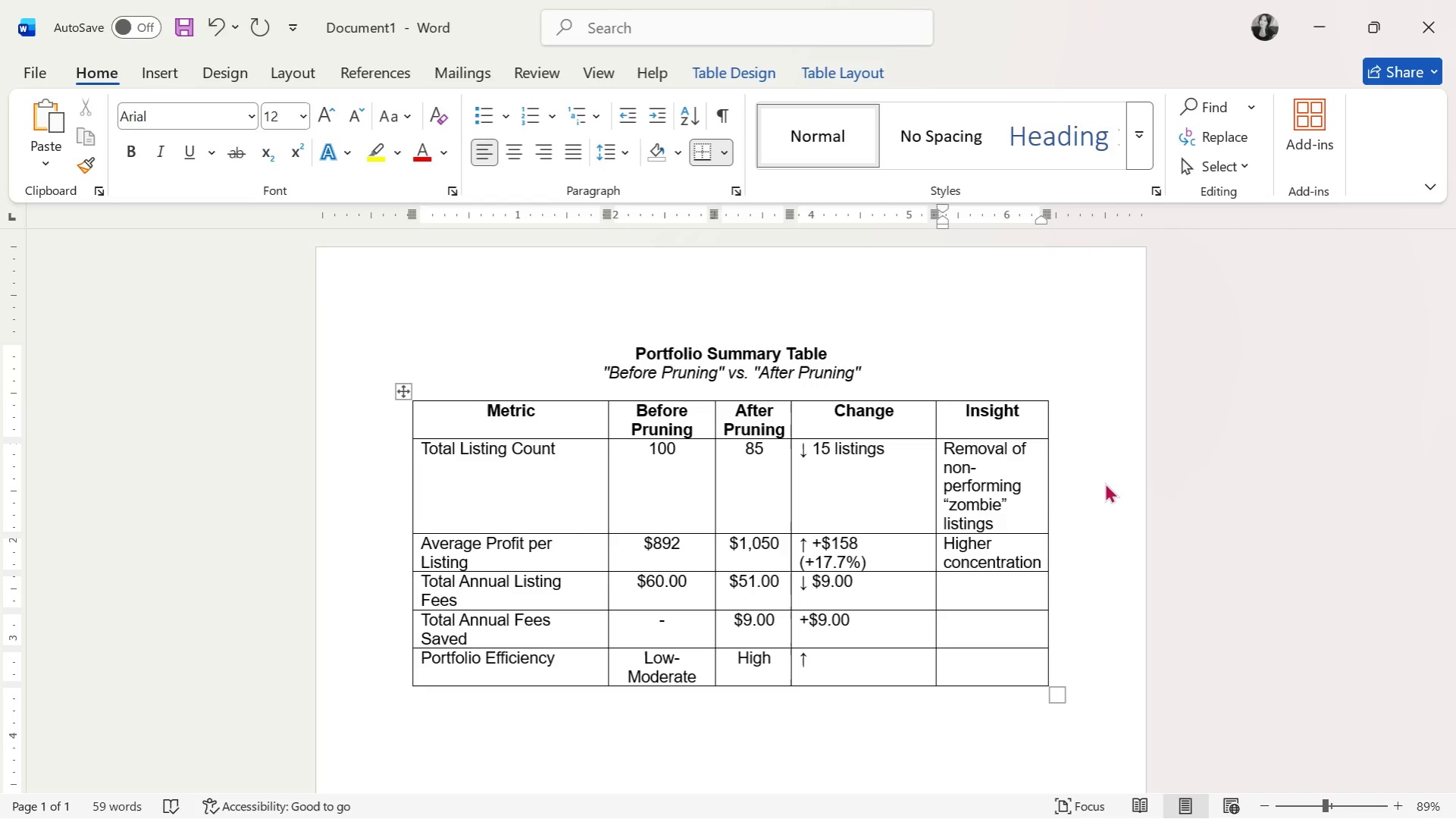 
key(ArrowDown)
 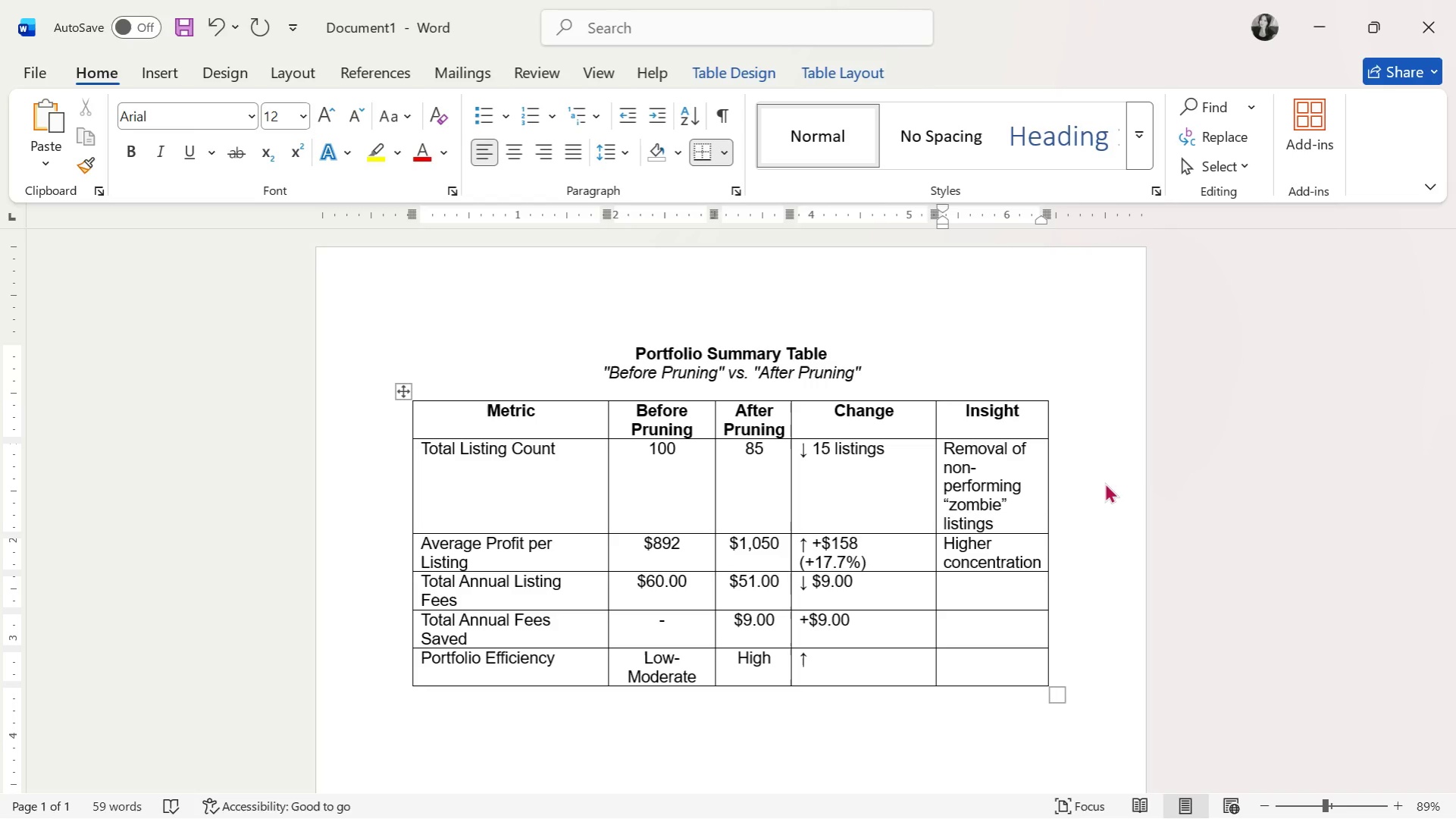 
left_click([1045, 561])
 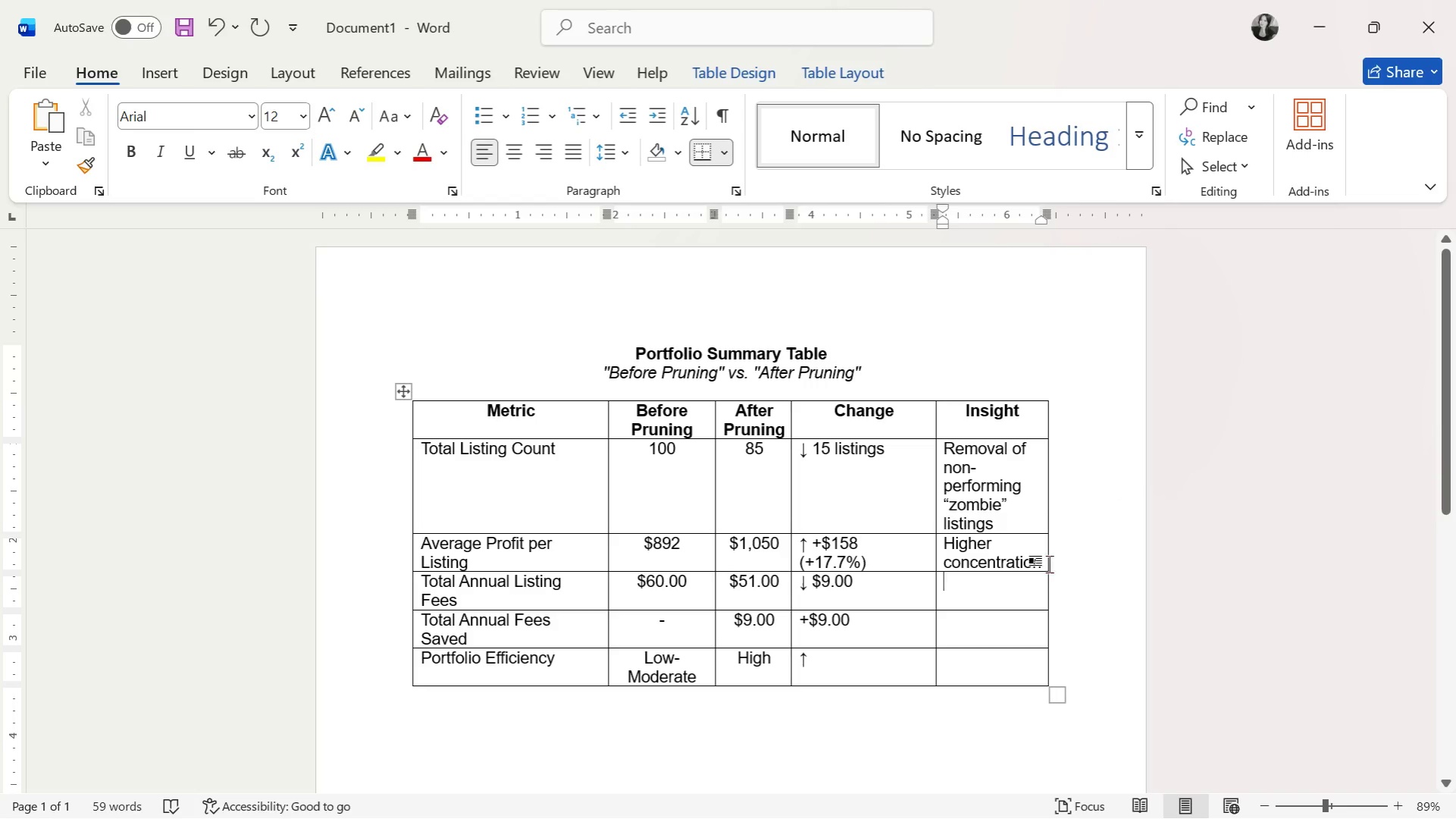 
left_click([1047, 566])
 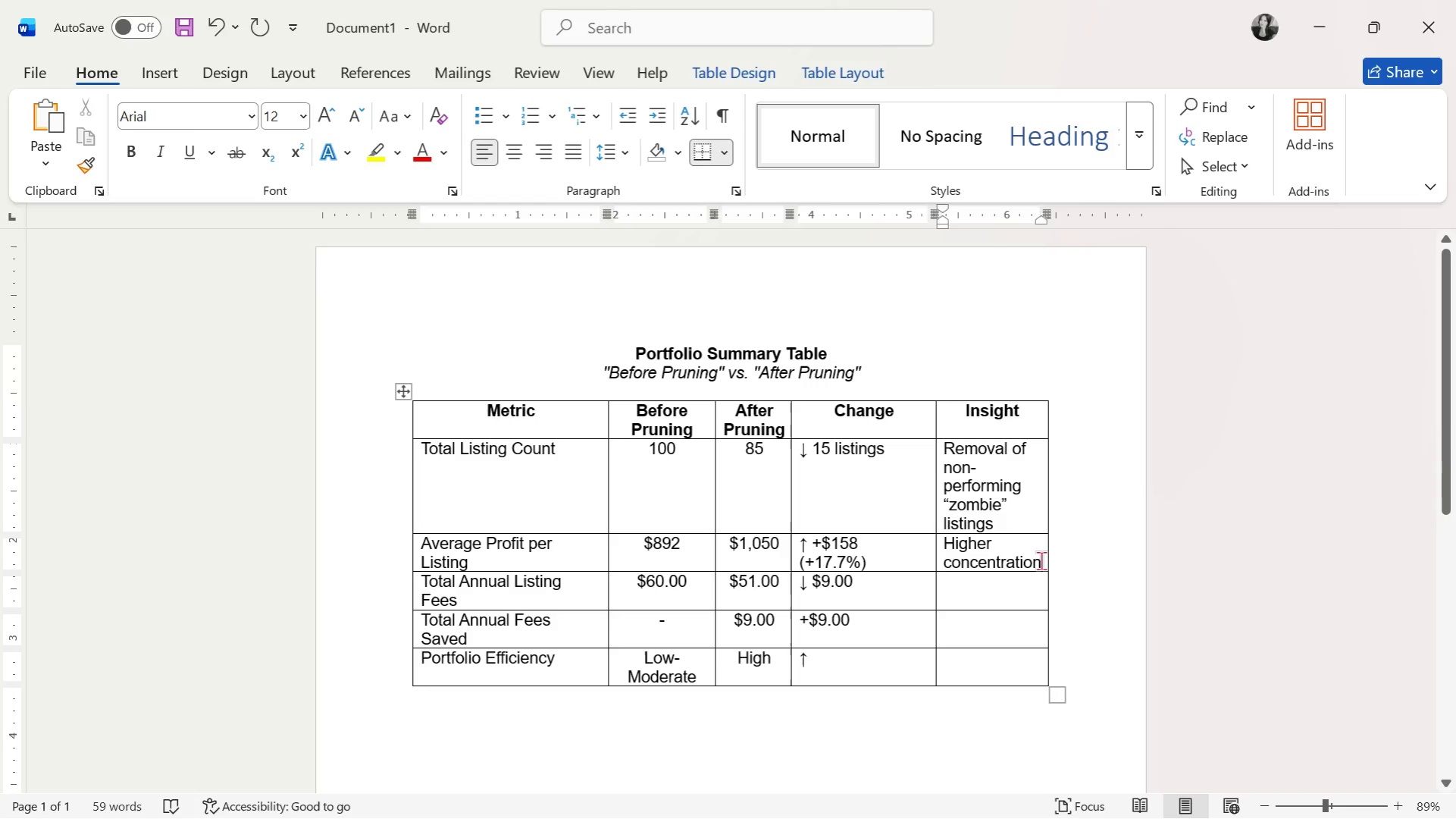 
left_click([1040, 561])
 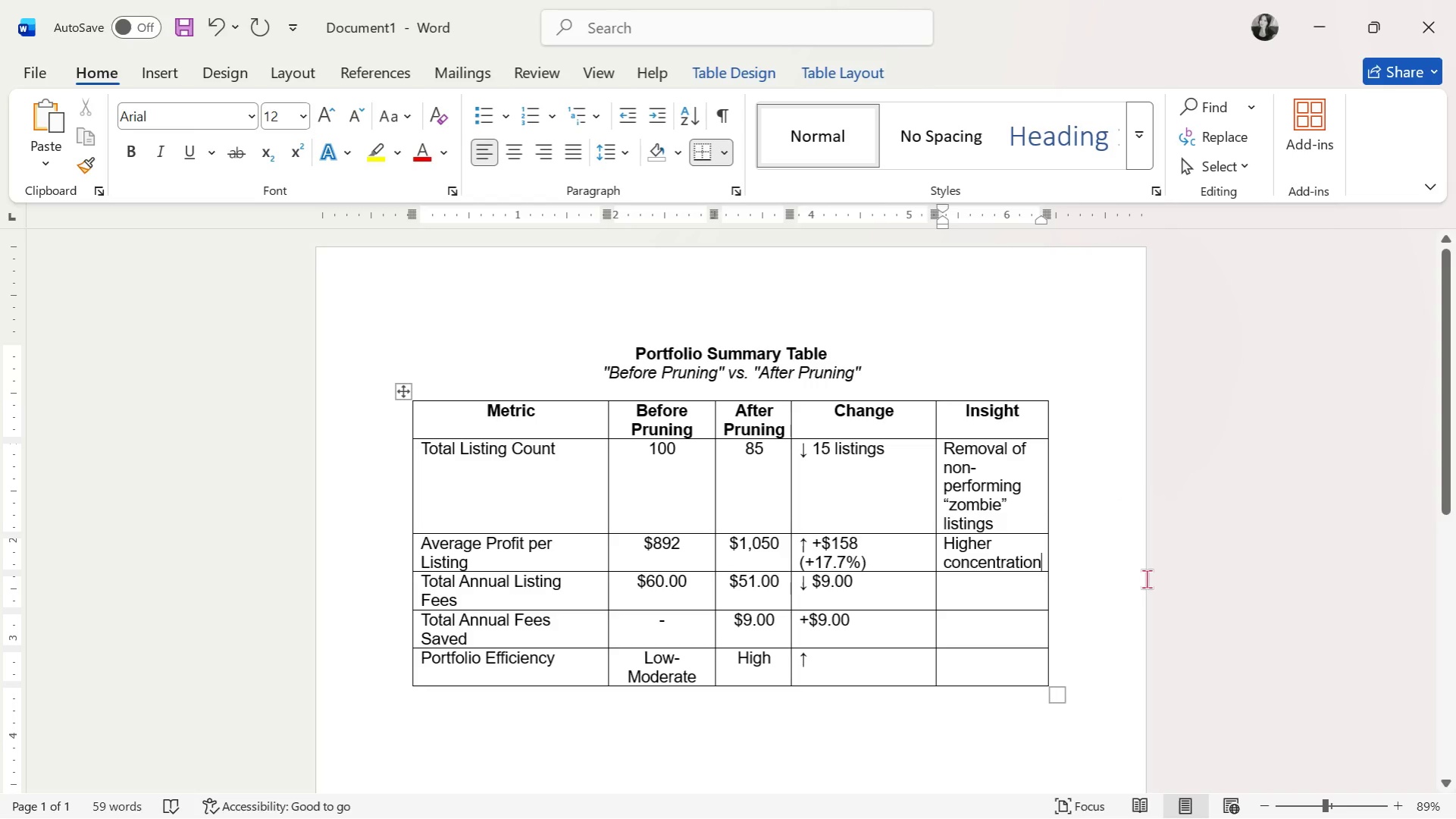 
type( of rv)
key(Backspace)
type(evenue-generating listings)
 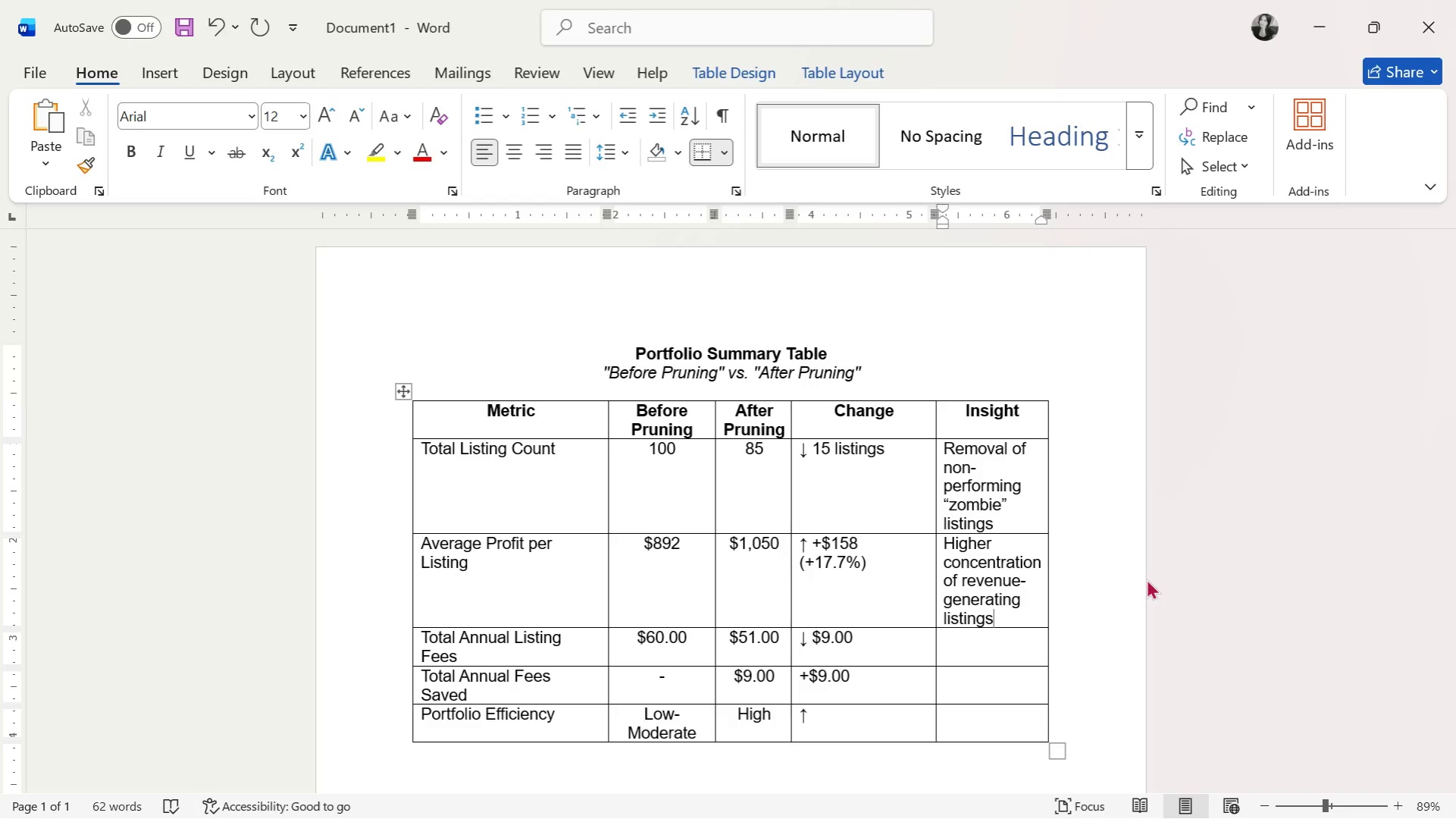 
key(ArrowDown)
 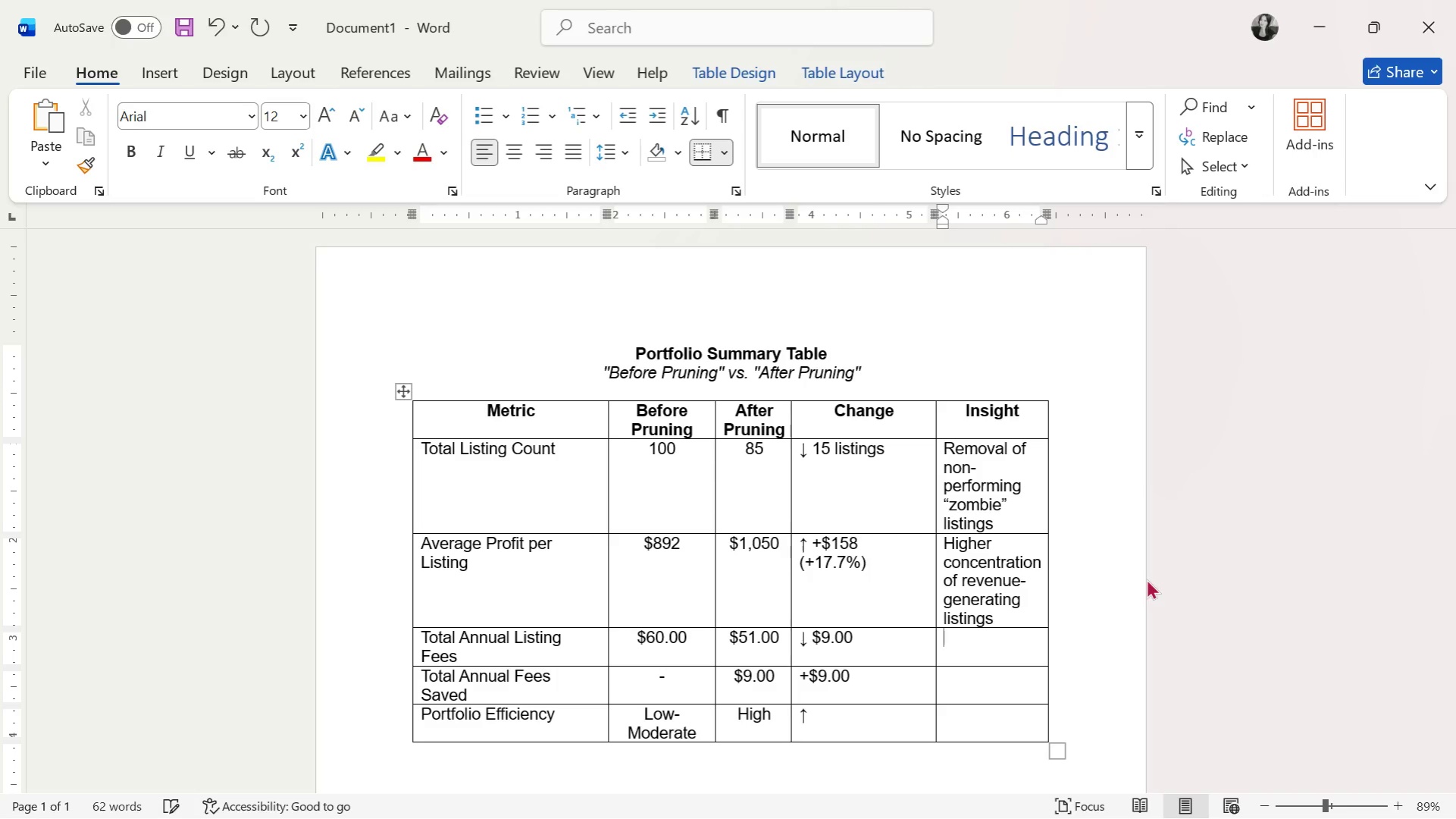 
type(Reduced wste from)
 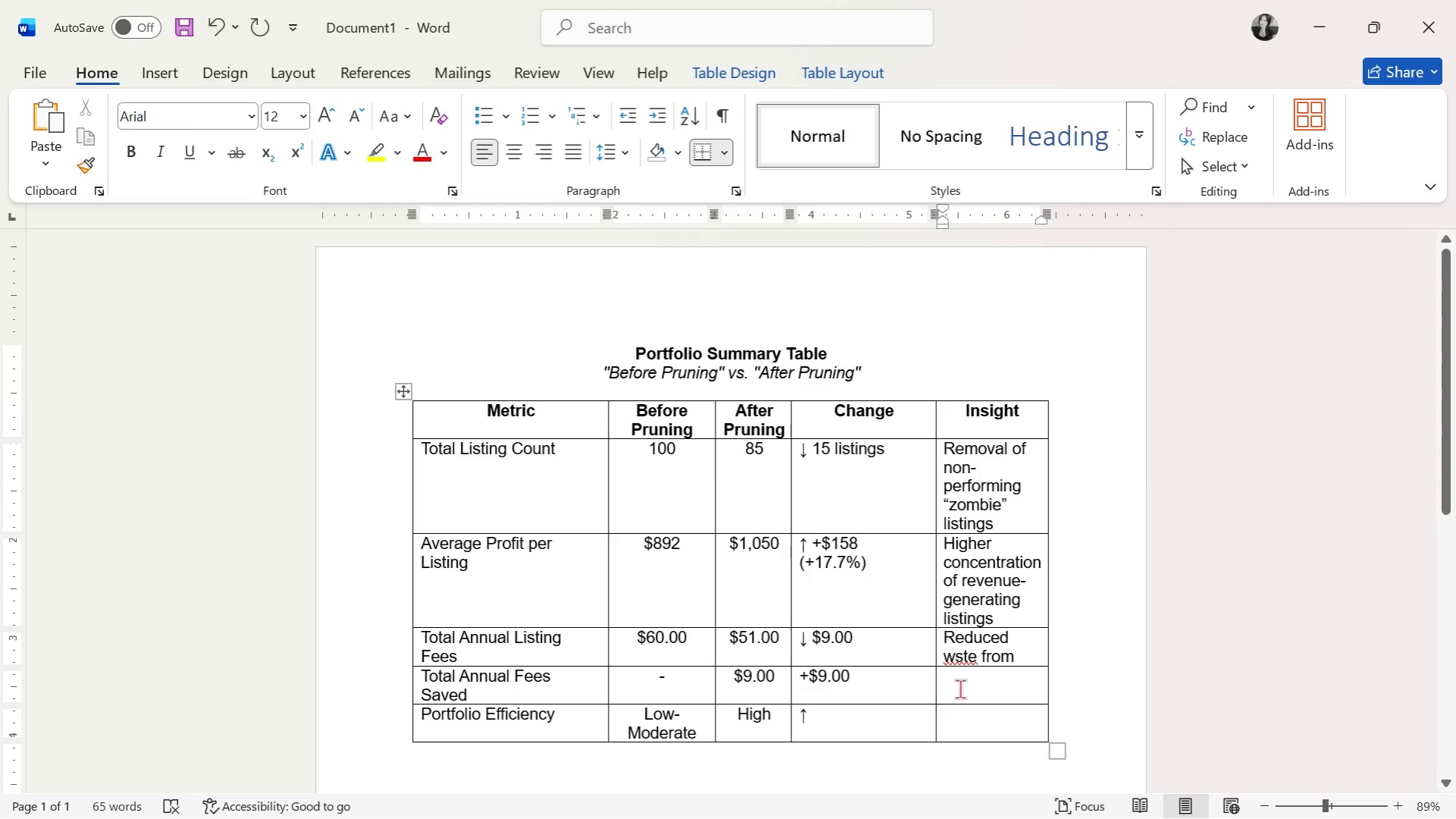 
right_click([962, 659])
 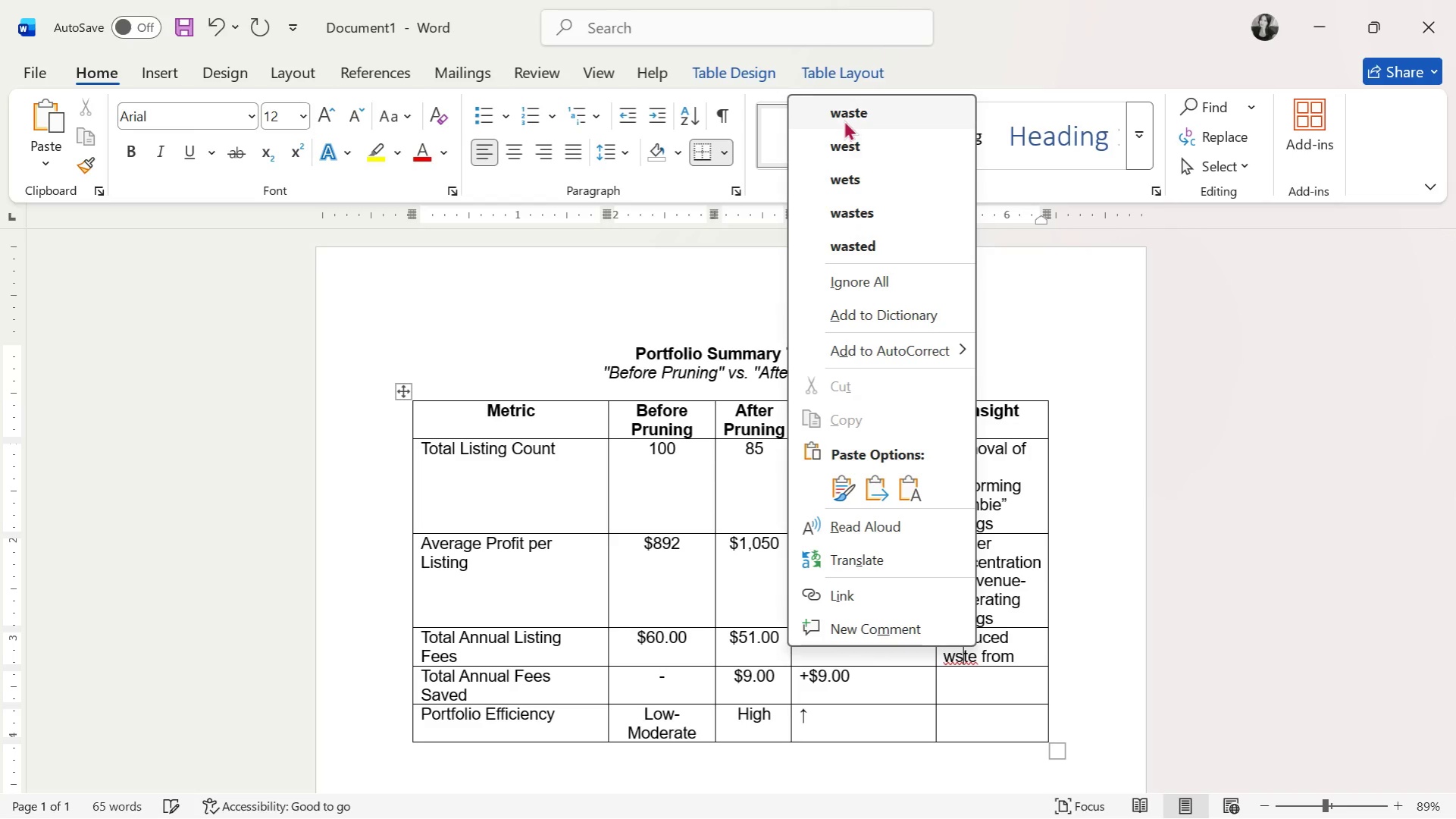 
left_click([850, 115])
 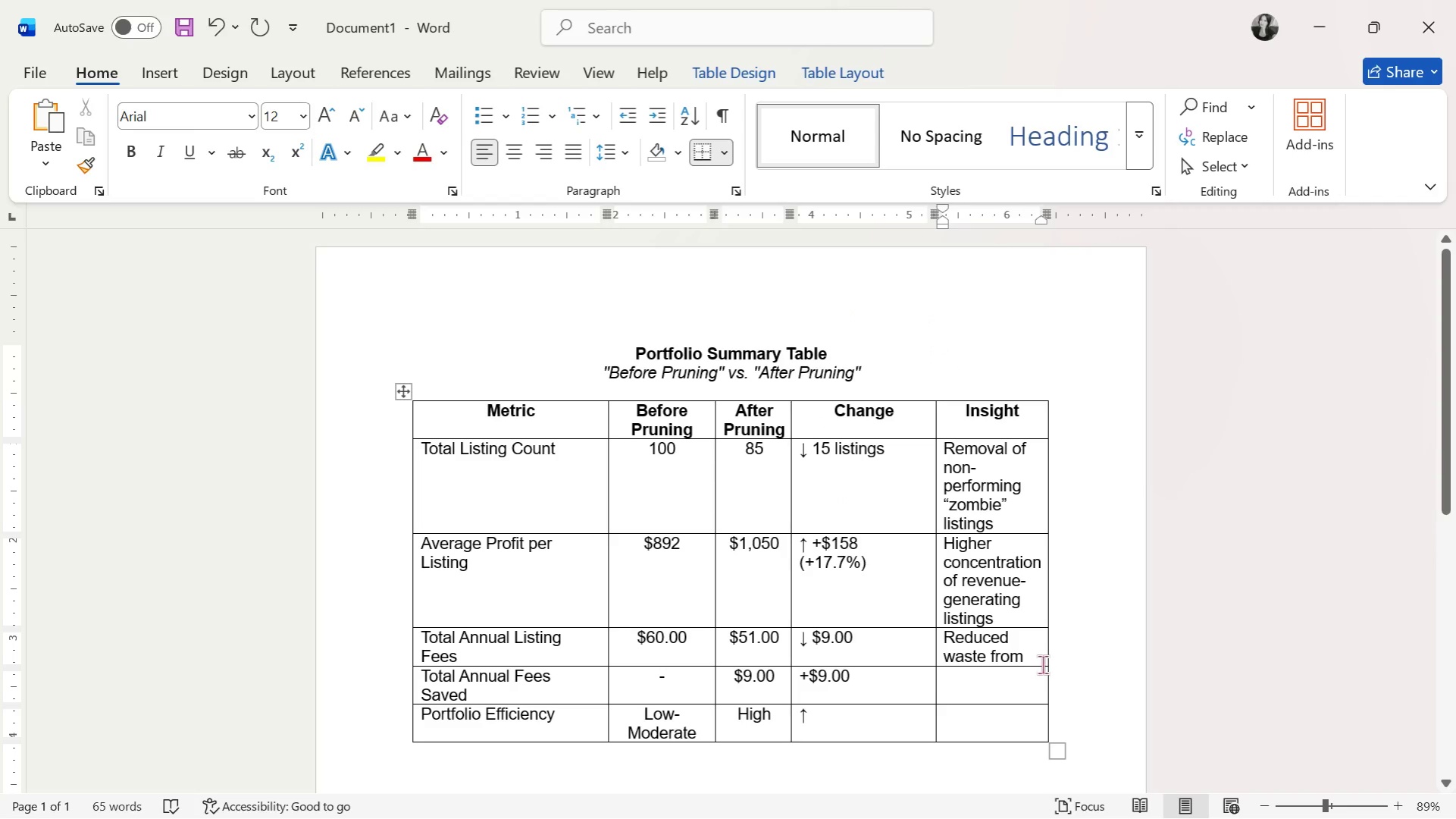 
left_click([1041, 664])
 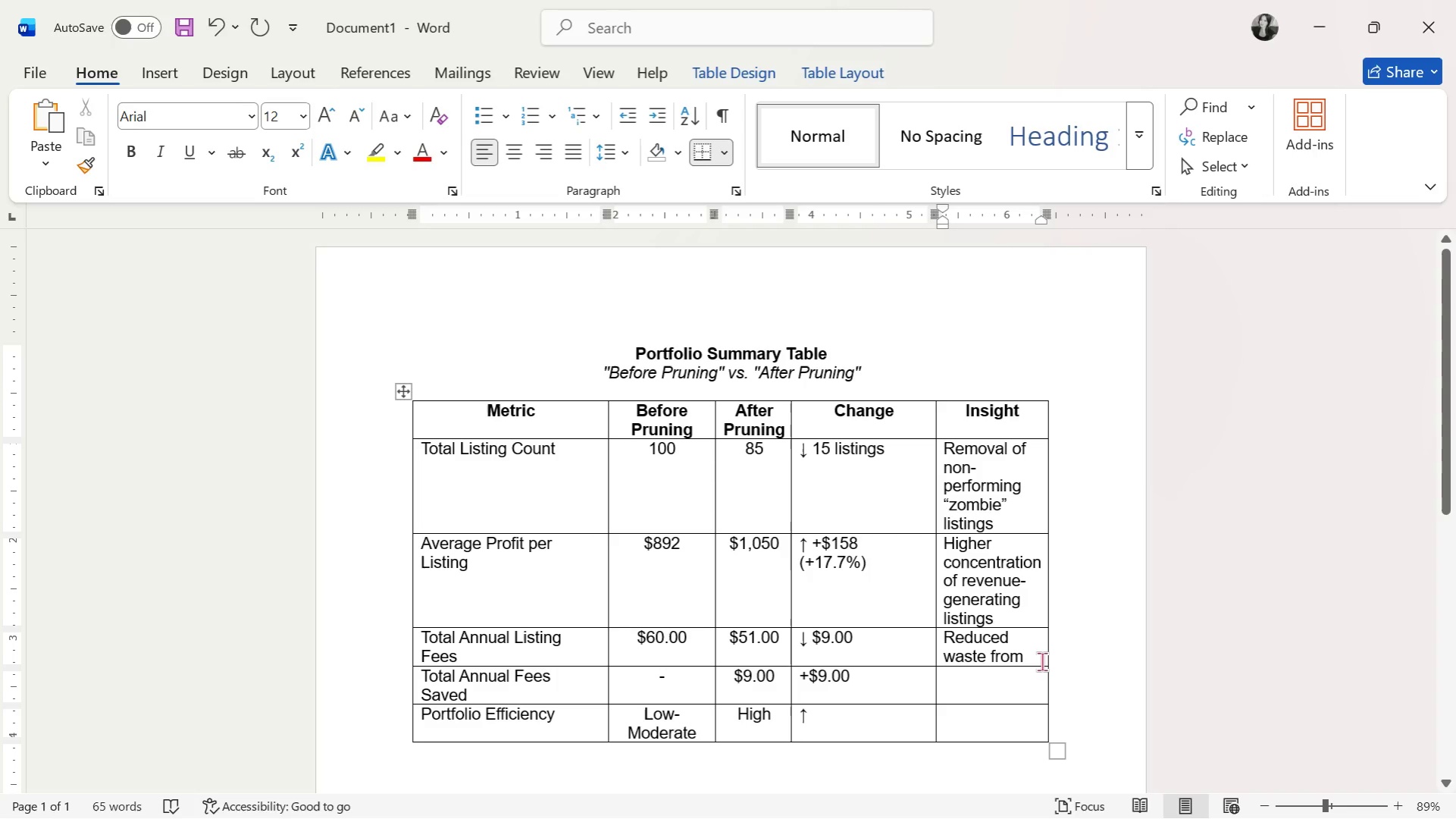 
key(Space)
 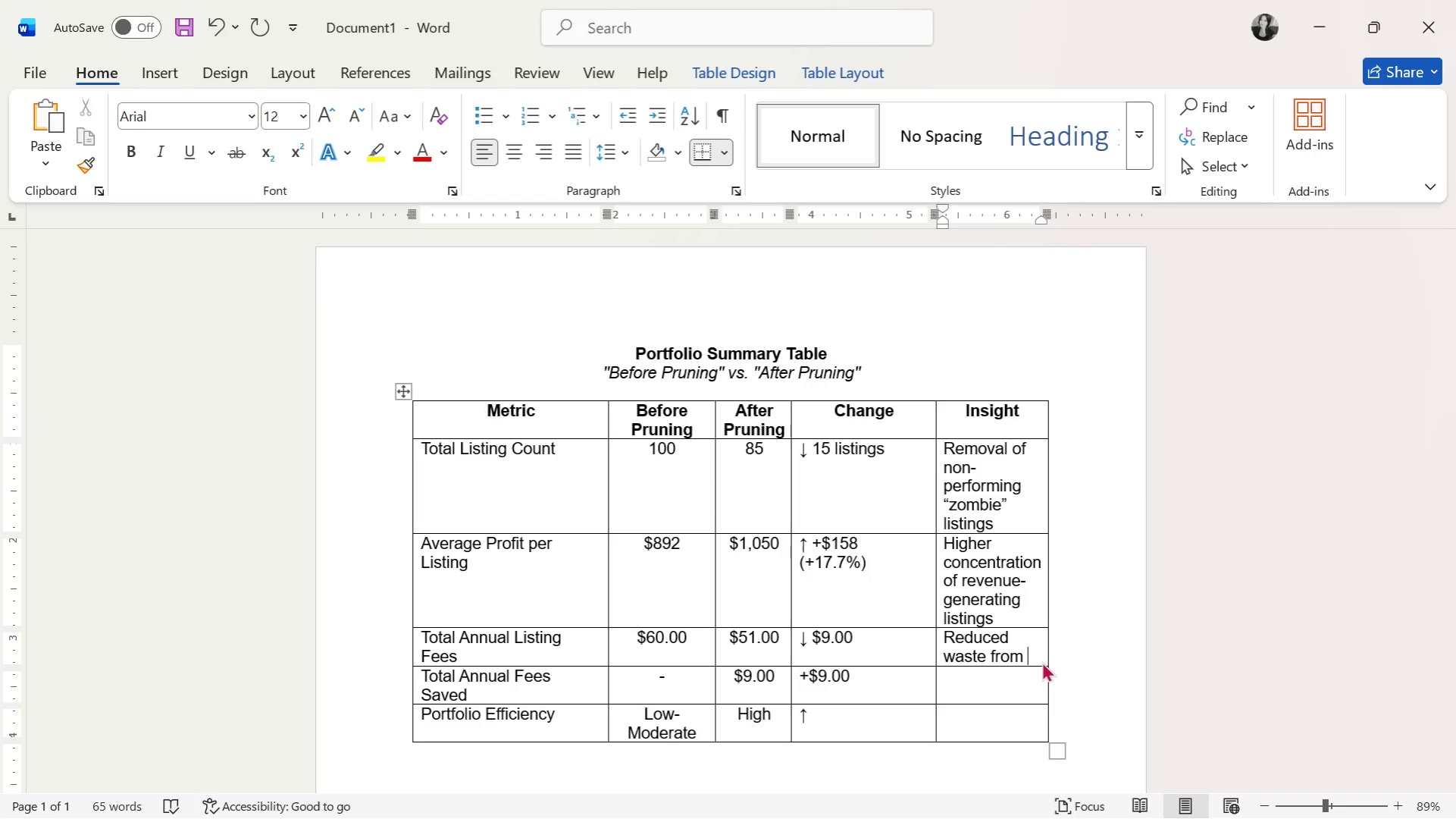 
type(inactive listings)
 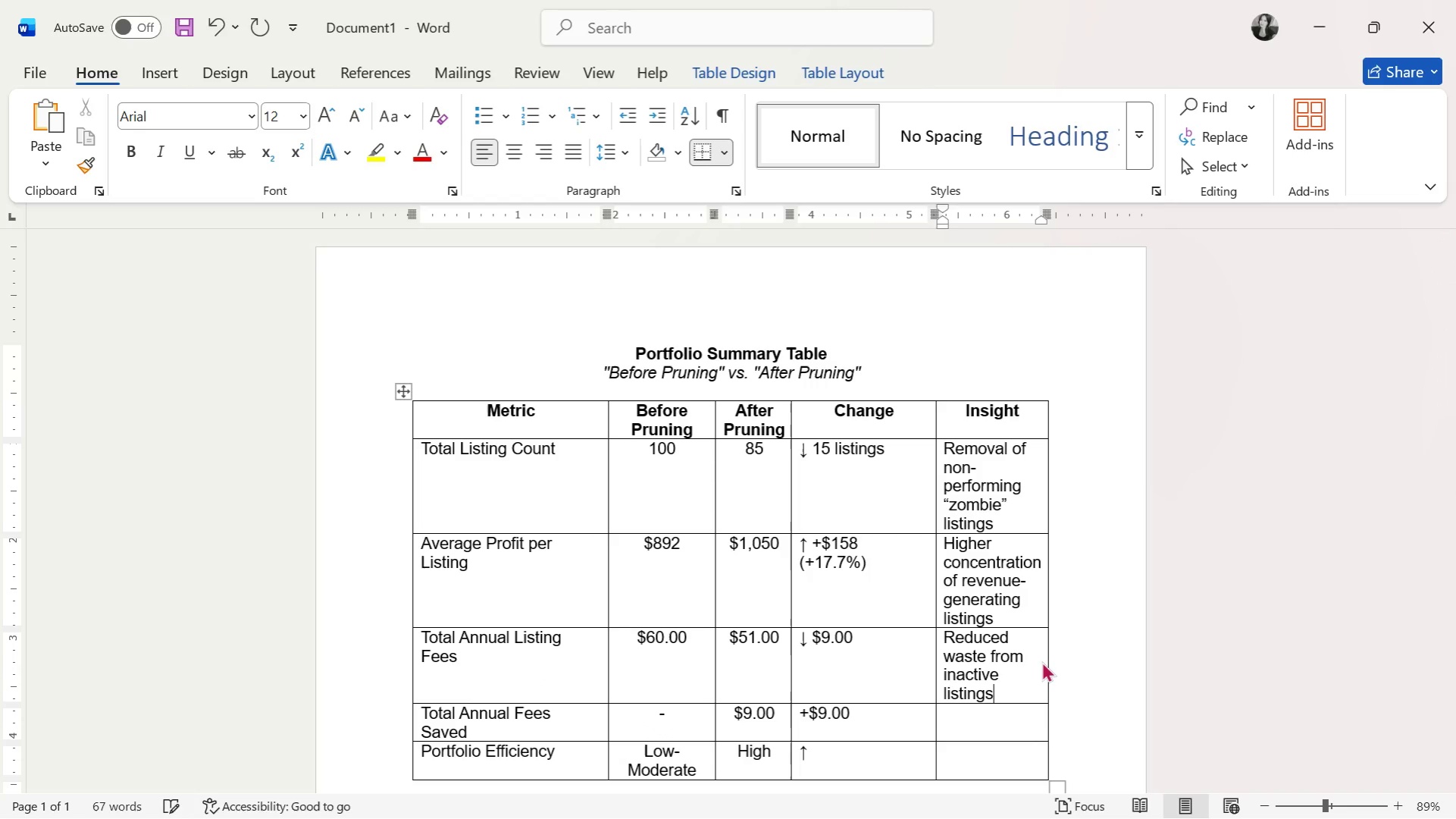 
key(ArrowDown)
 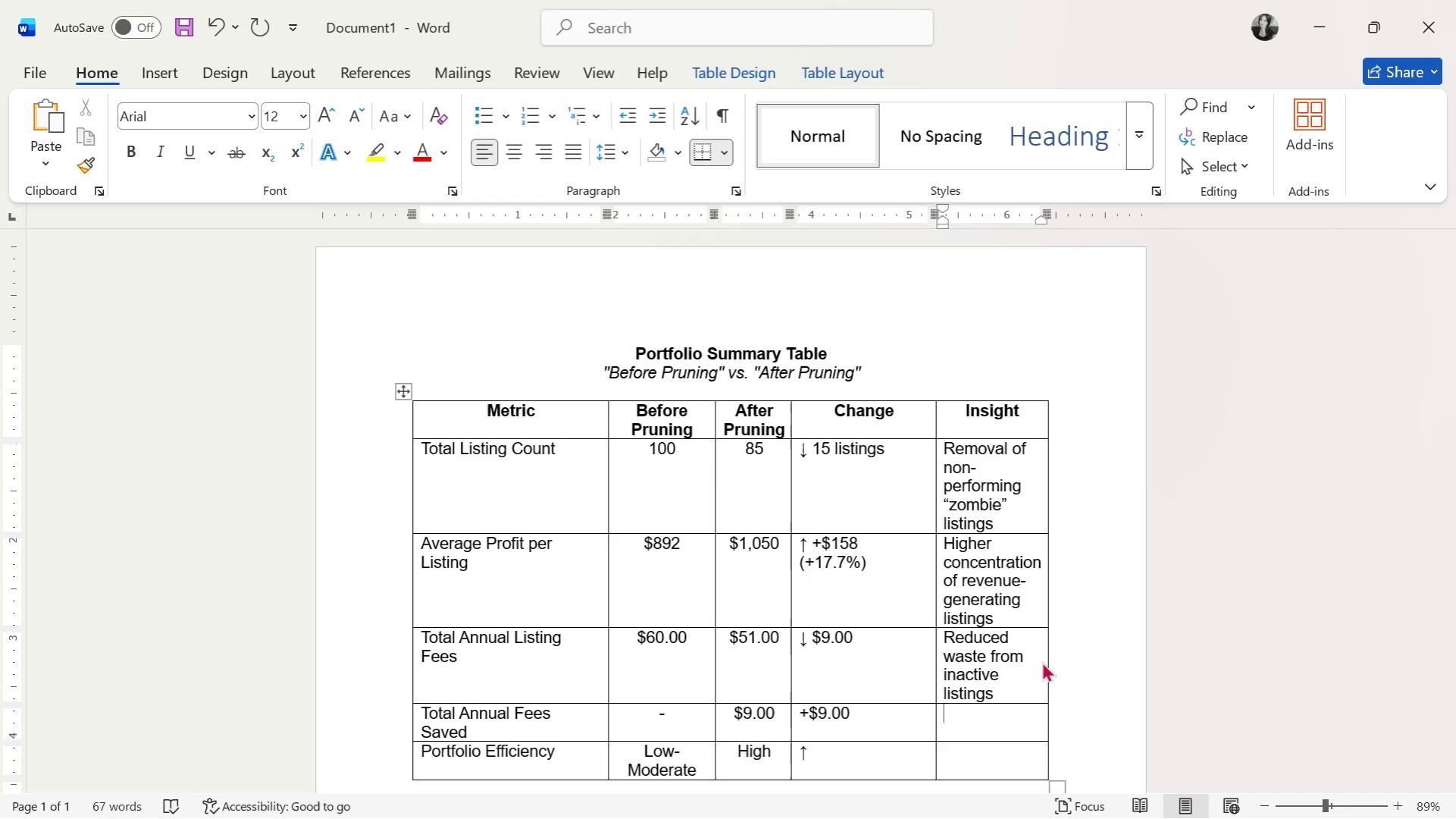 
type(Direct savings from pruning 15 listings)
 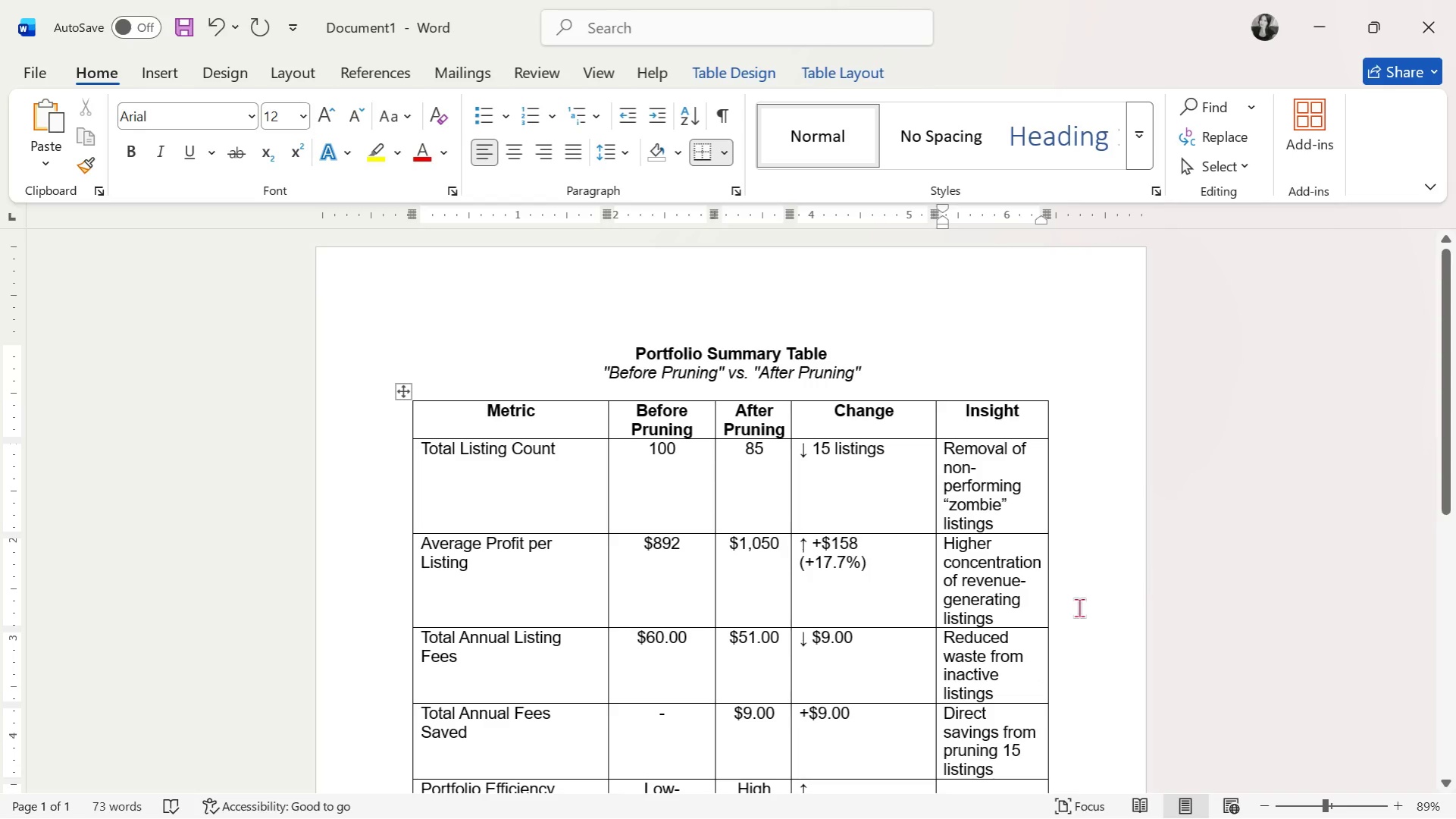 
scroll: coordinate [1053, 621], scroll_direction: down, amount: 3.0
 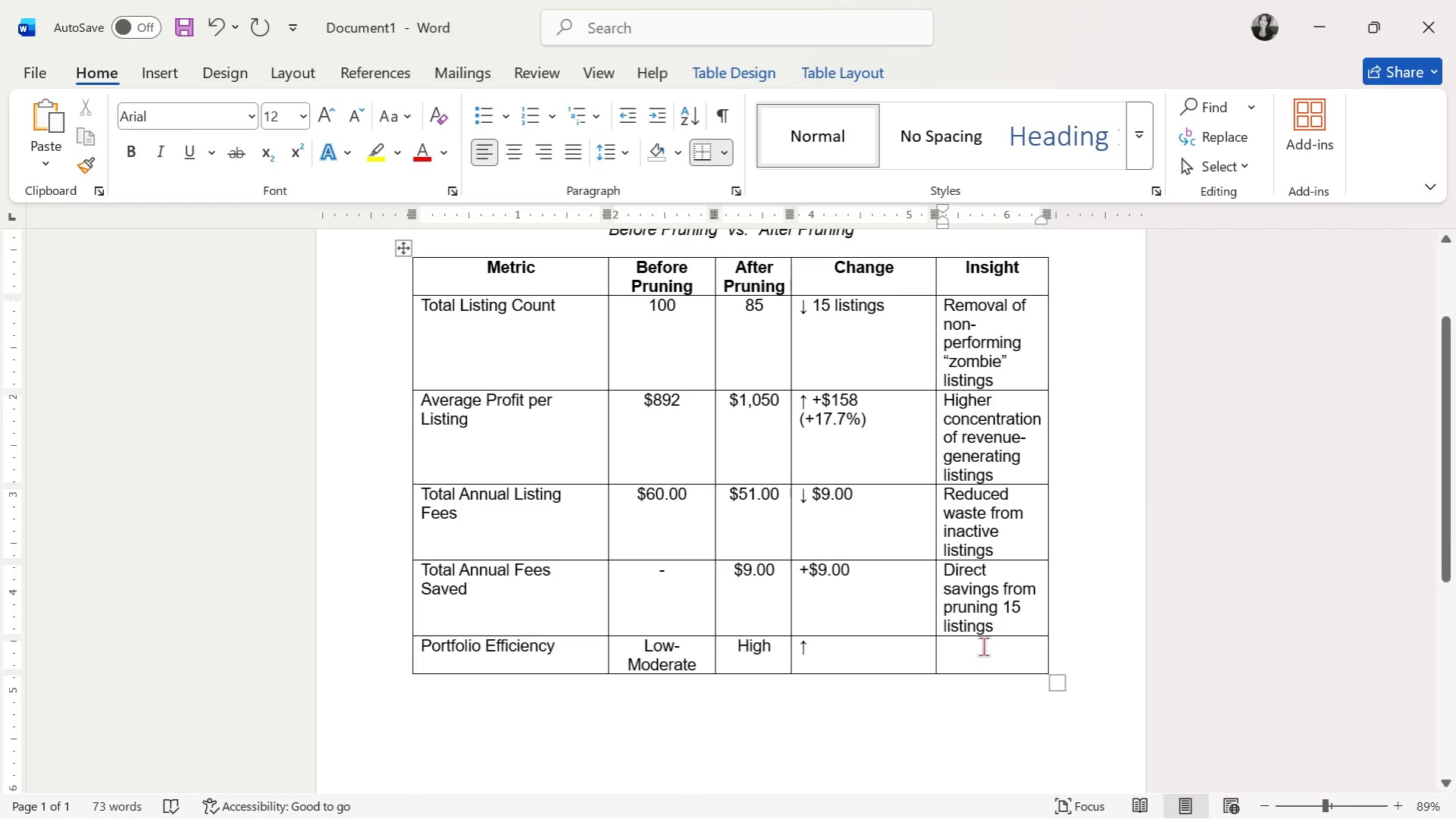 
left_click([980, 655])
 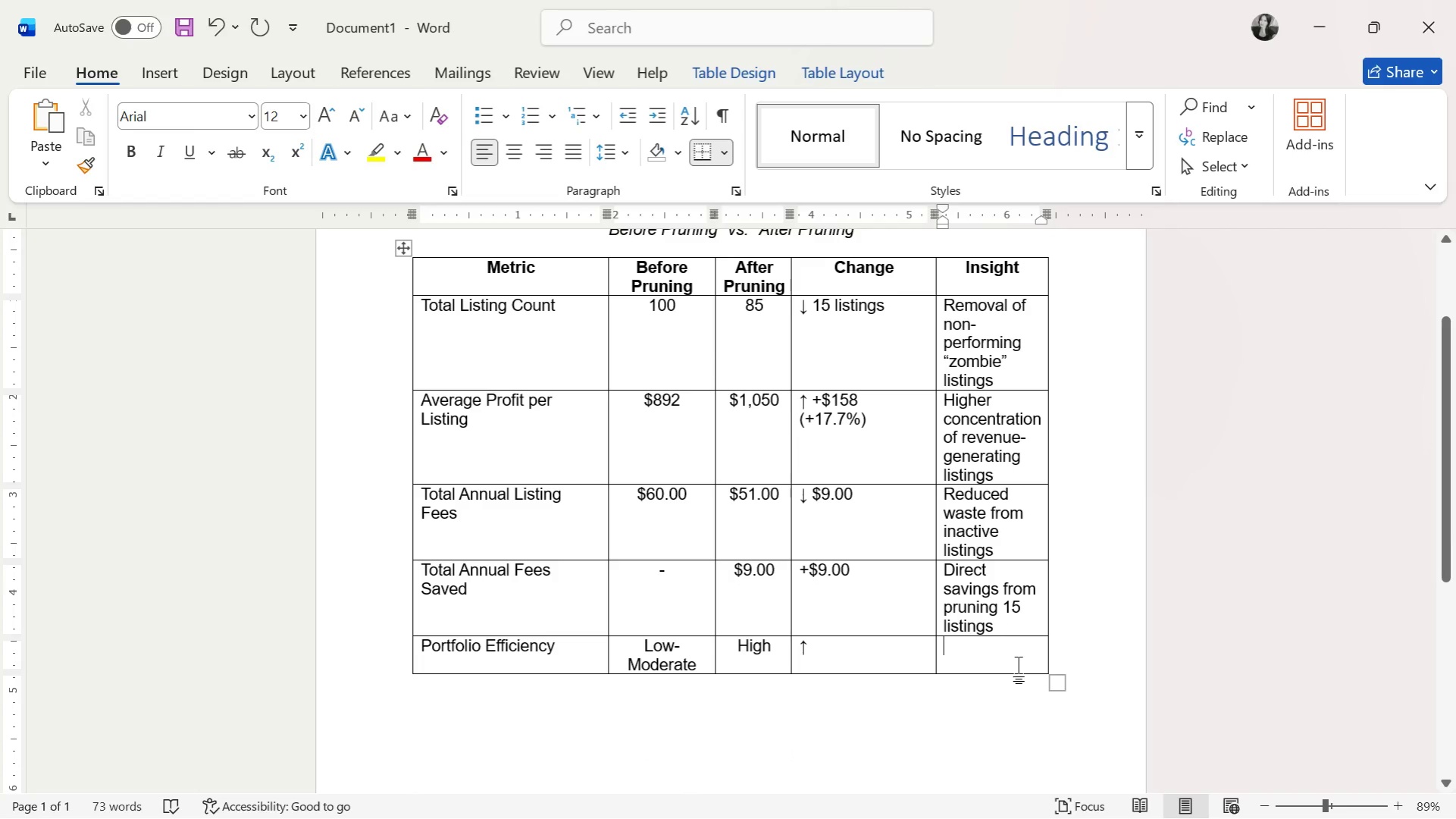 
wait(6.17)
 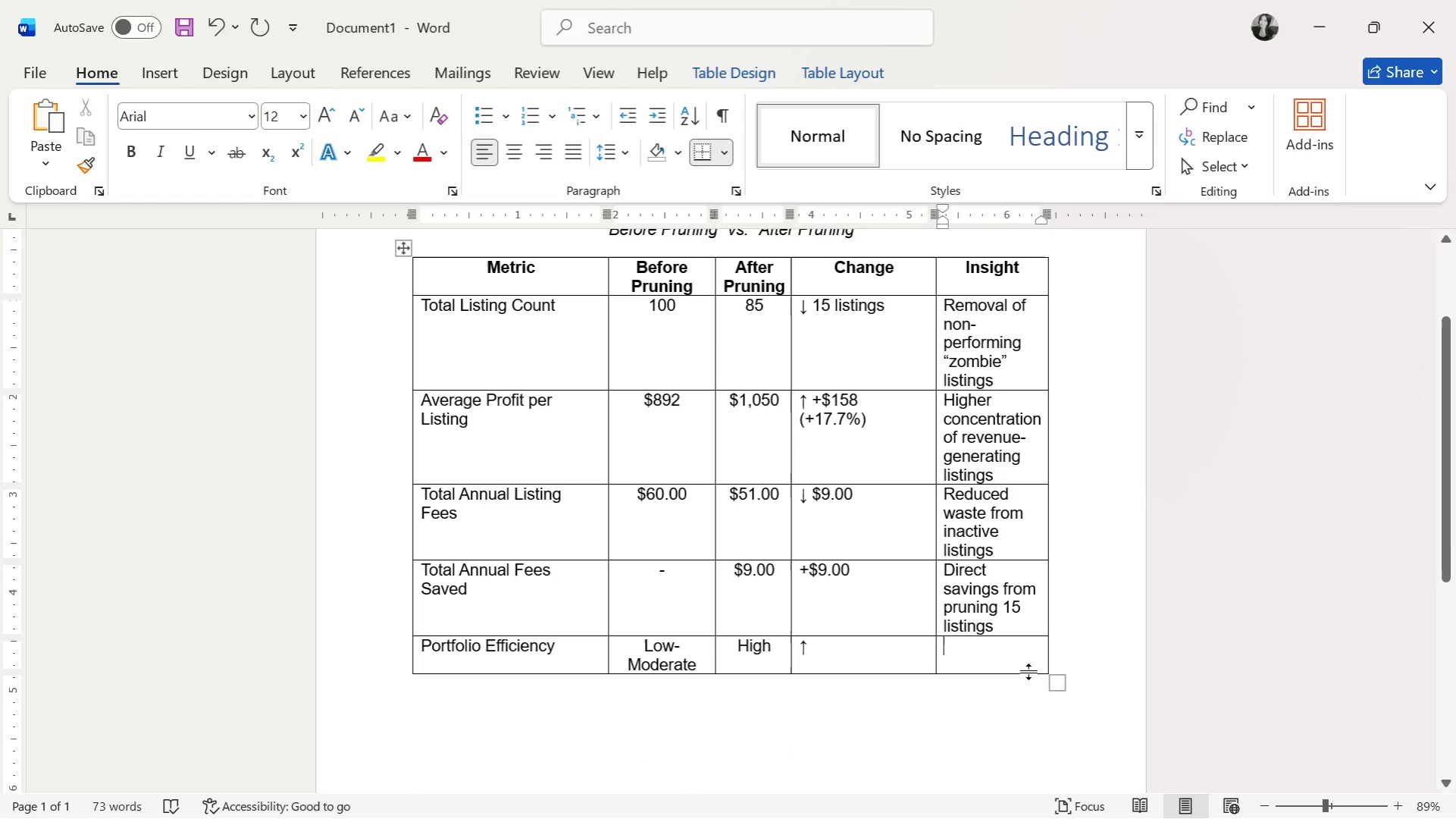 
type(Cleaner, performance-focused catag)
key(Backspace)
type(log)
 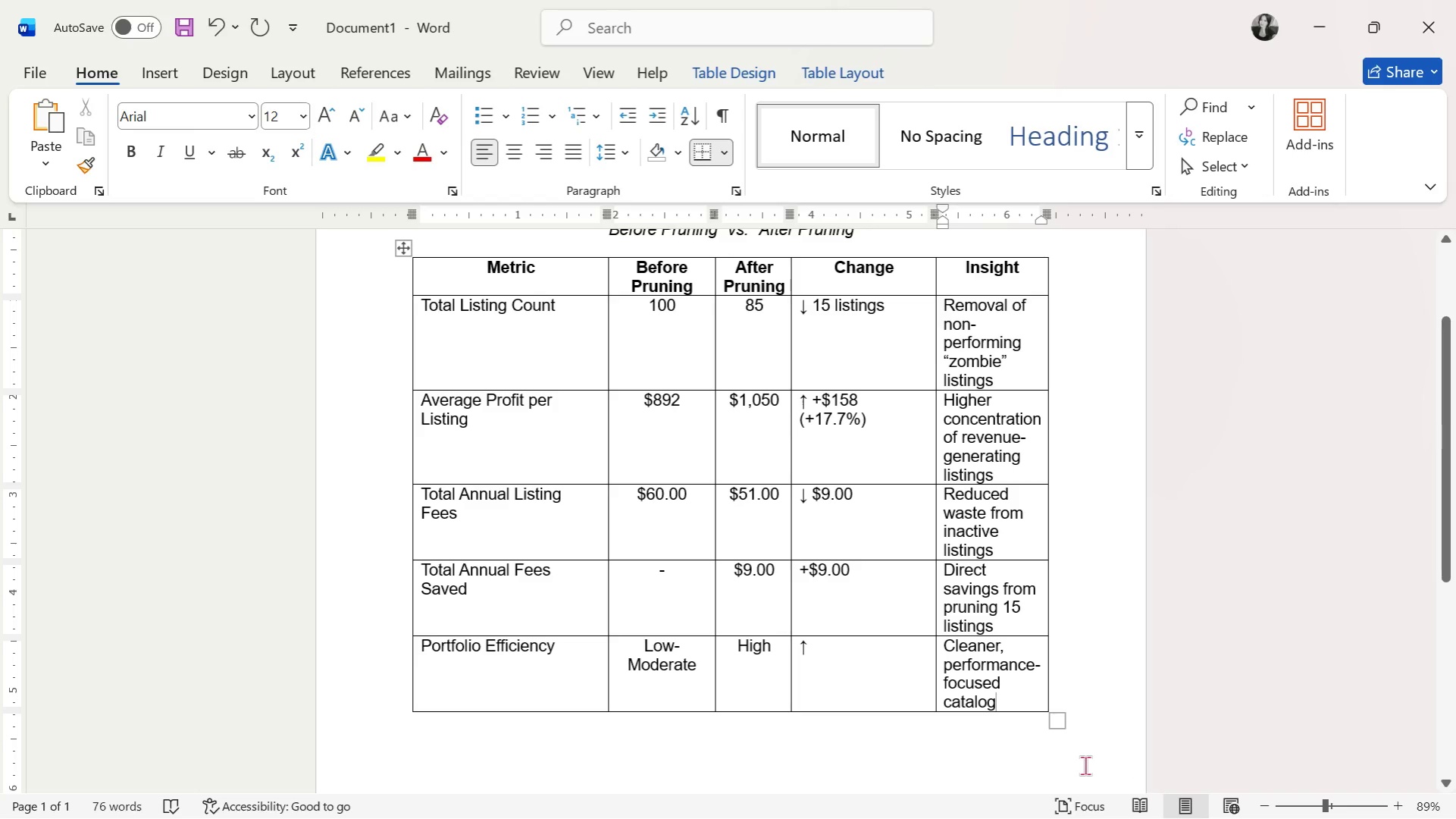 
wait(19.93)
 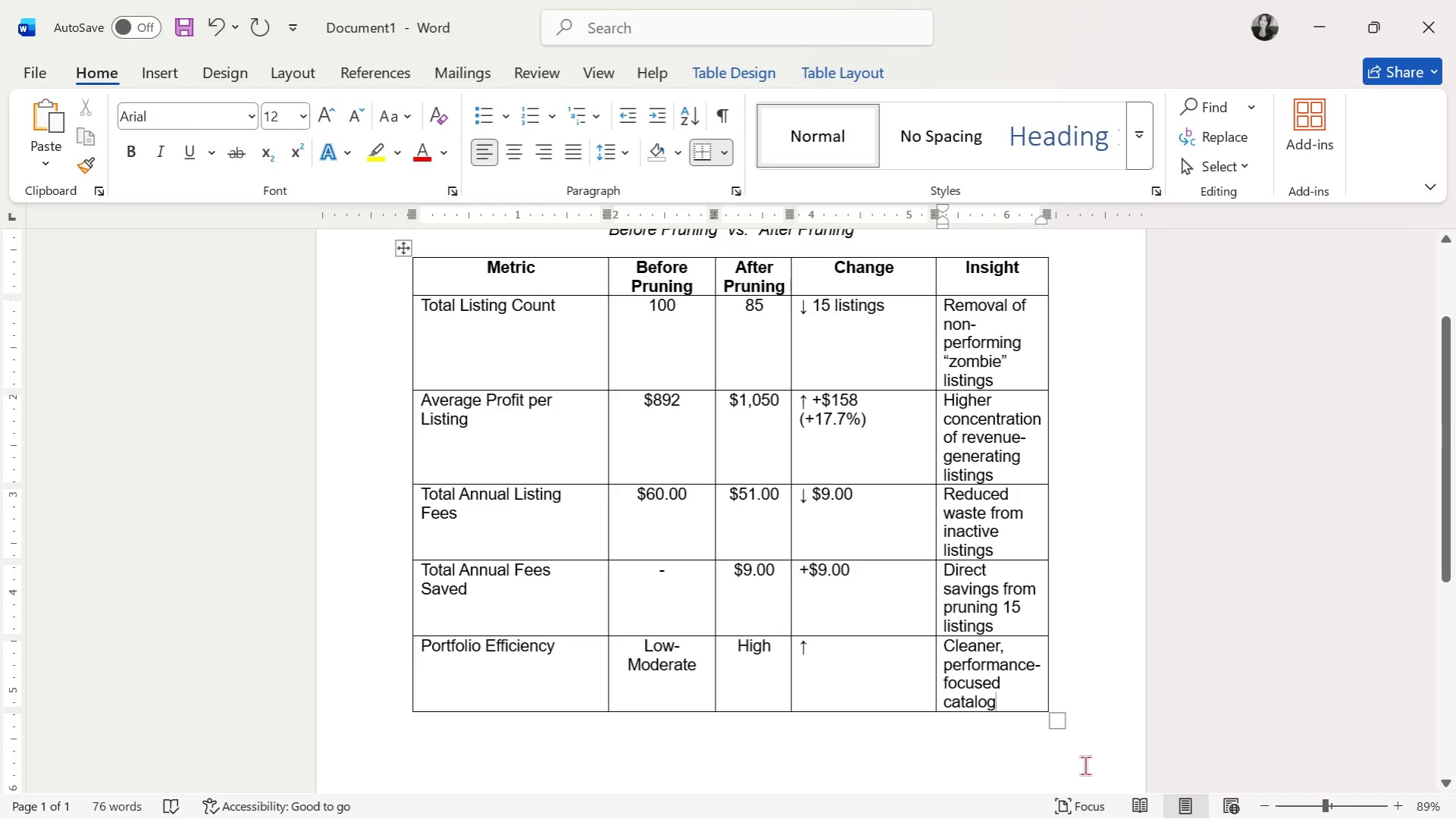 
mouse_move([995, 819])
 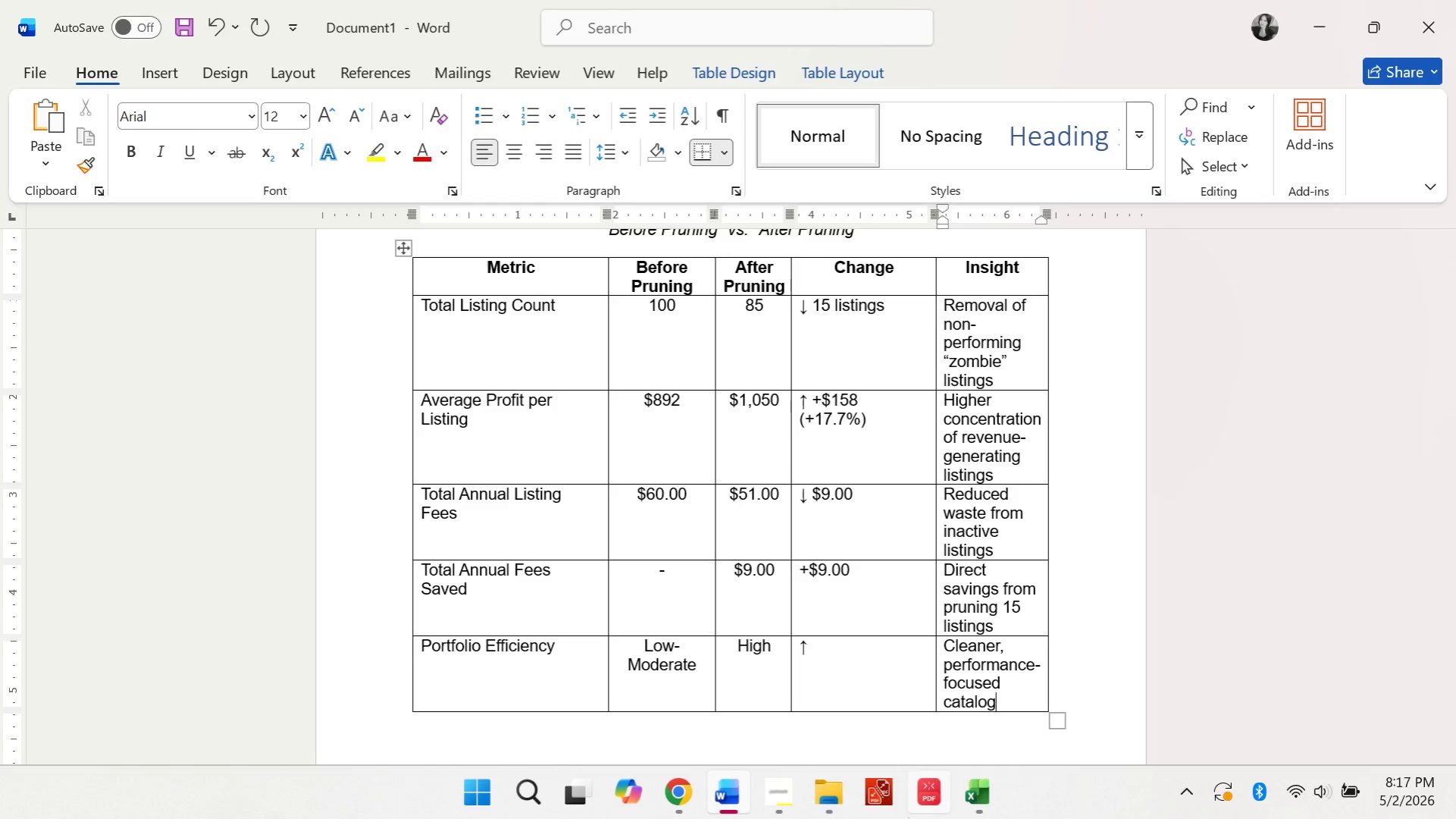 
mouse_move([887, 799])
 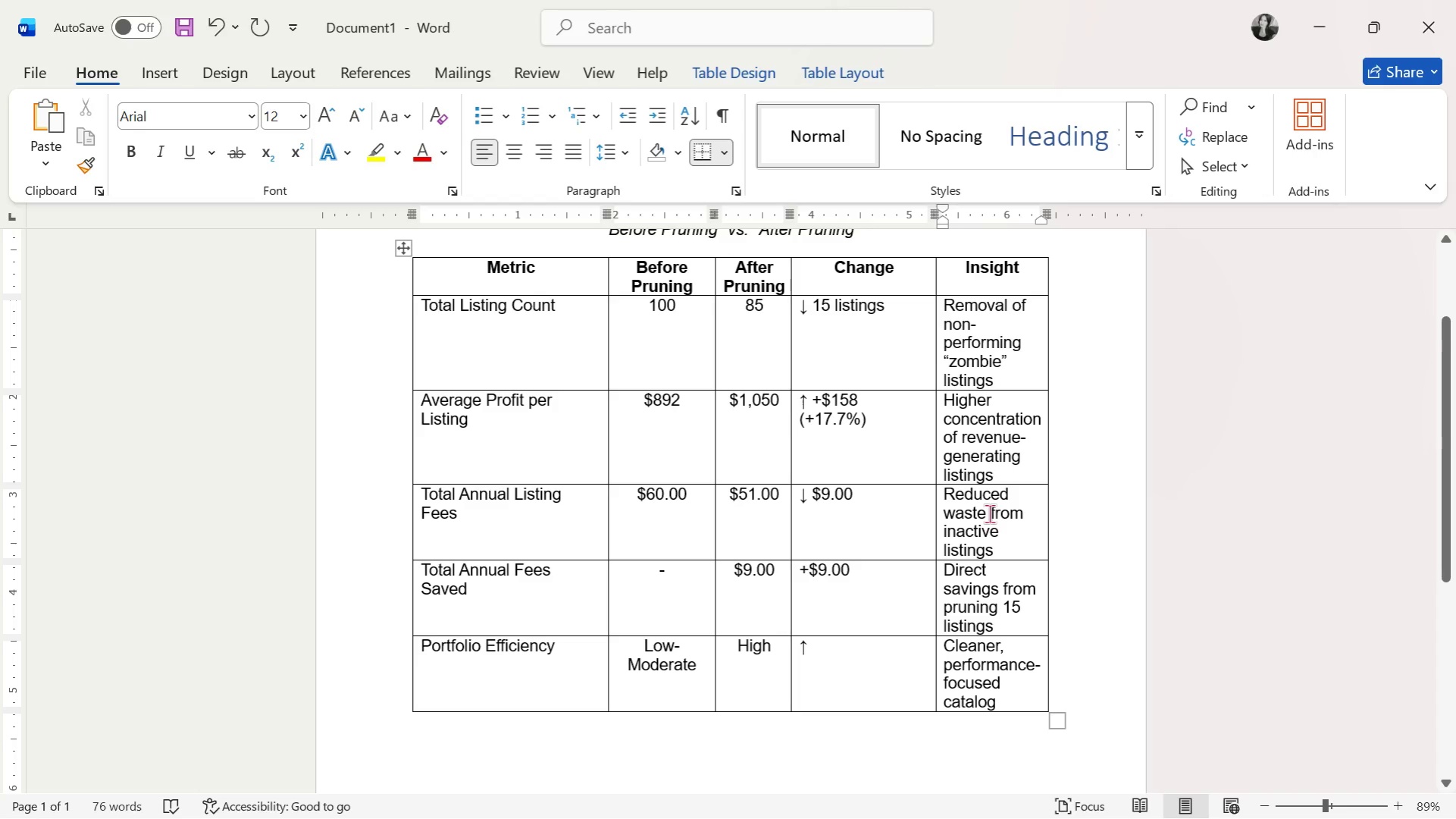 
wait(11.62)
 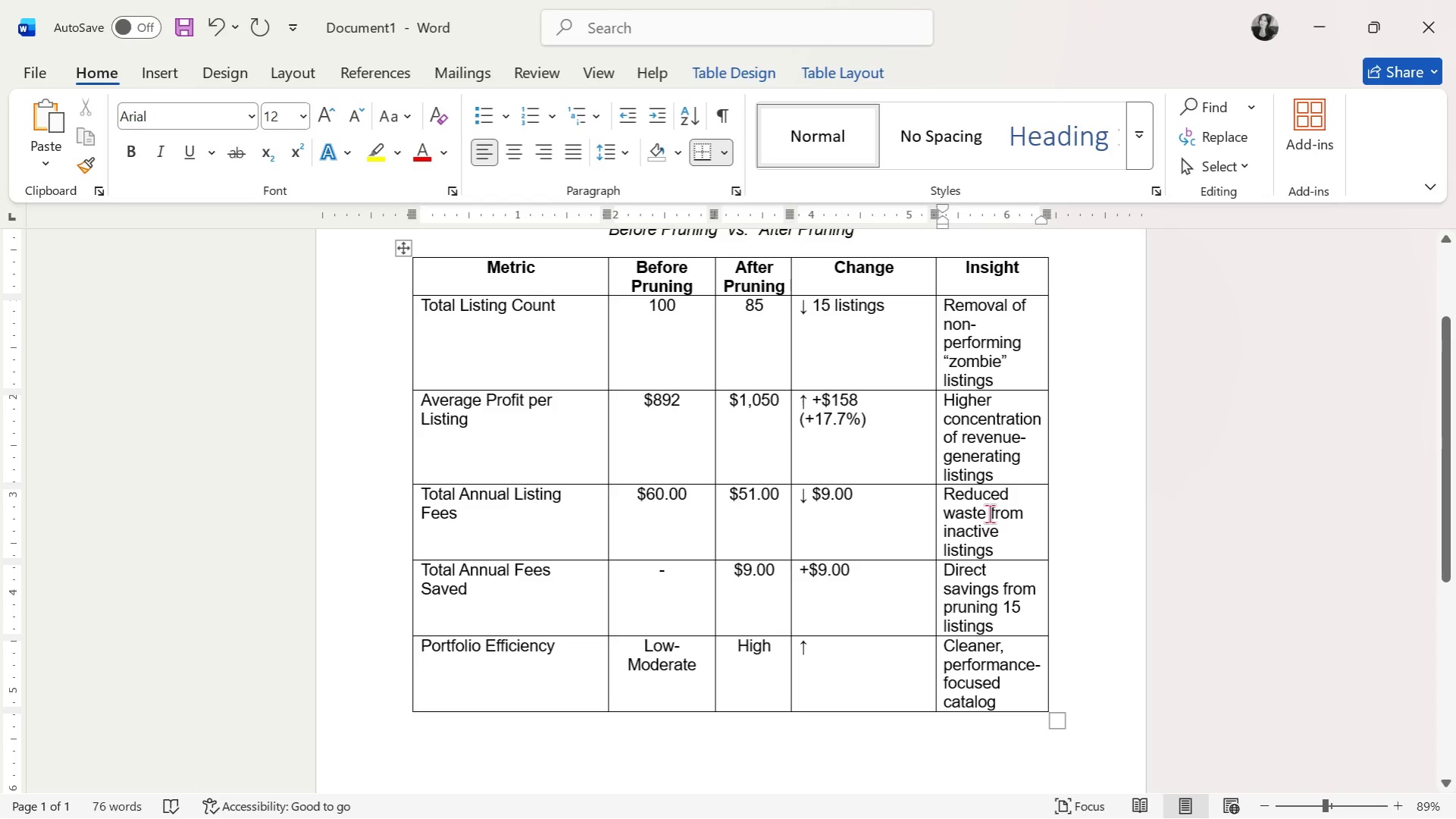 
left_click([1273, 622])
 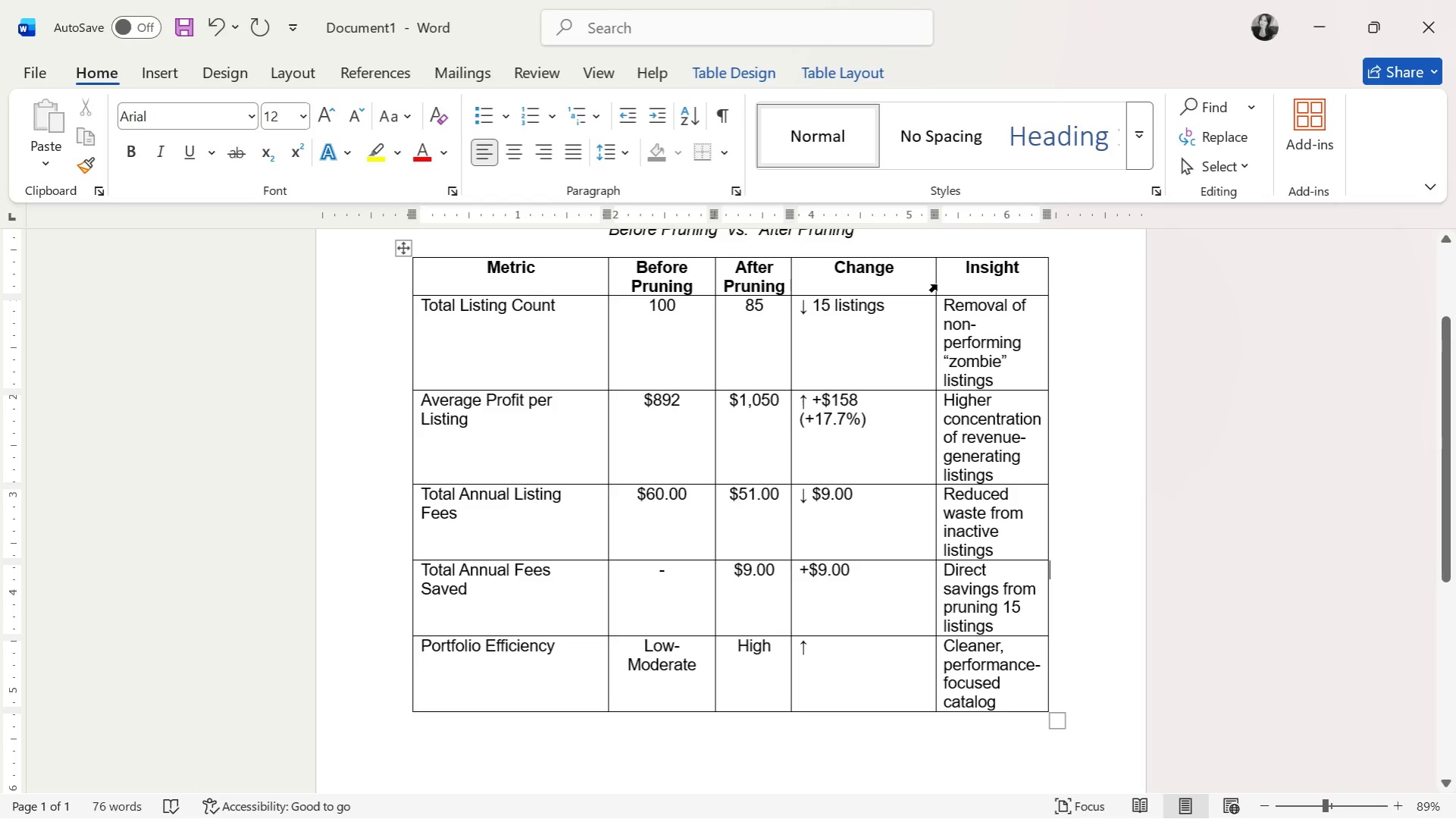 
left_click_drag(start_coordinate=[935, 281], to_coordinate=[895, 278])
 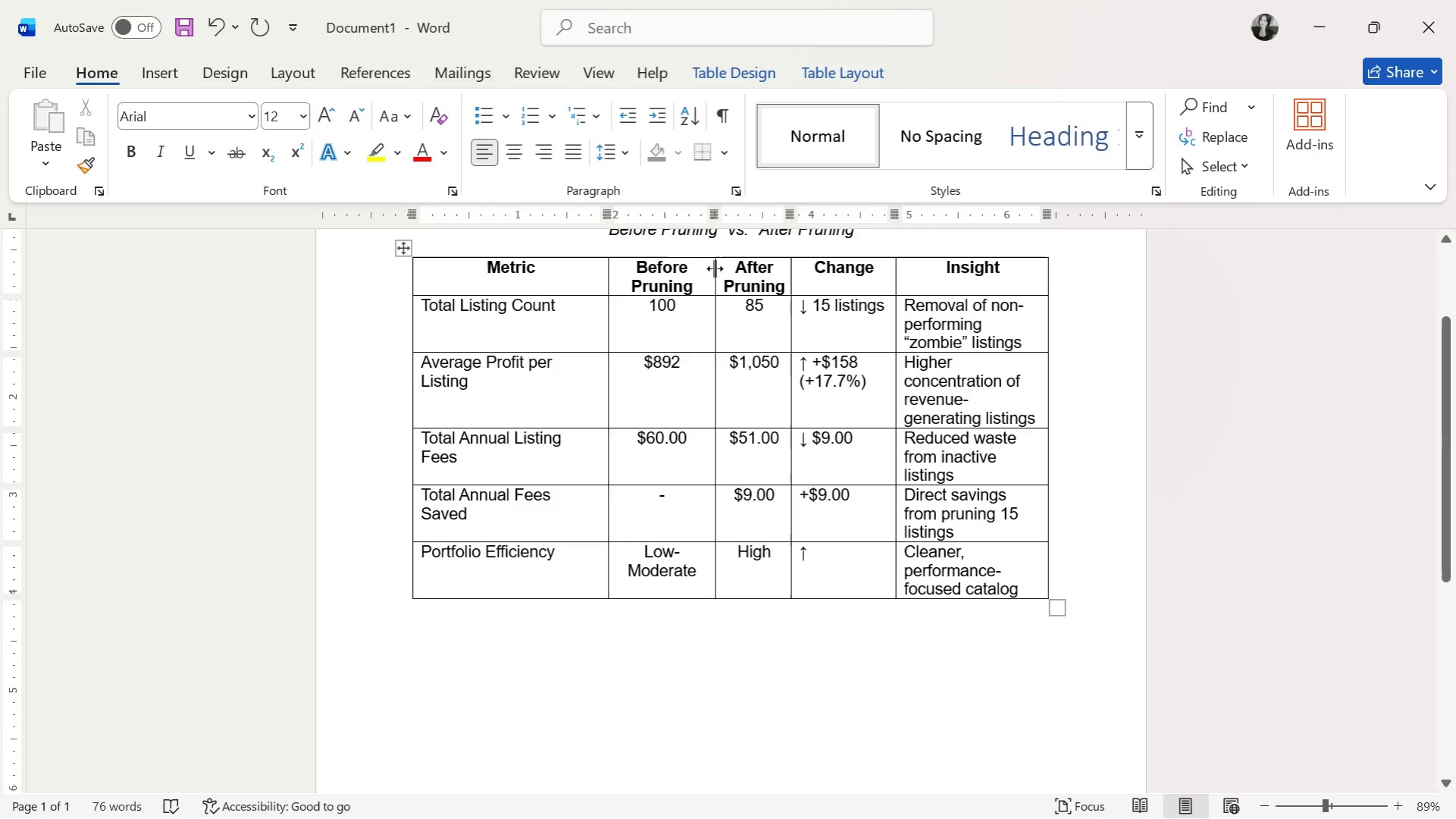 
left_click_drag(start_coordinate=[713, 269], to_coordinate=[703, 268])
 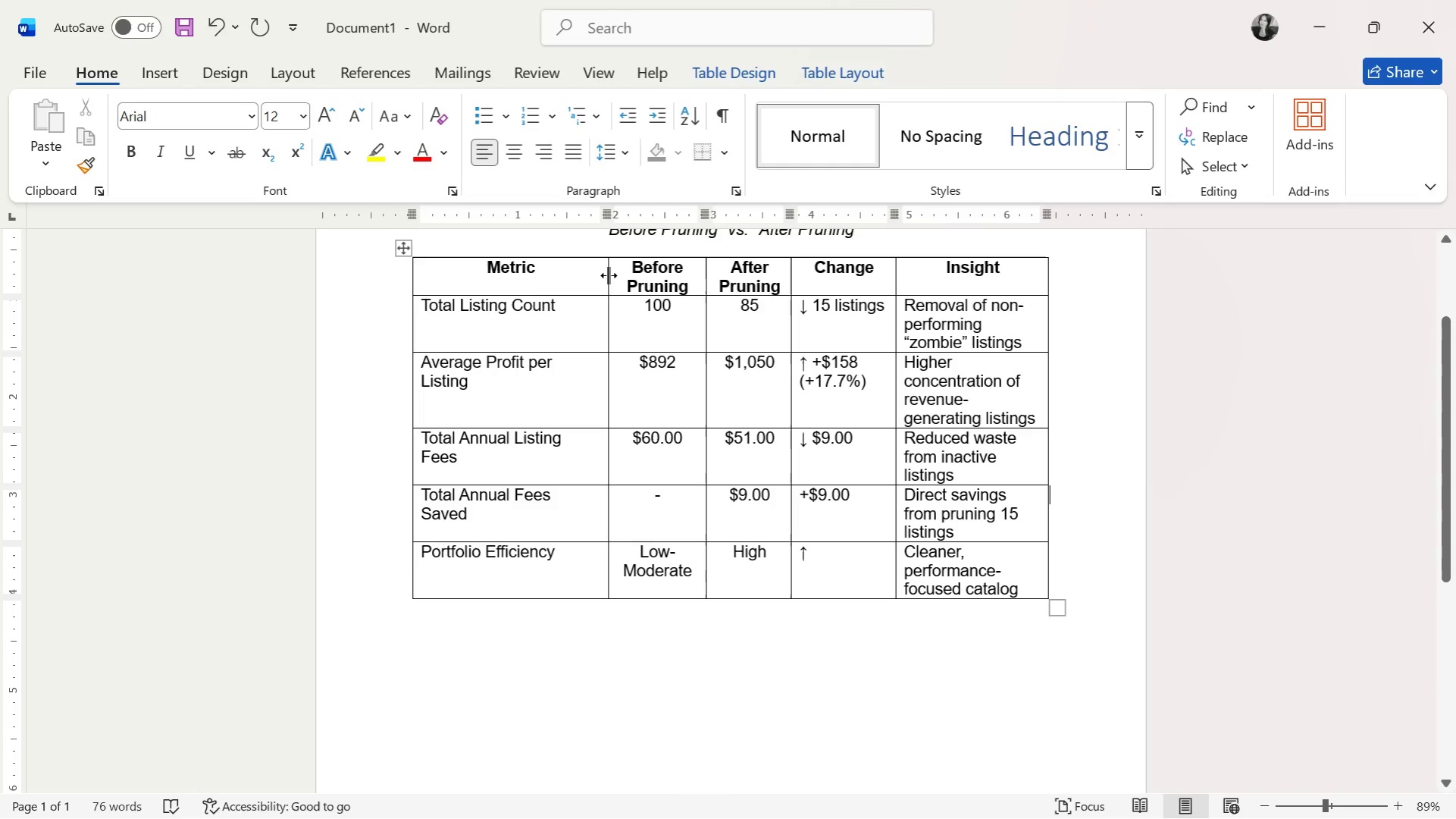 
left_click_drag(start_coordinate=[608, 275], to_coordinate=[572, 272])
 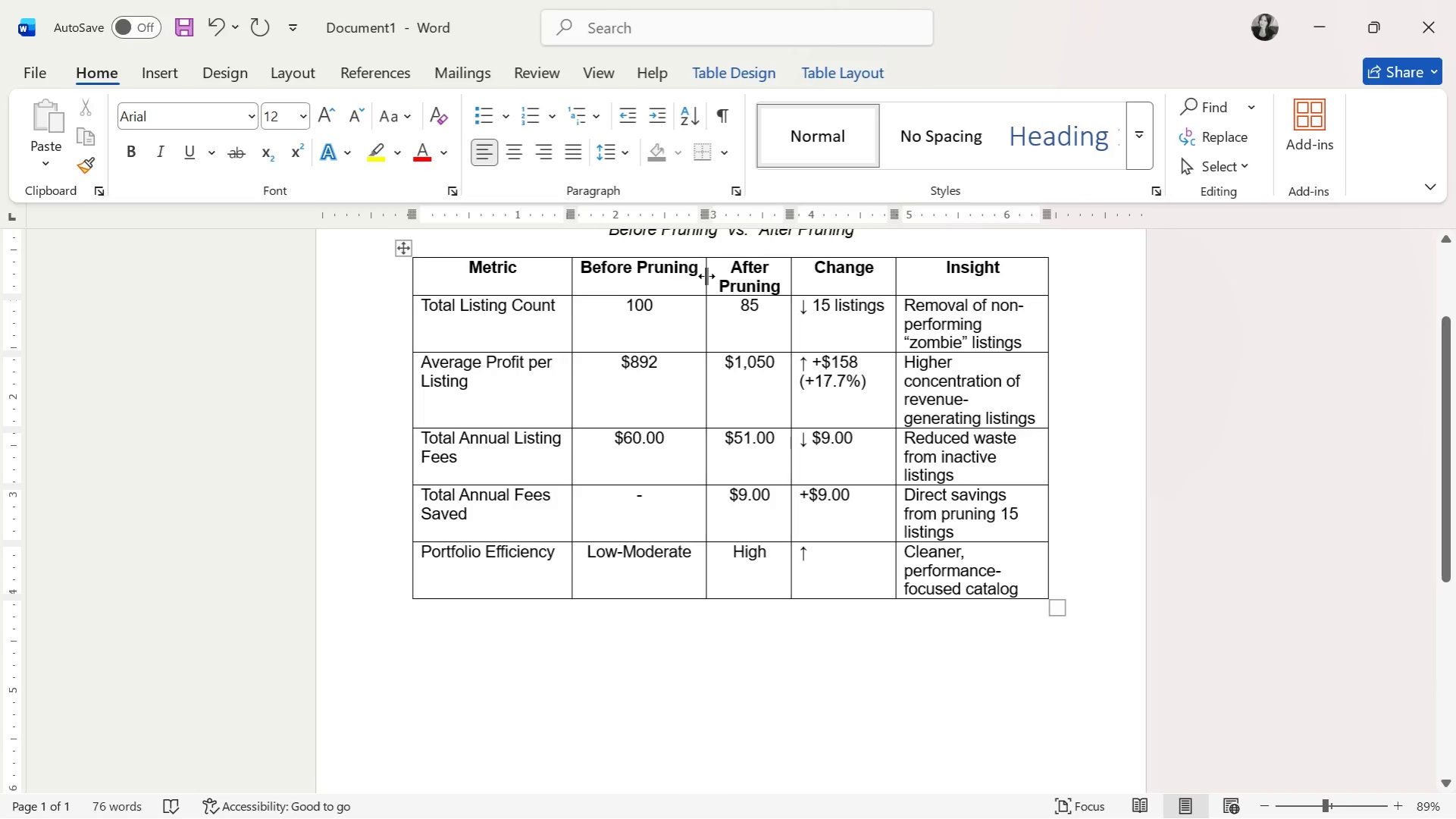 
left_click_drag(start_coordinate=[706, 276], to_coordinate=[693, 278])
 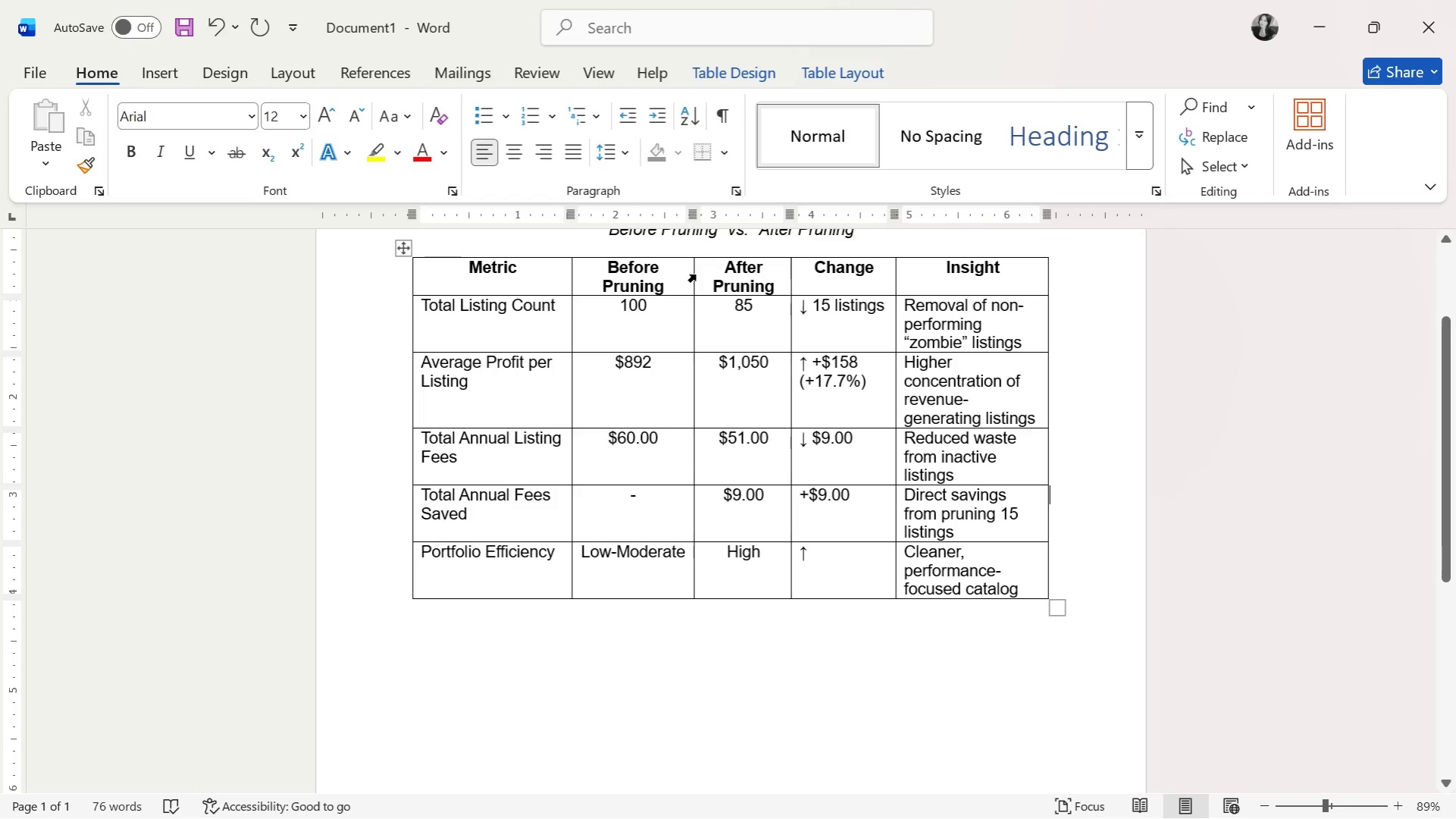 
left_click_drag(start_coordinate=[694, 276], to_coordinate=[672, 275])